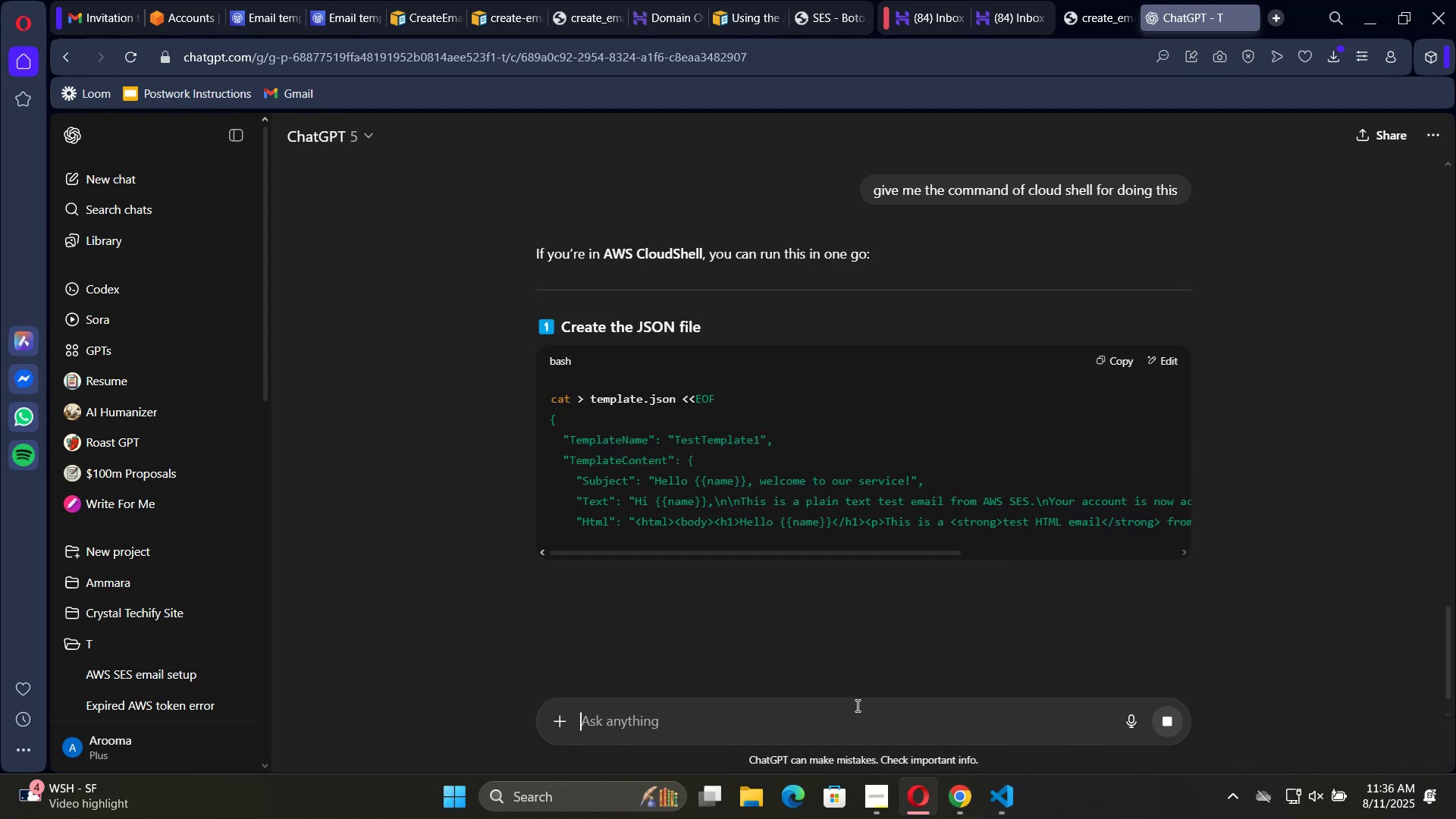 
wait(10.83)
 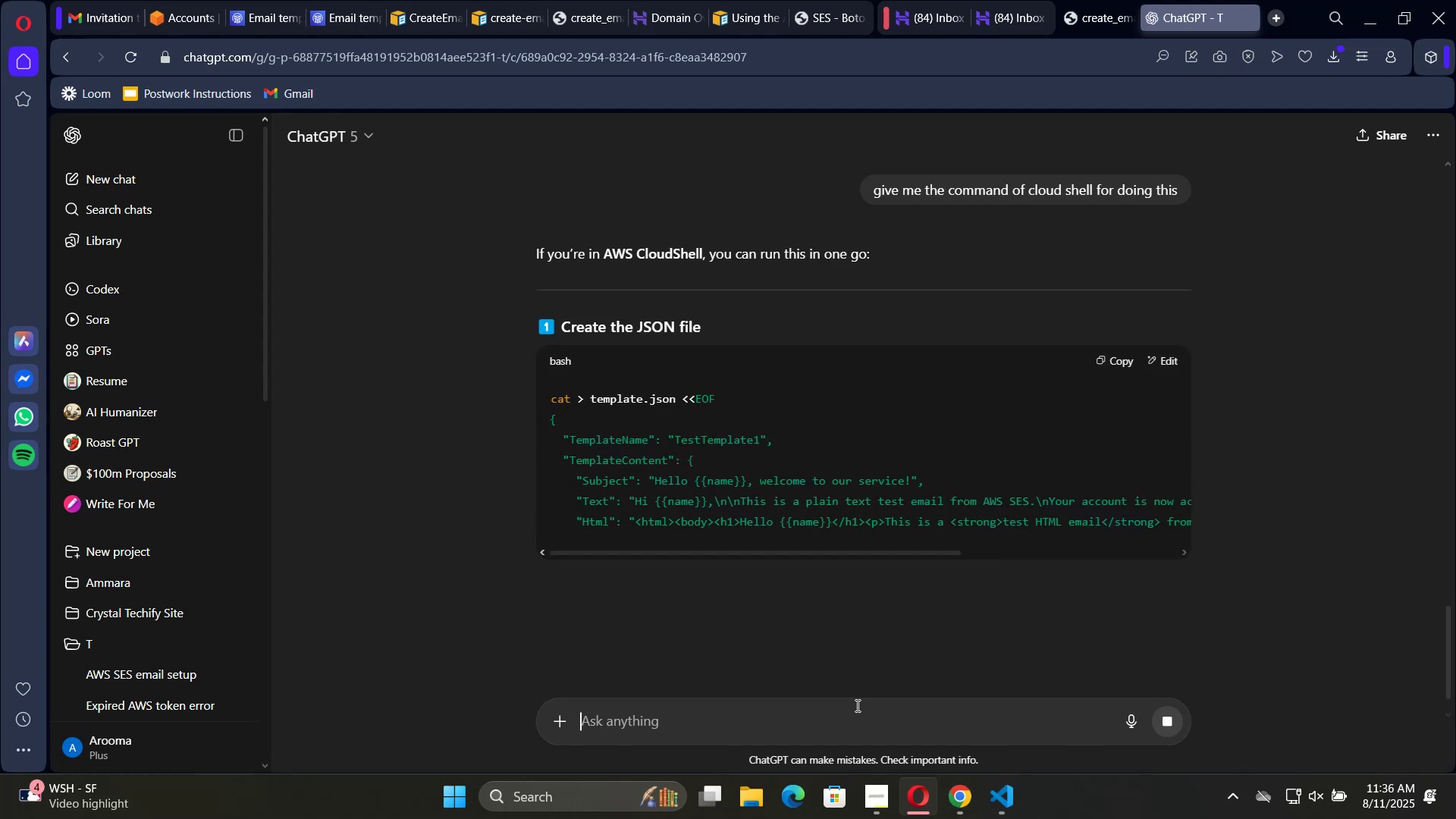 
scroll: coordinate [826, 476], scroll_direction: down, amount: 2.0
 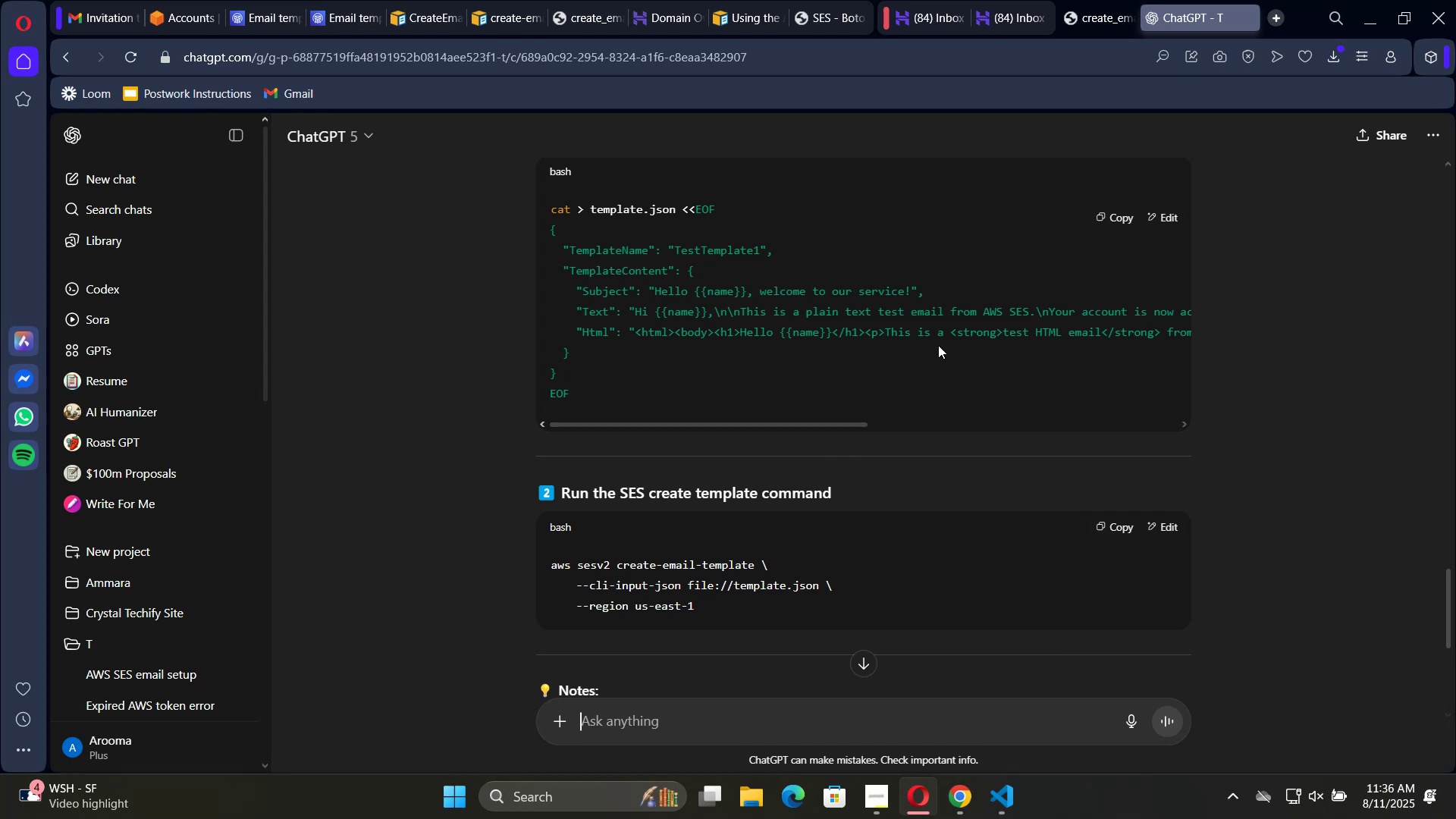 
left_click([1111, 214])
 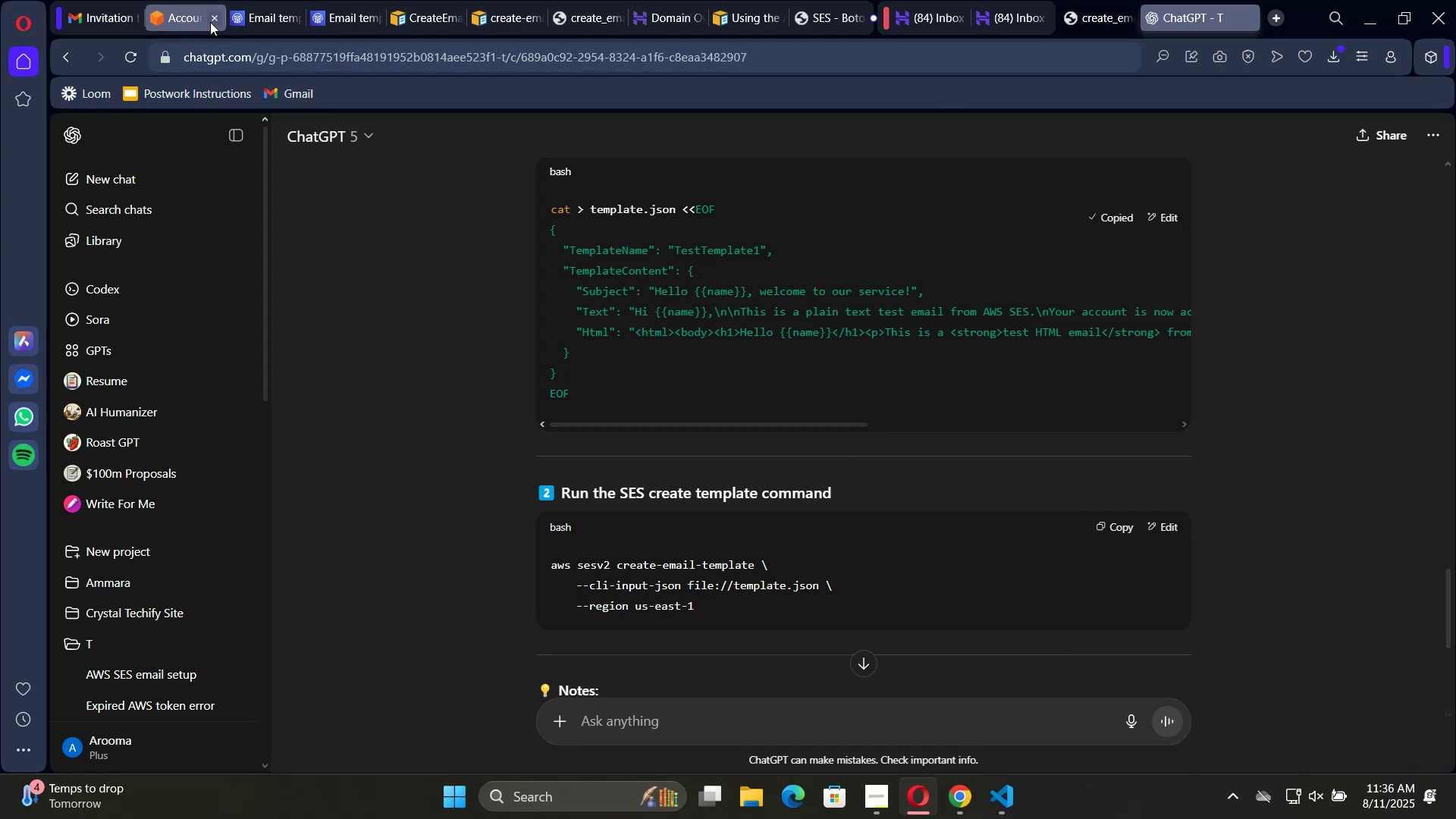 
left_click([270, 20])
 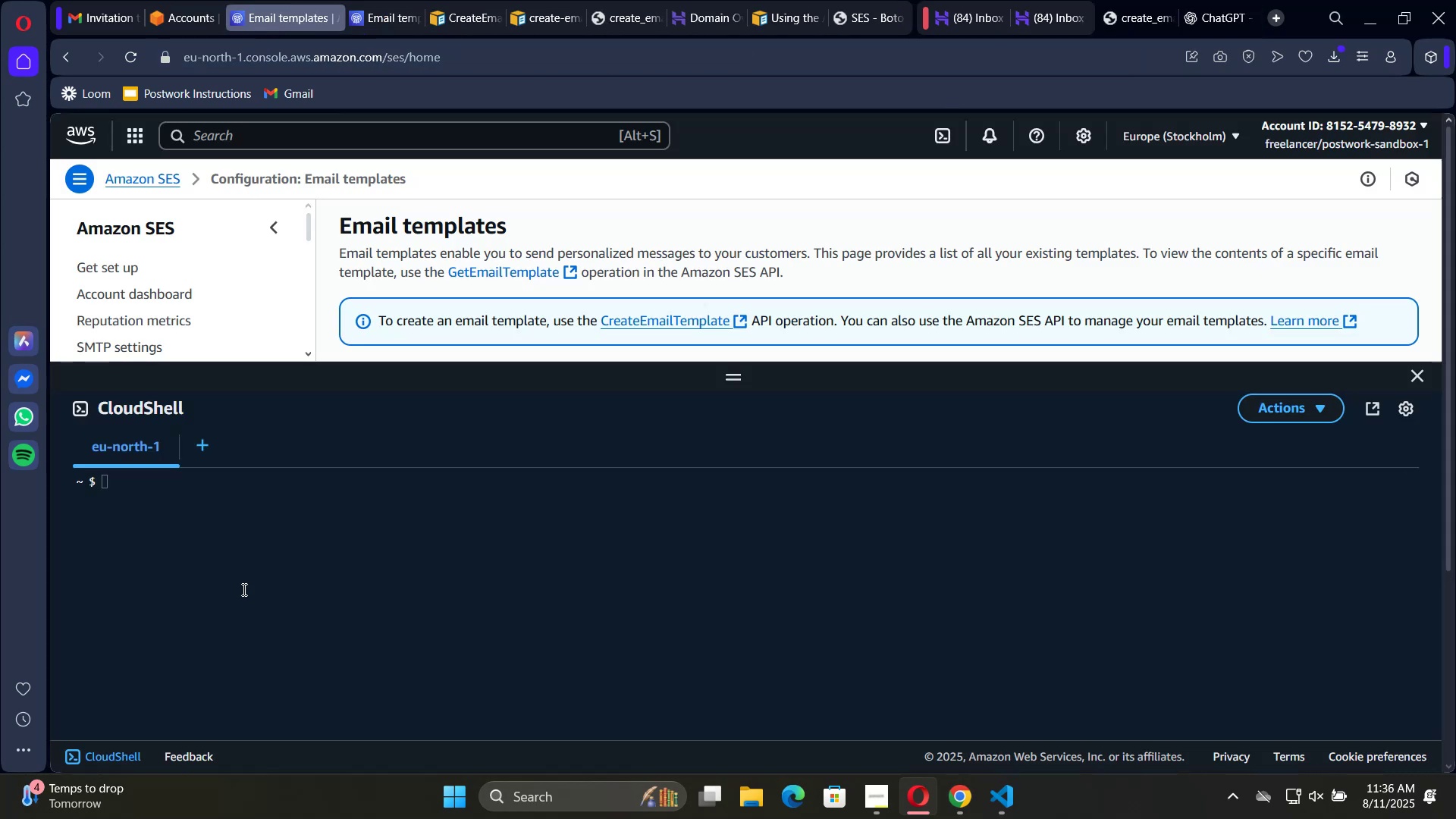 
left_click([249, 525])
 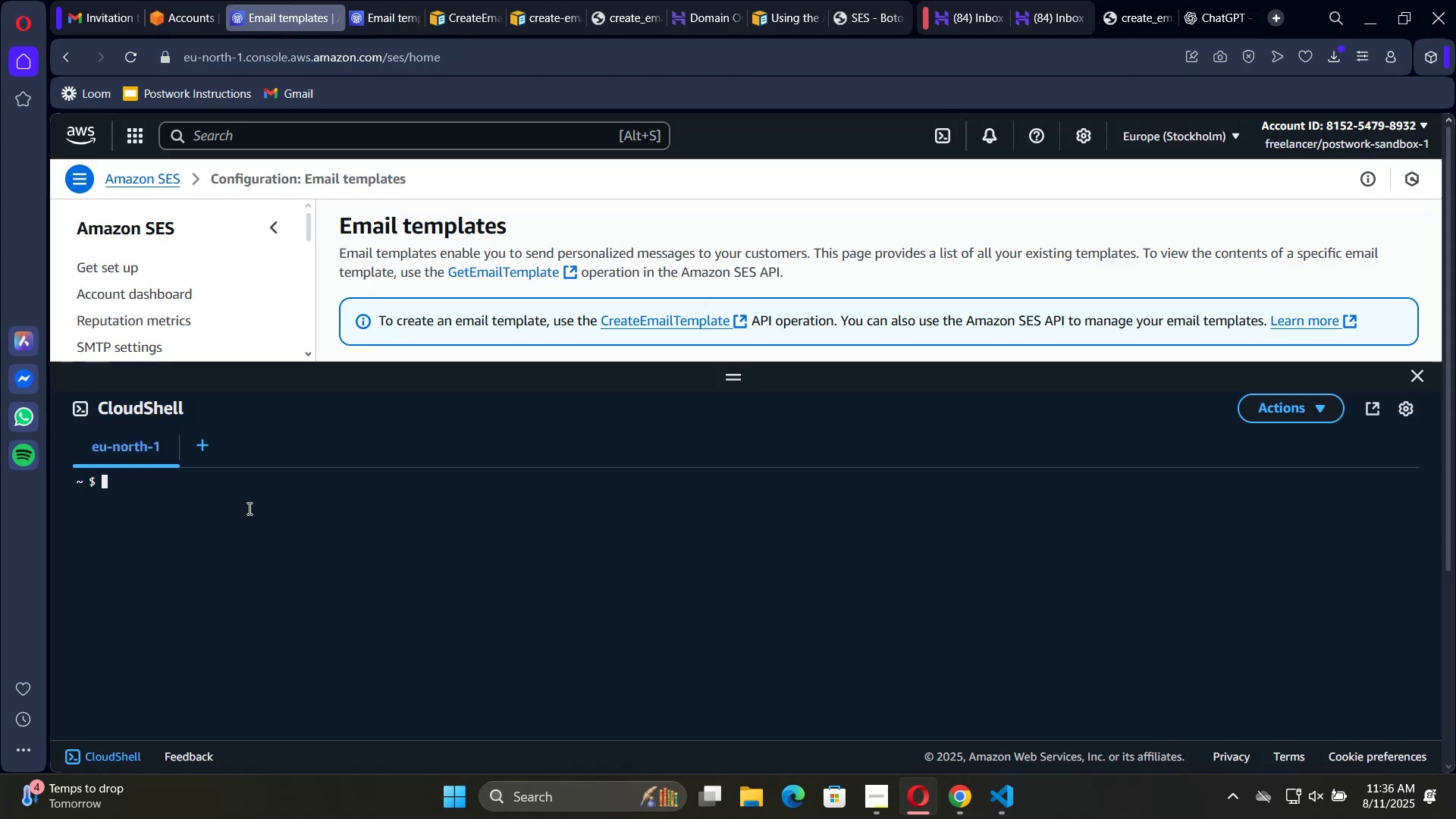 
right_click([248, 508])
 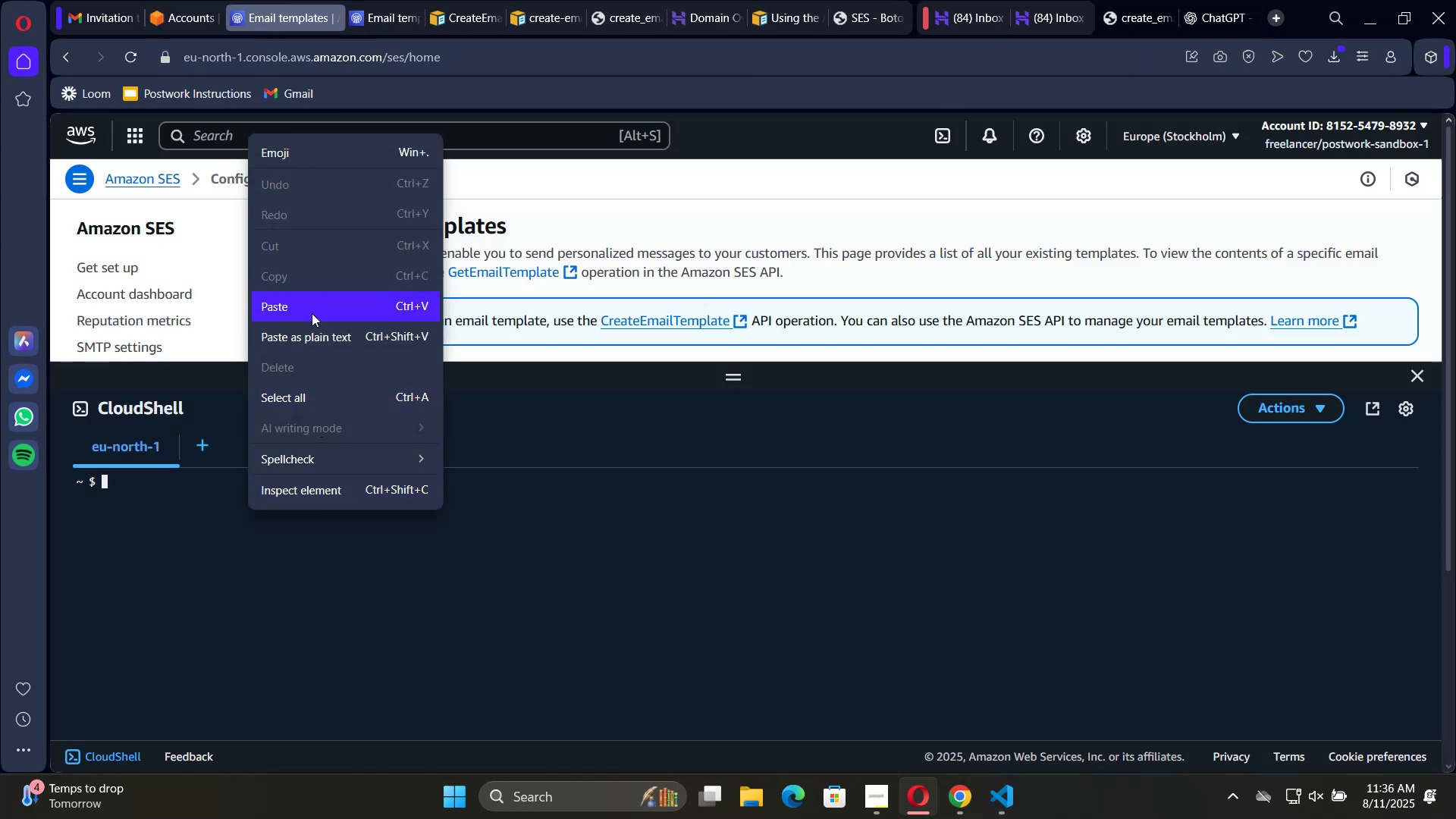 
left_click([312, 313])
 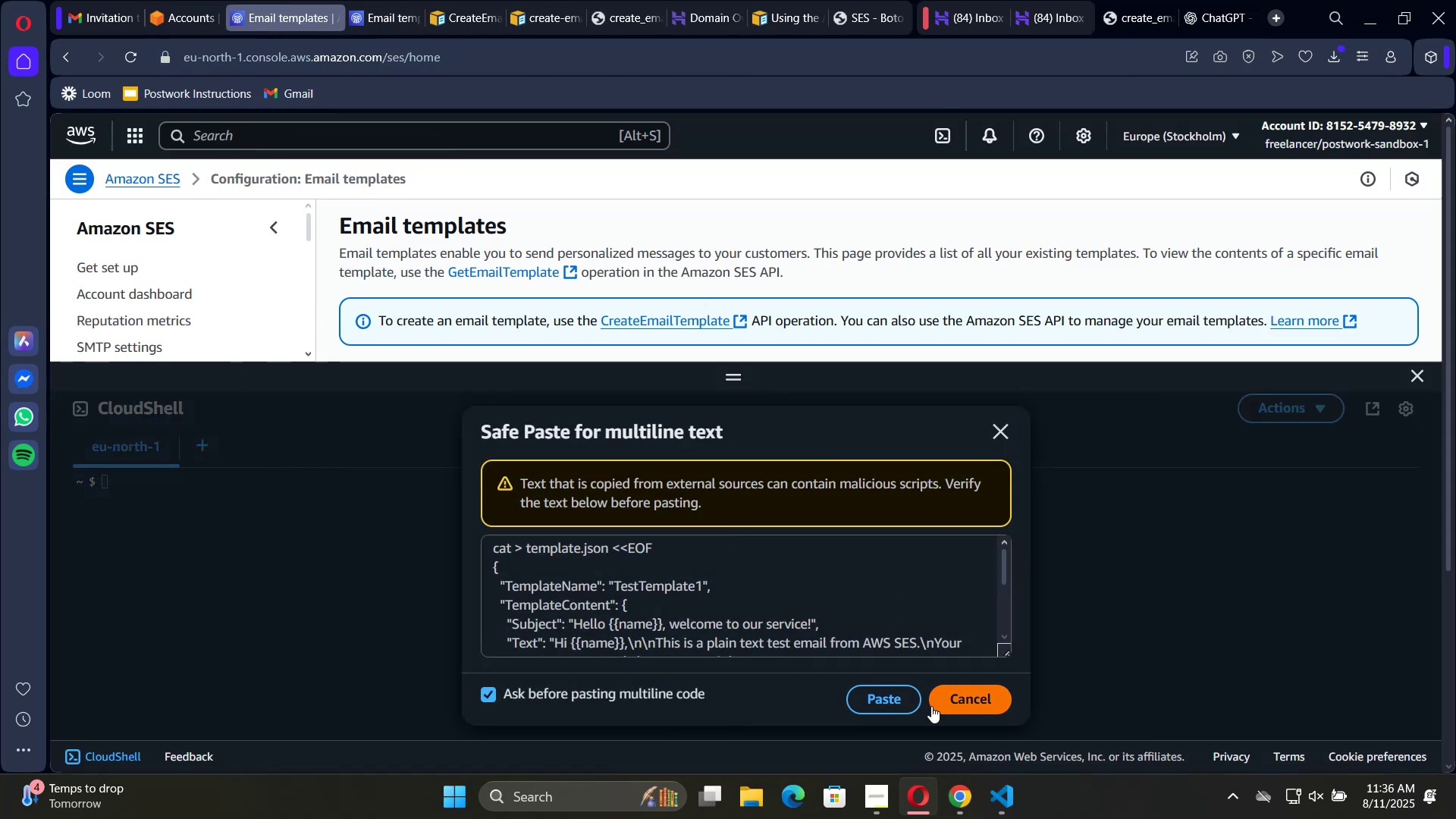 
left_click([900, 695])
 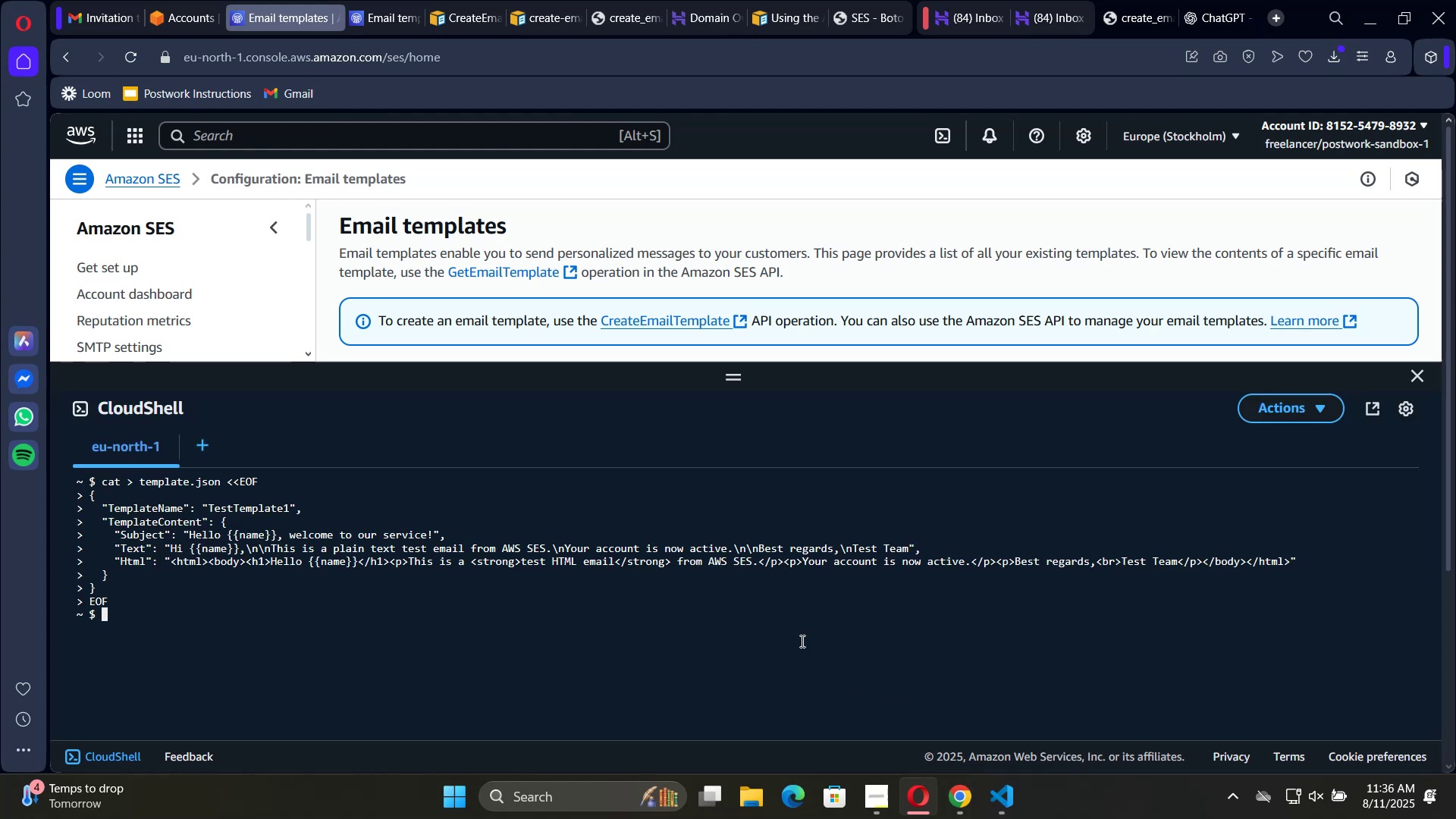 
key(Enter)
 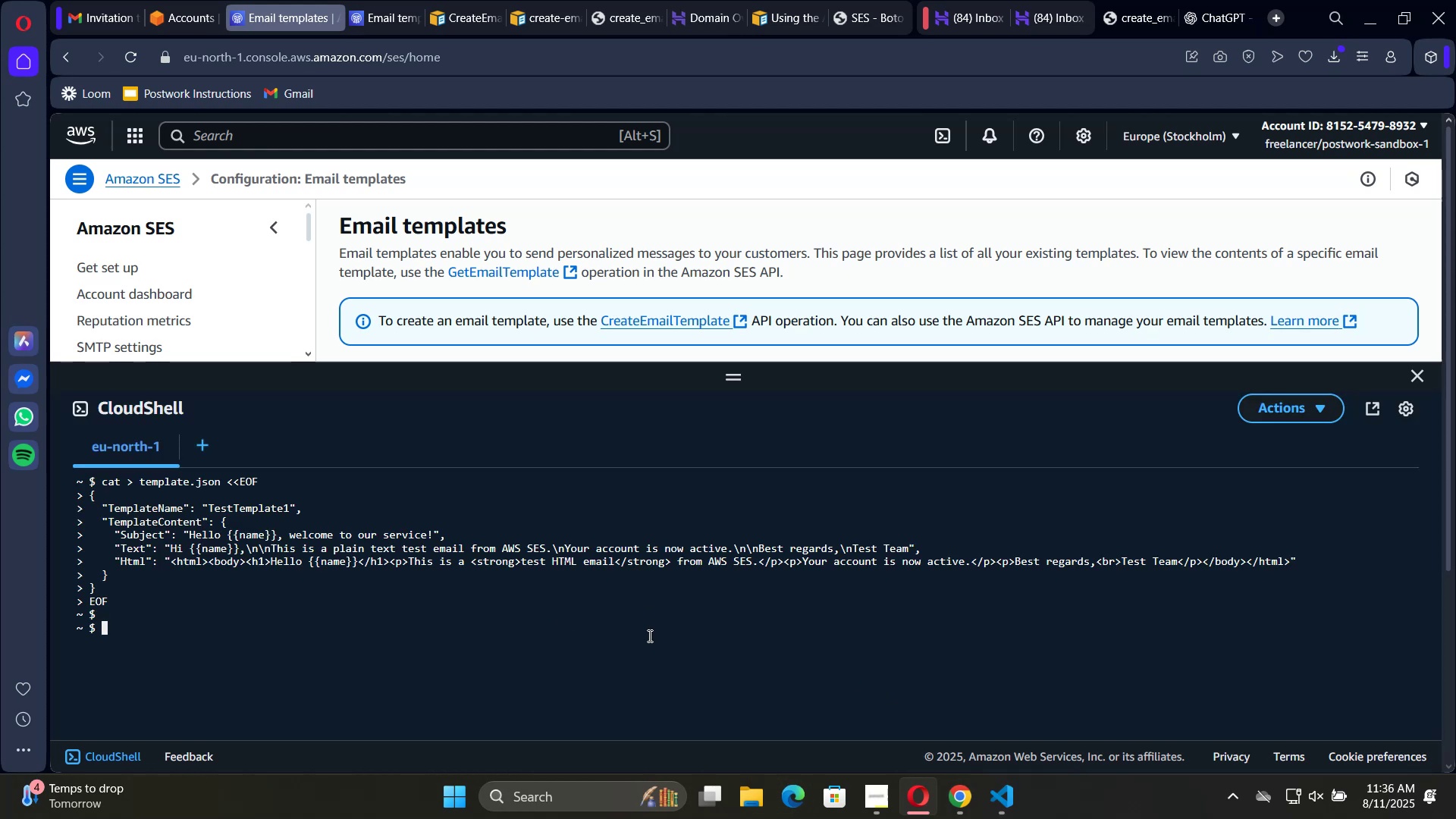 
left_click([648, 635])
 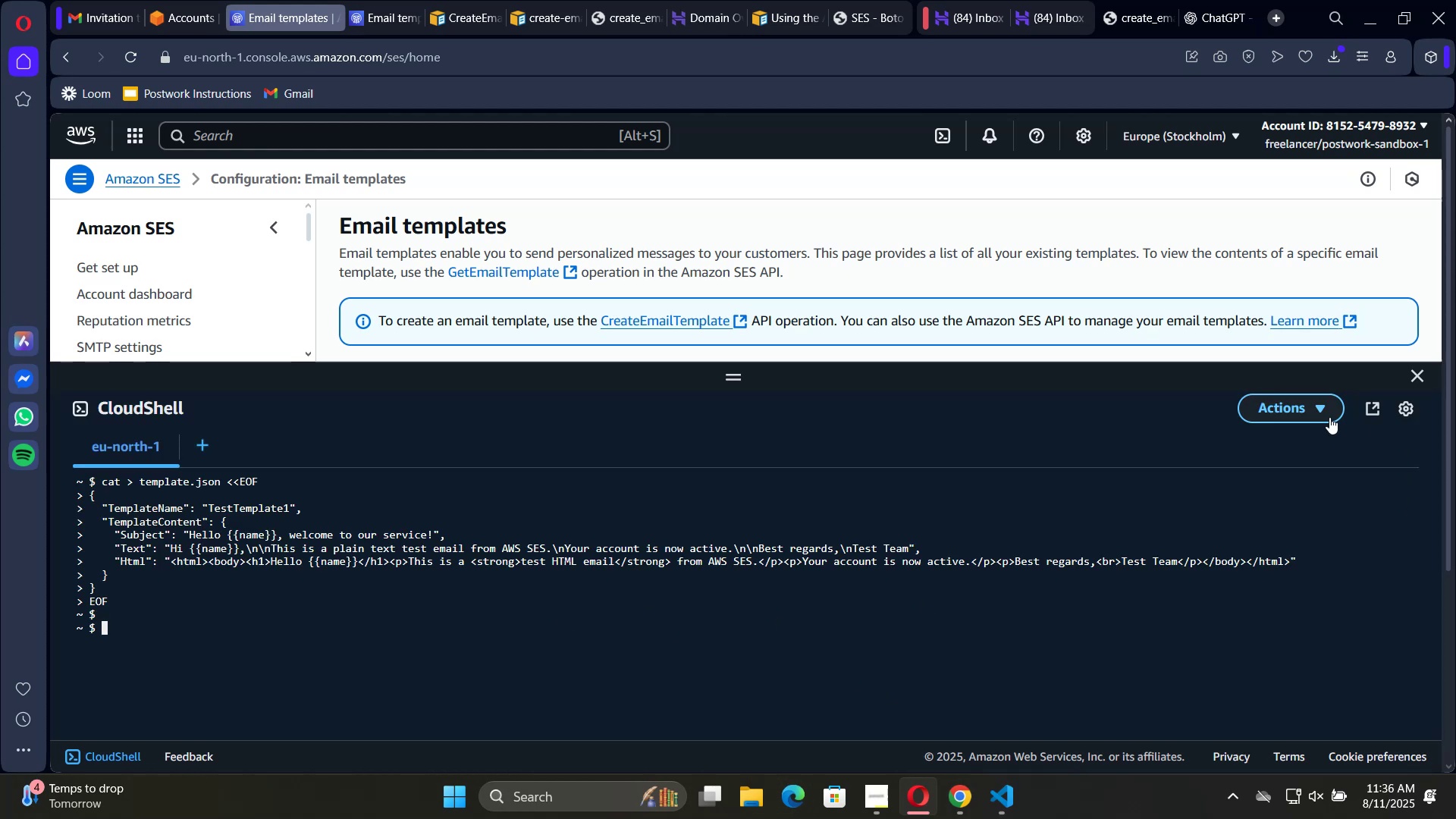 
left_click([1323, 398])
 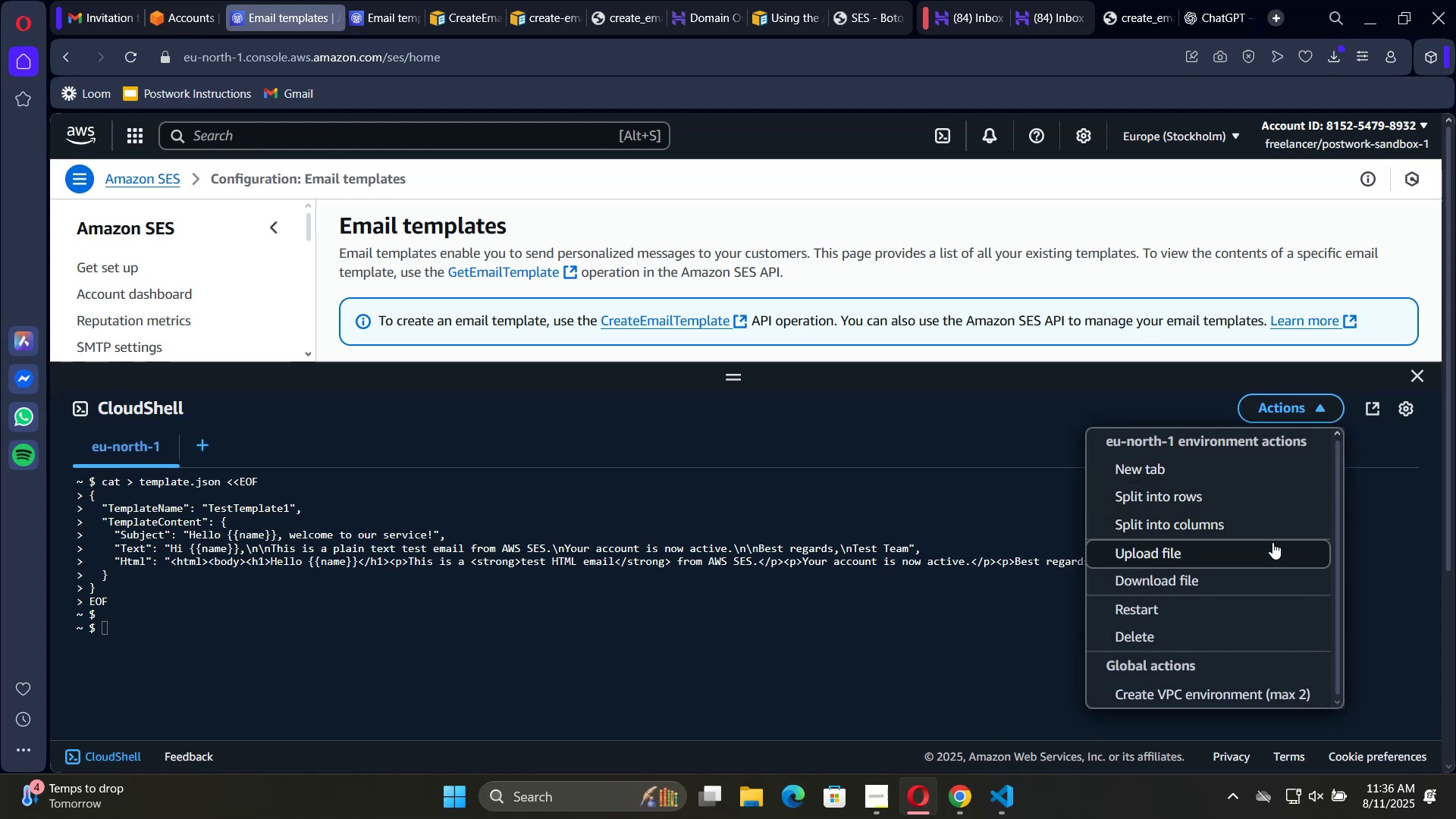 
left_click([1272, 548])
 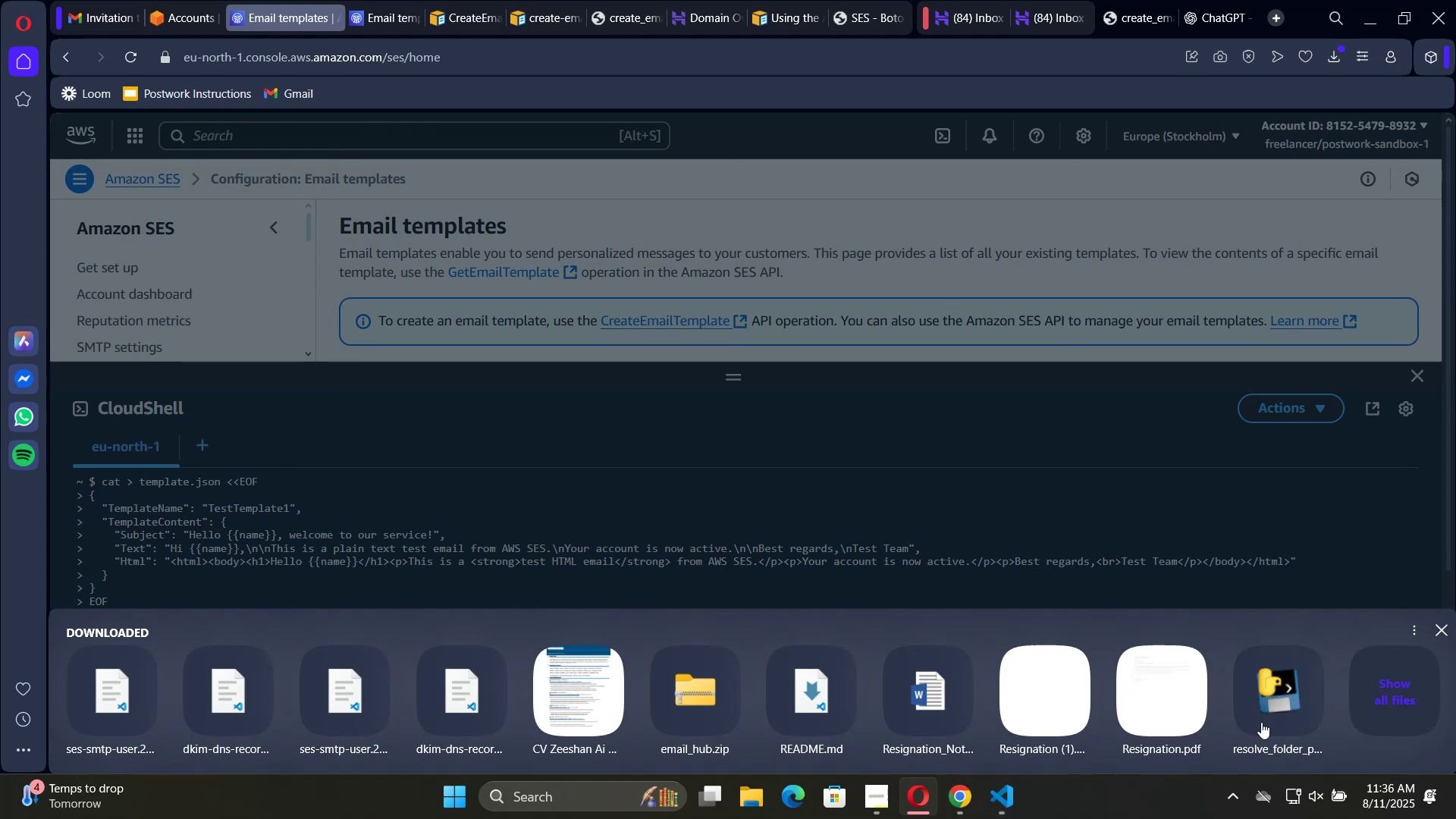 
left_click([1372, 701])
 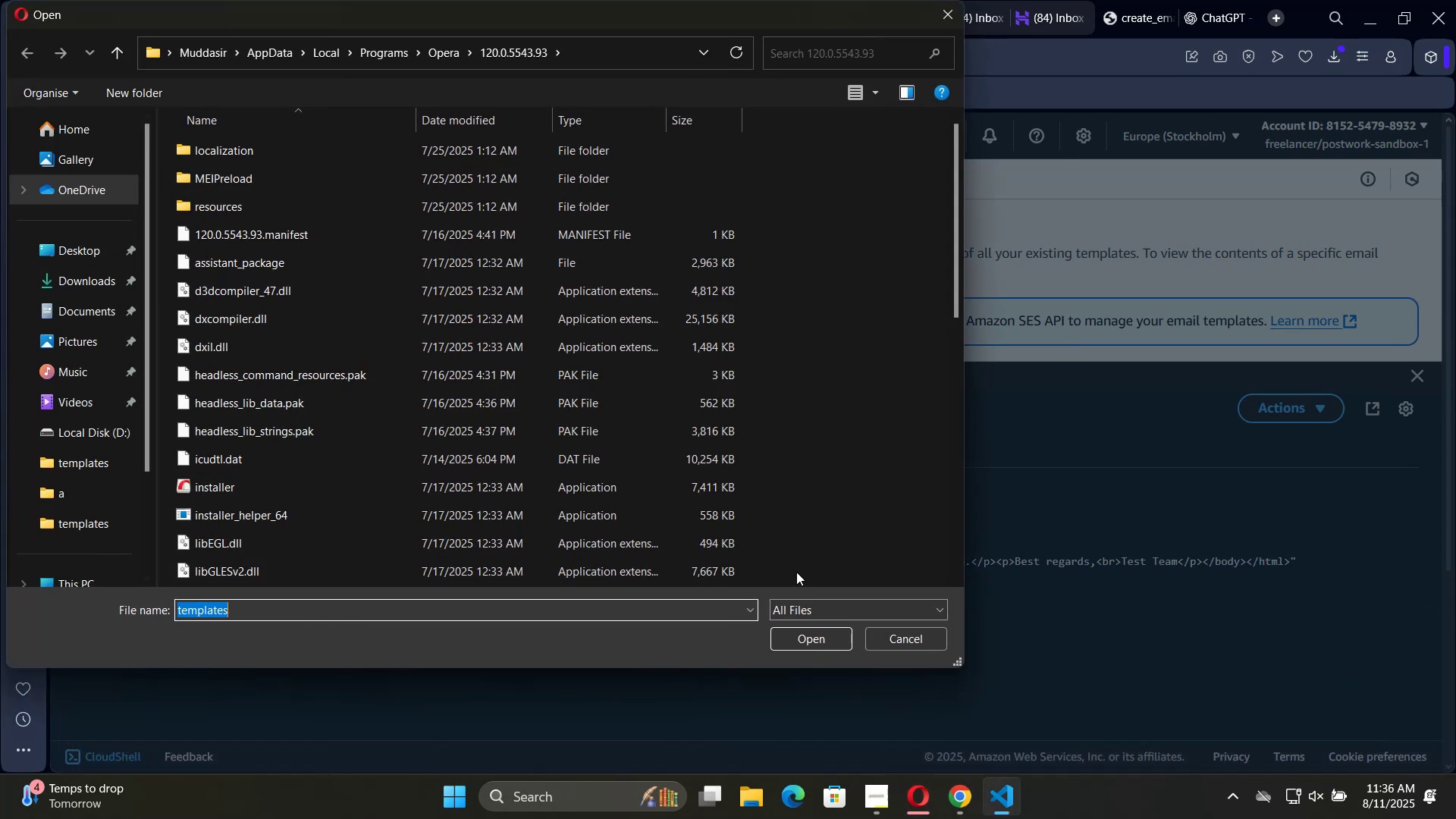 
left_click([911, 629])
 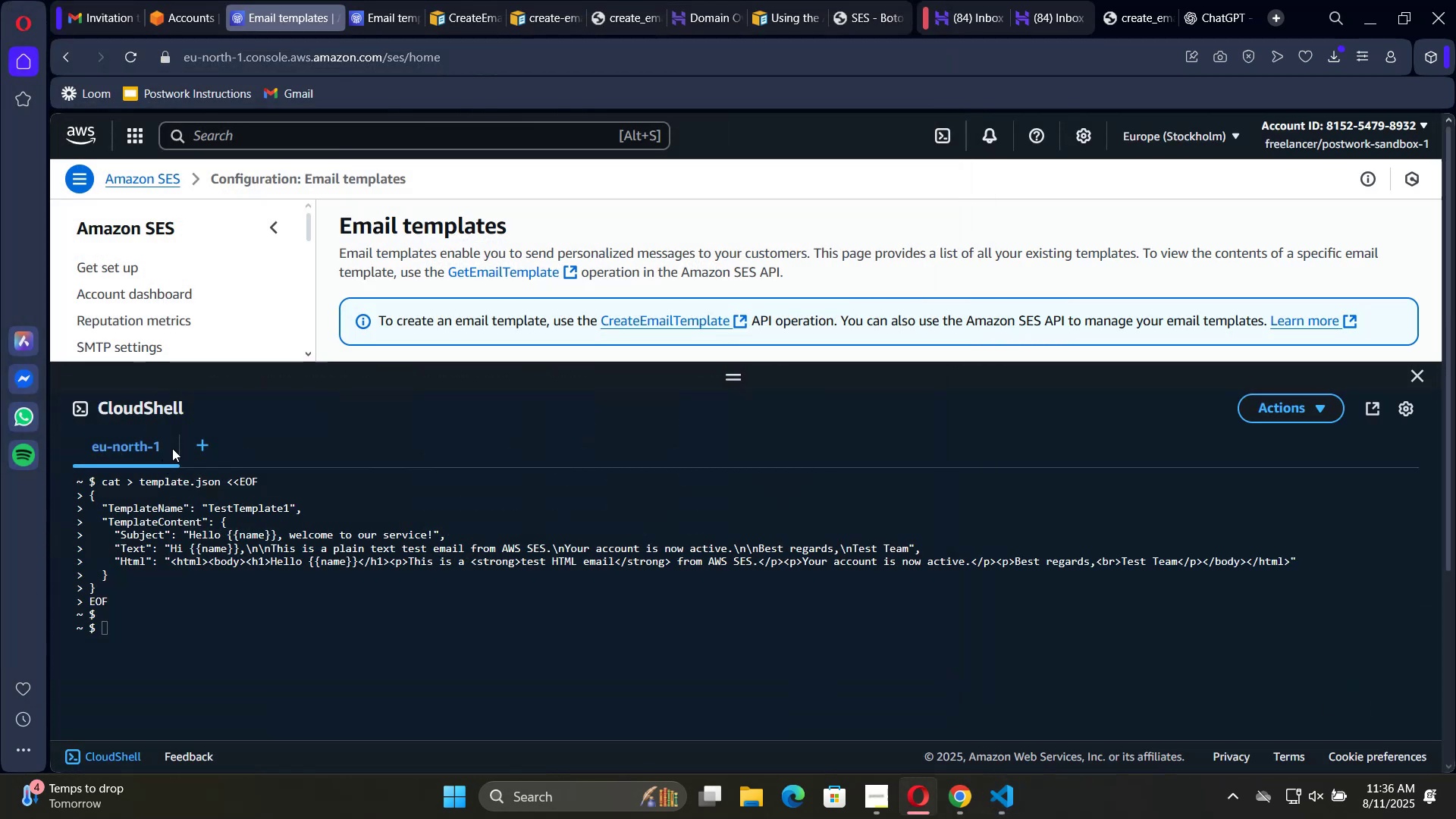 
left_click([170, 444])
 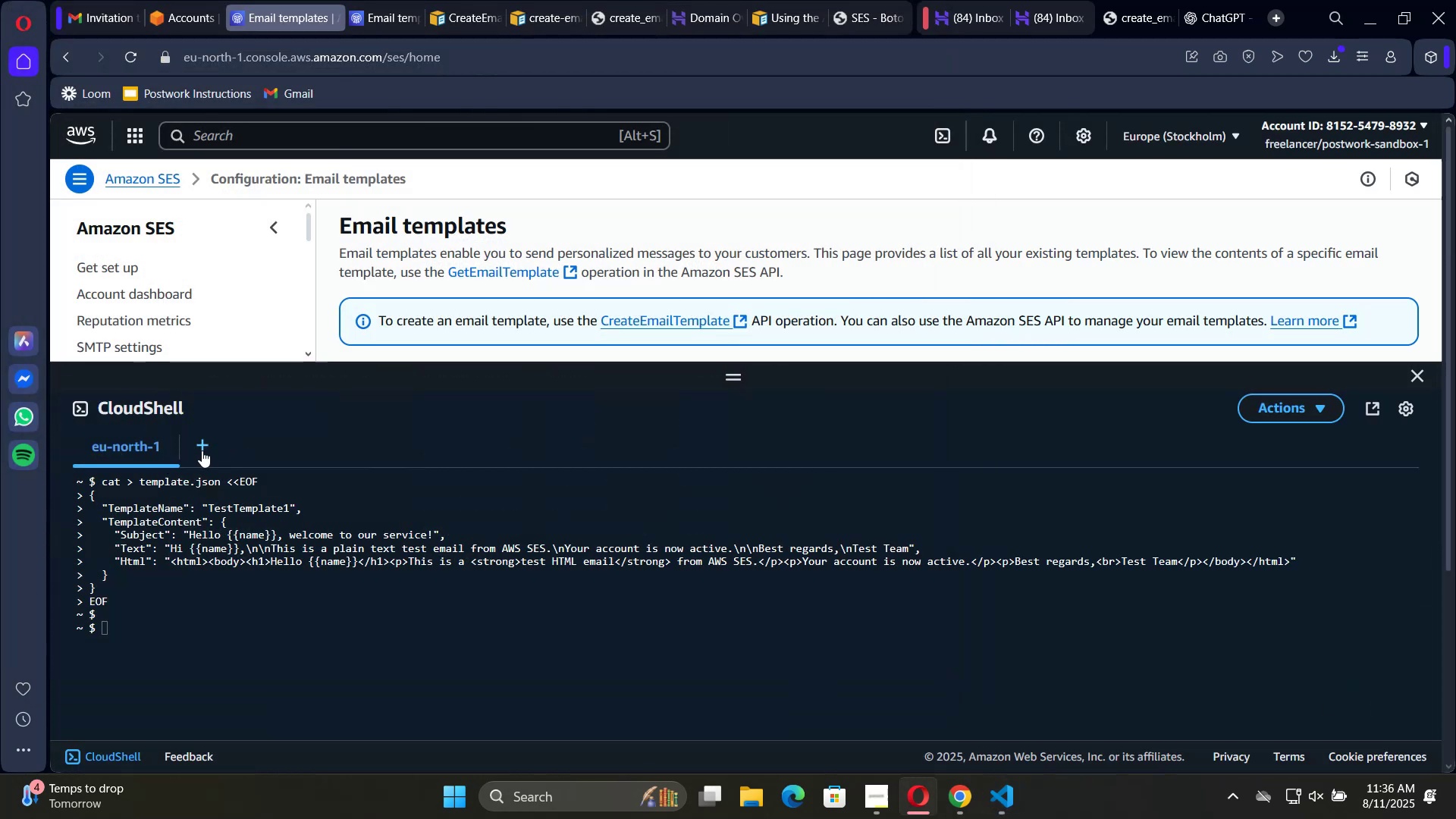 
left_click([202, 450])
 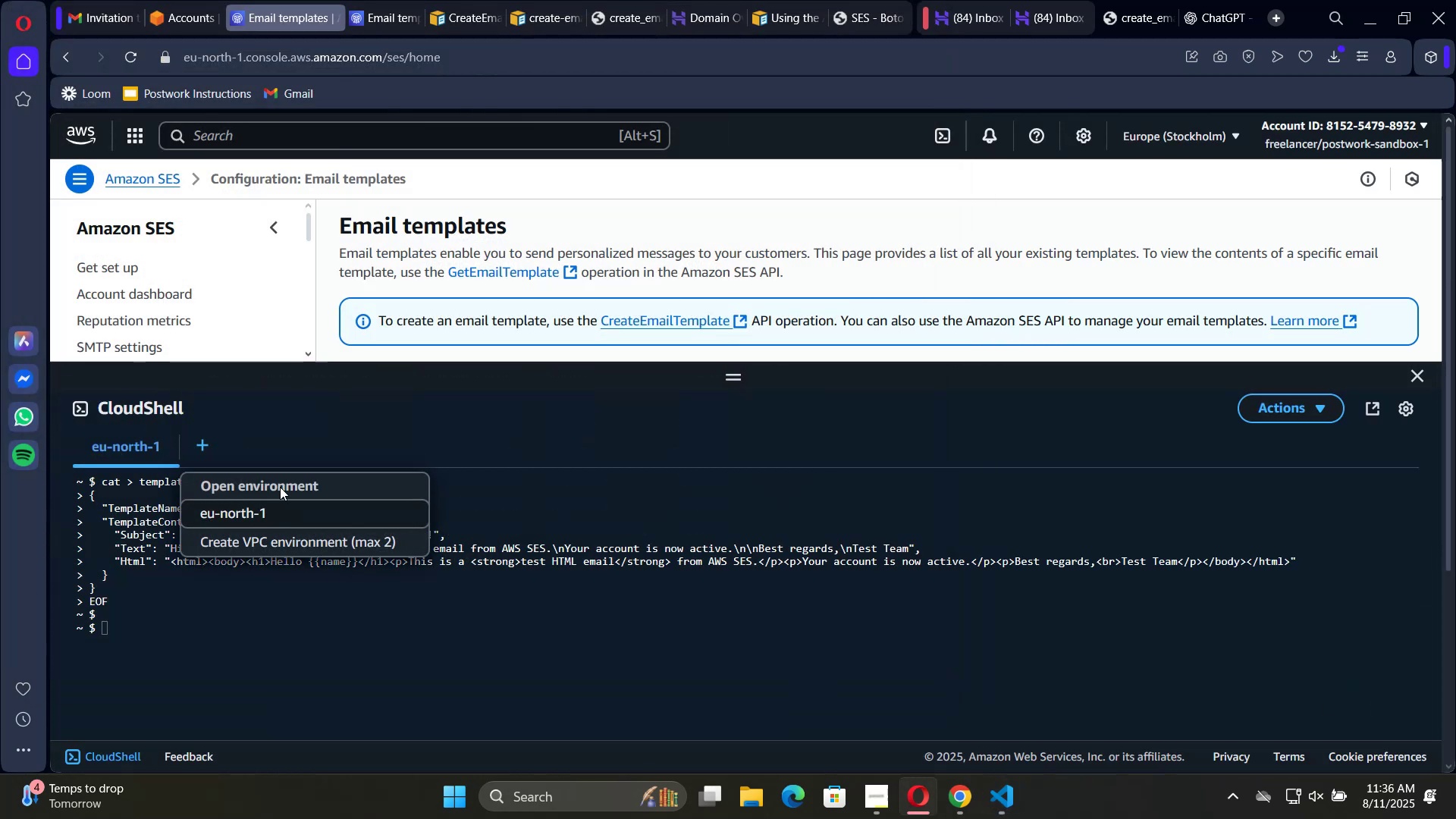 
left_click([294, 510])
 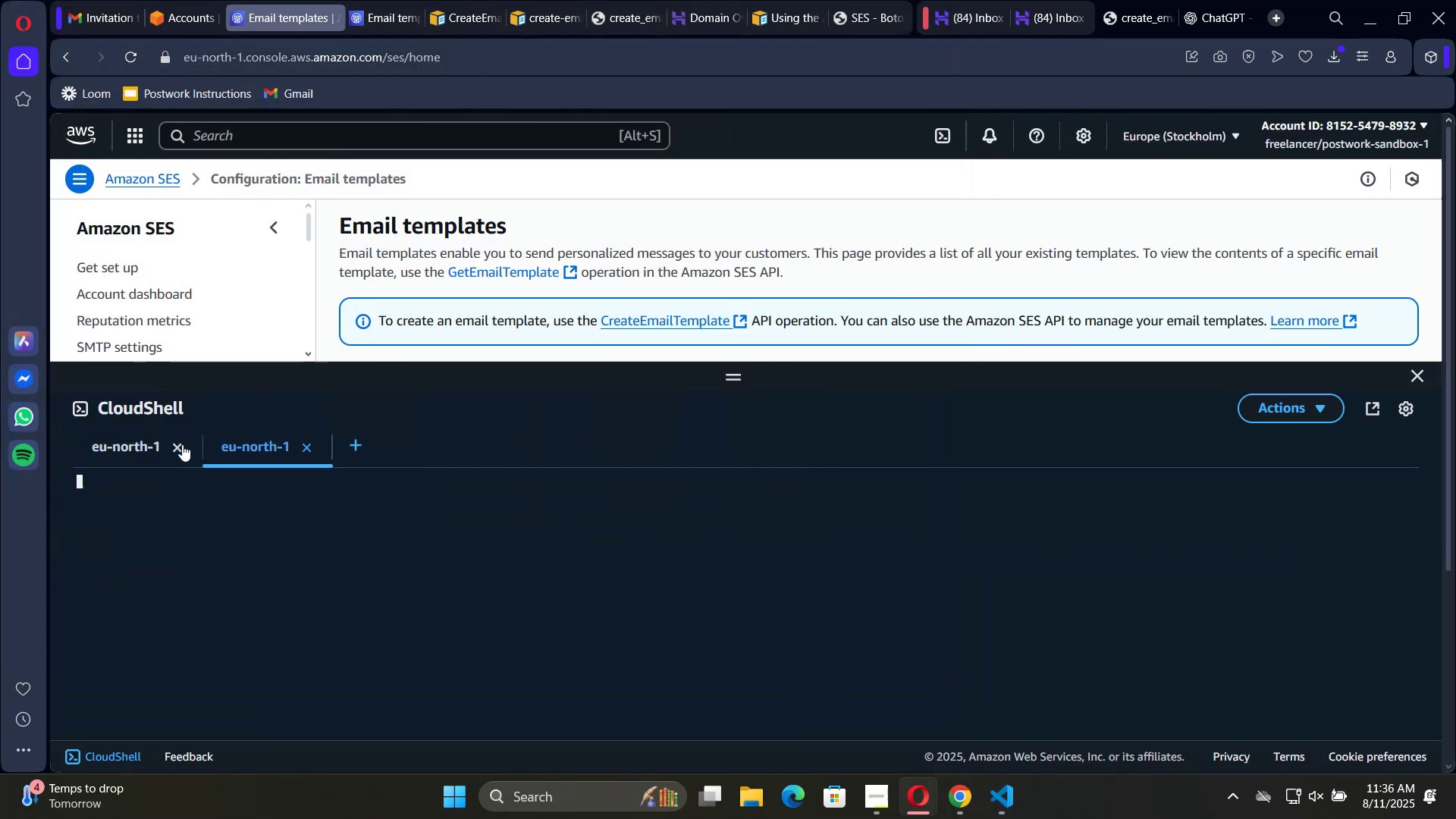 
left_click([177, 446])
 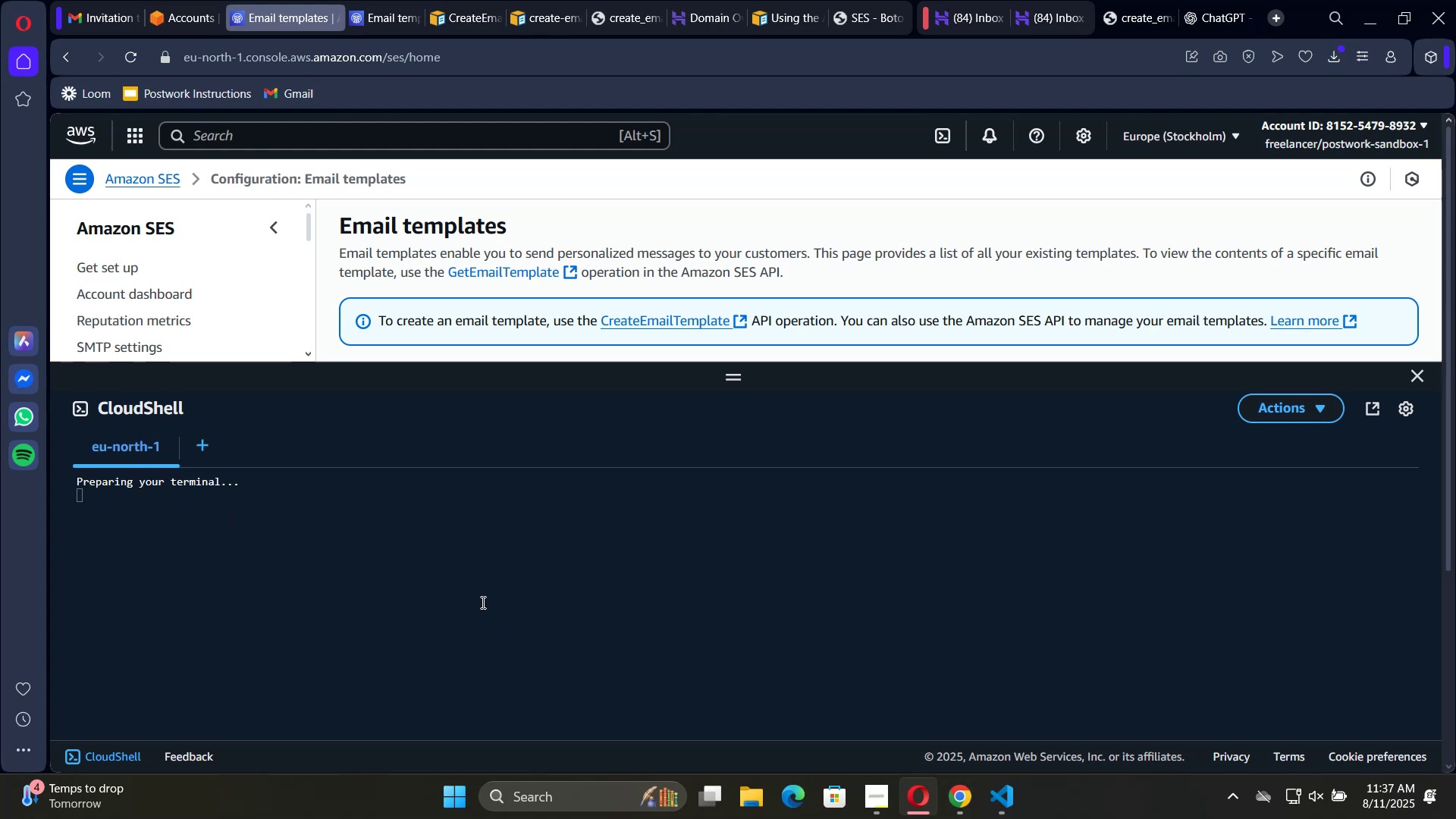 
wait(5.35)
 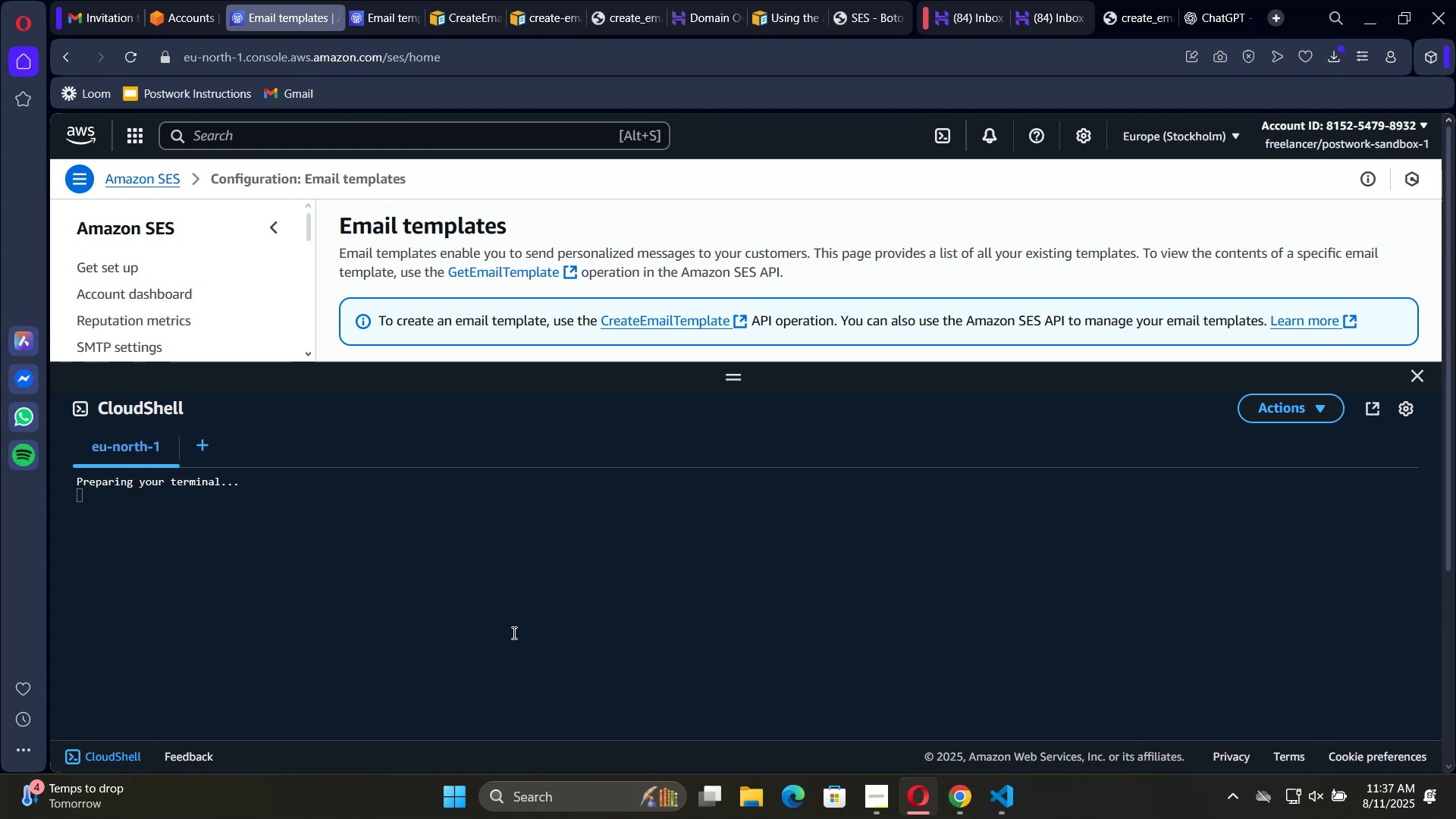 
left_click([139, 447])
 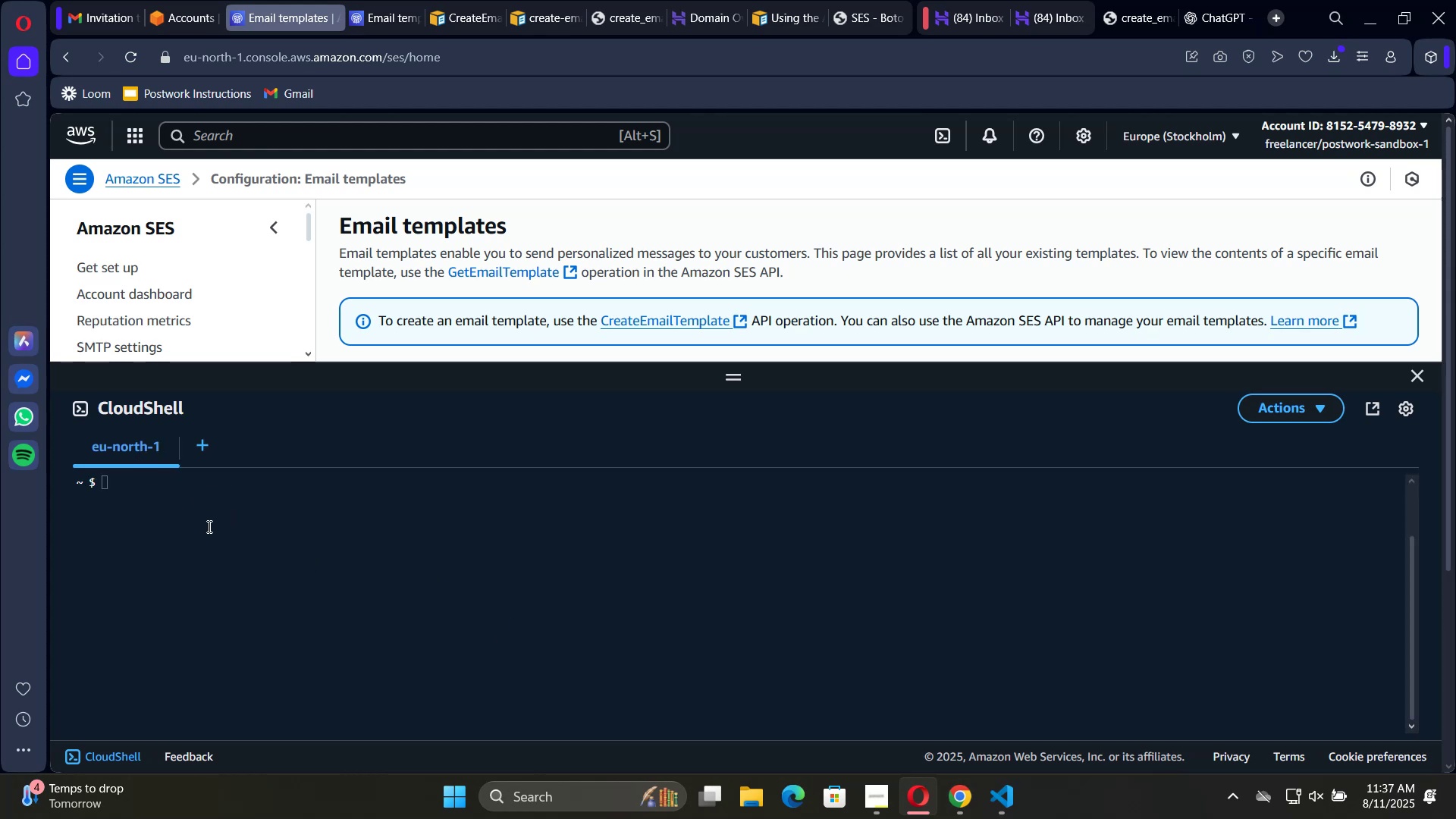 
left_click([208, 526])
 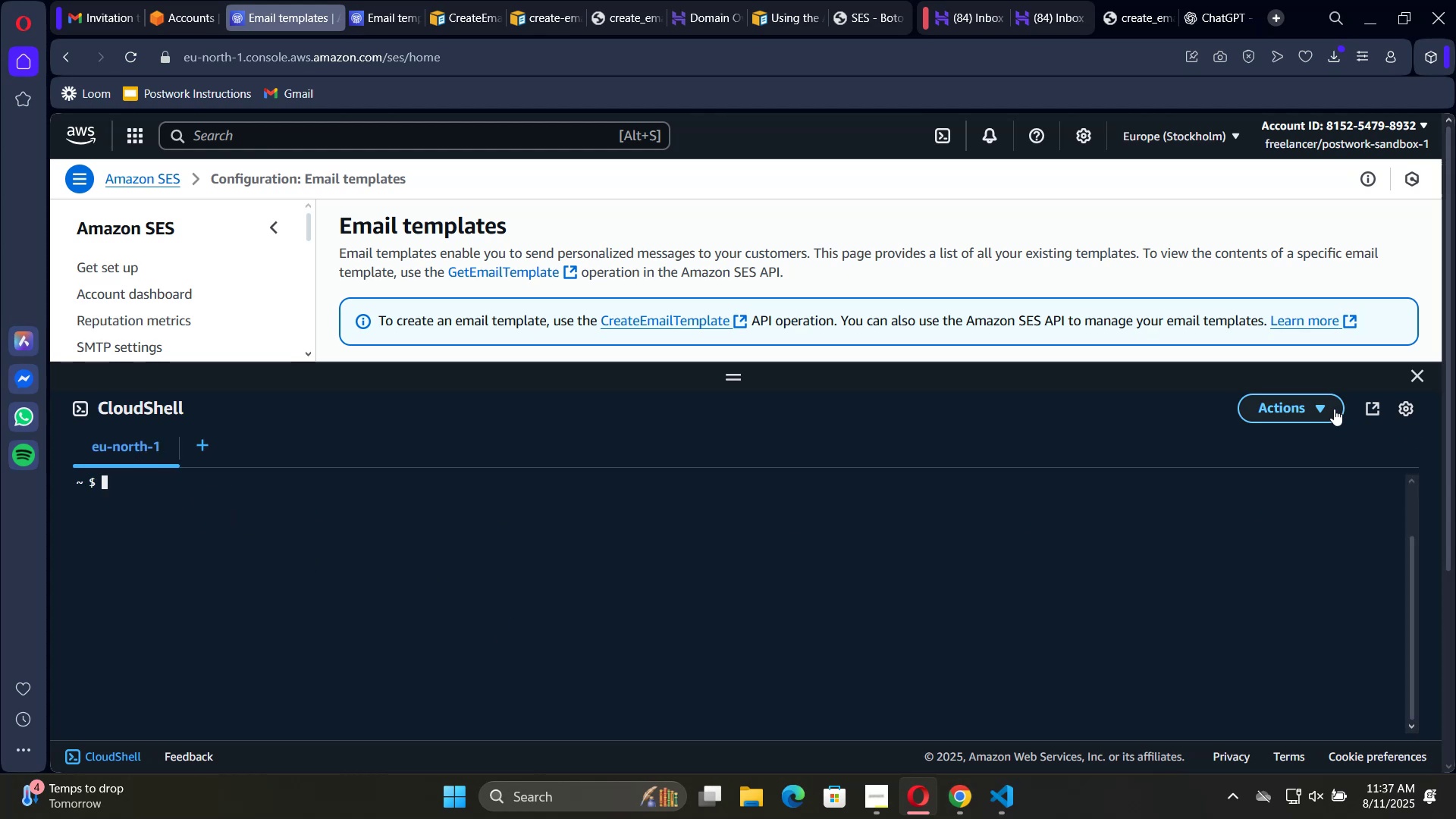 
left_click([1326, 410])
 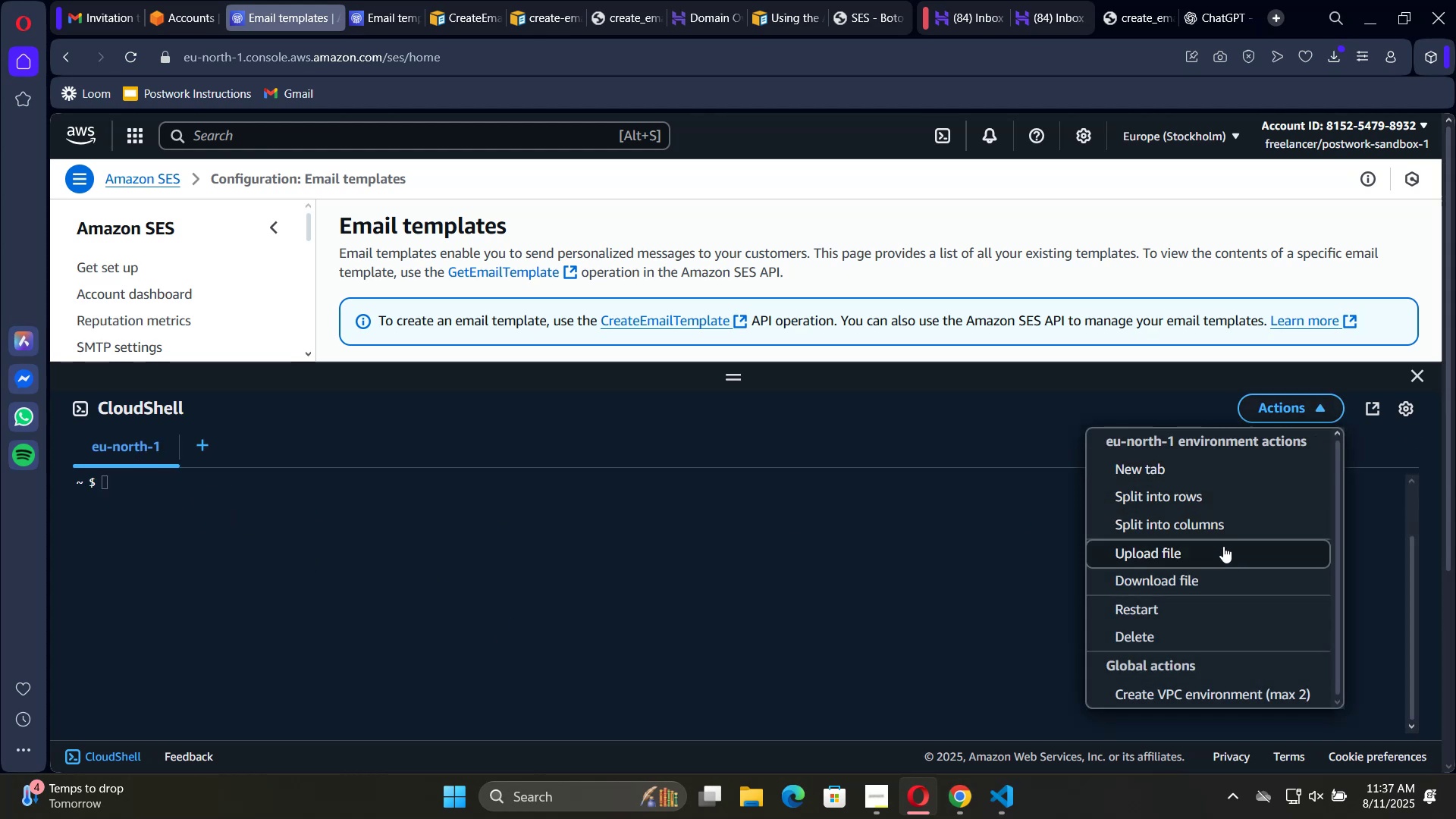 
left_click([1223, 546])
 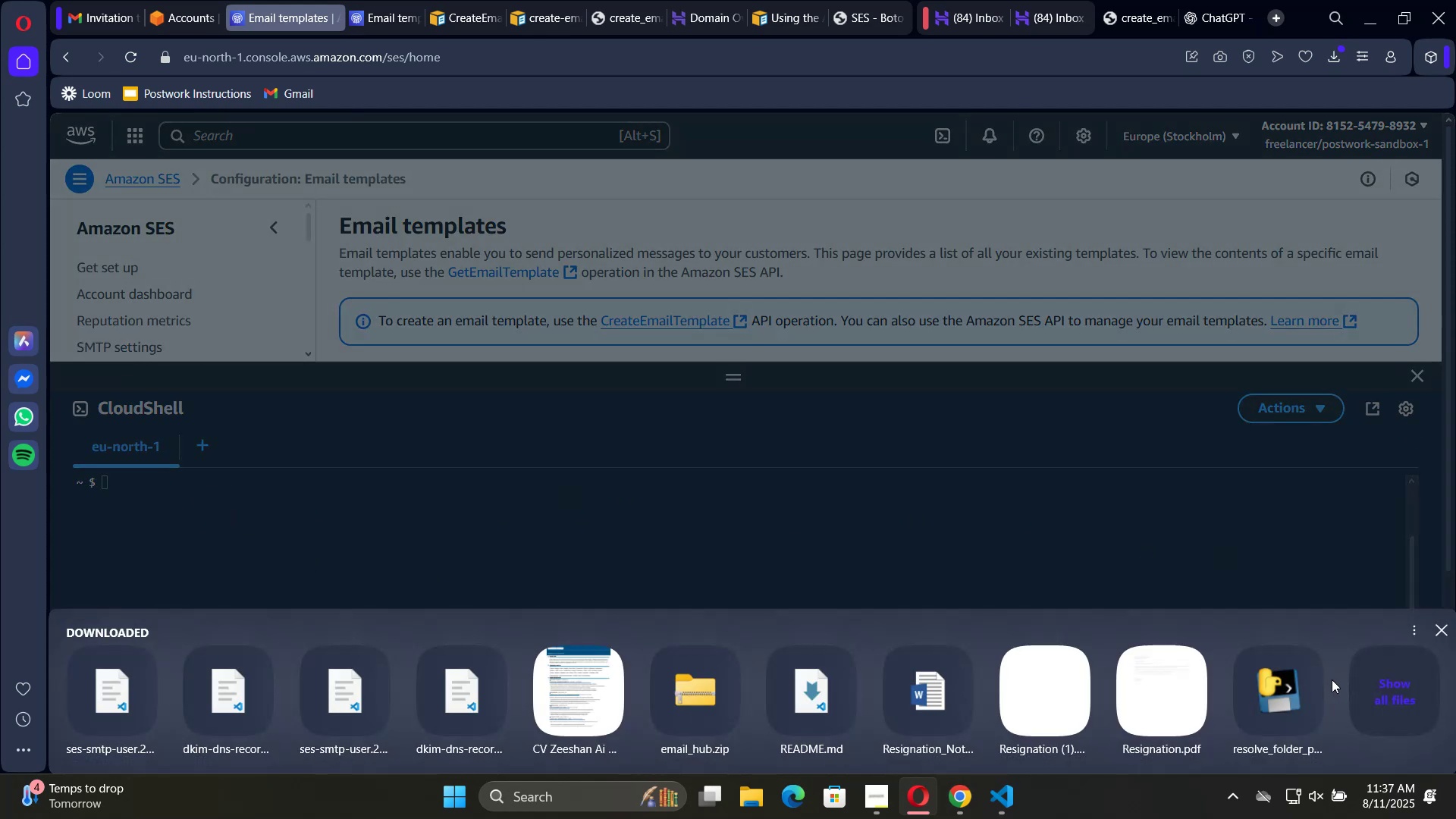 
left_click([1358, 680])
 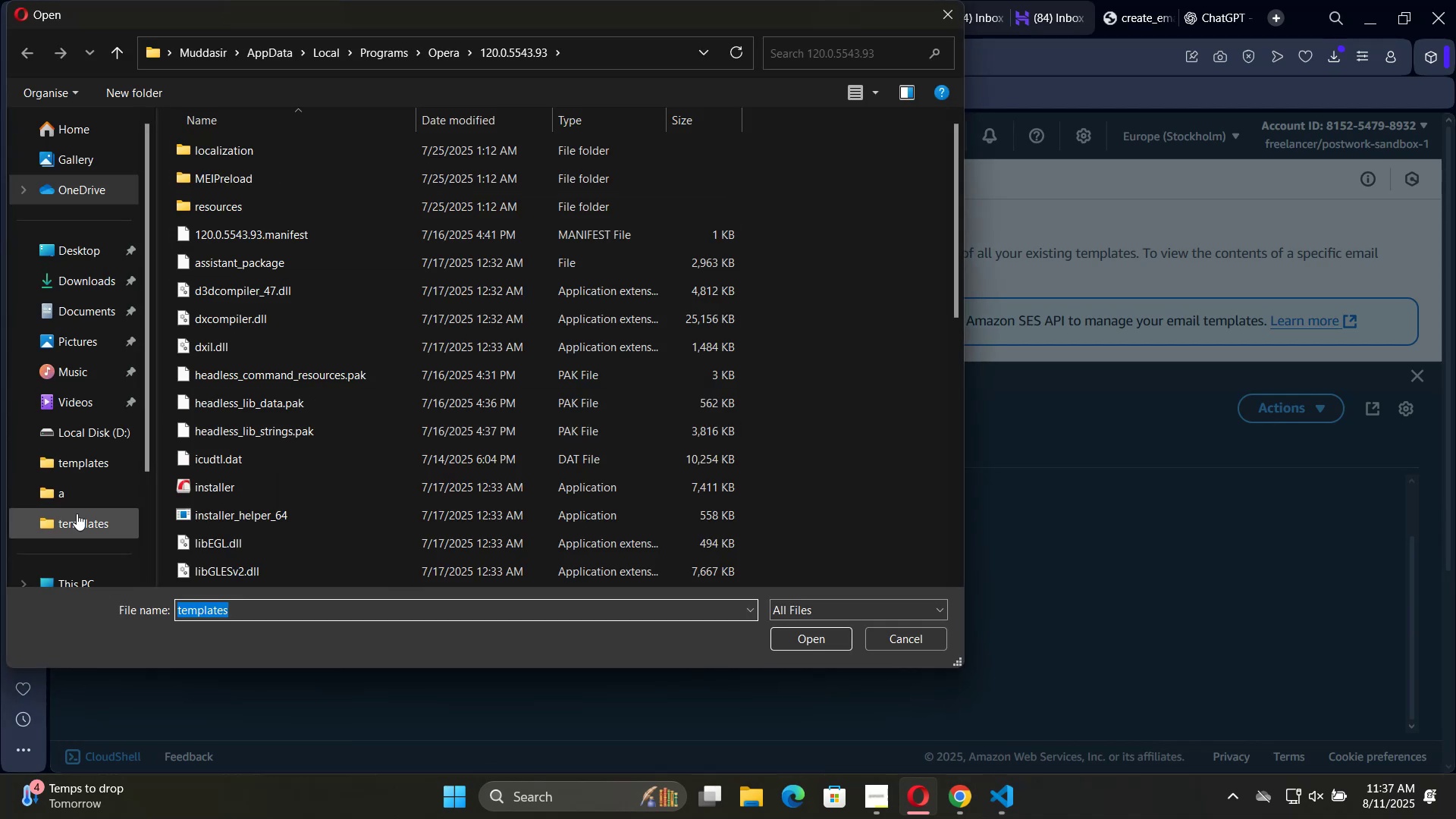 
wait(5.07)
 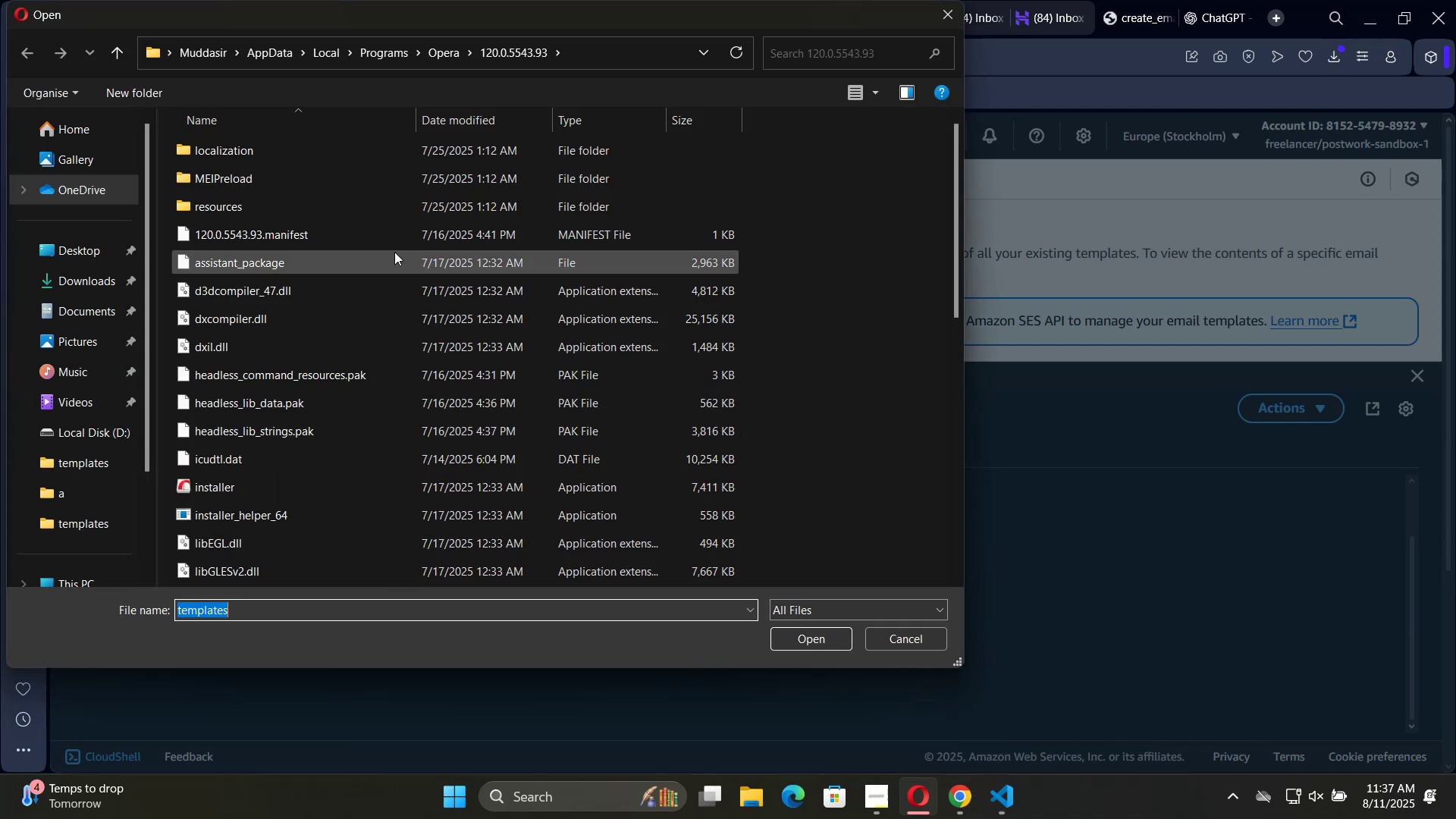 
left_click([94, 441])
 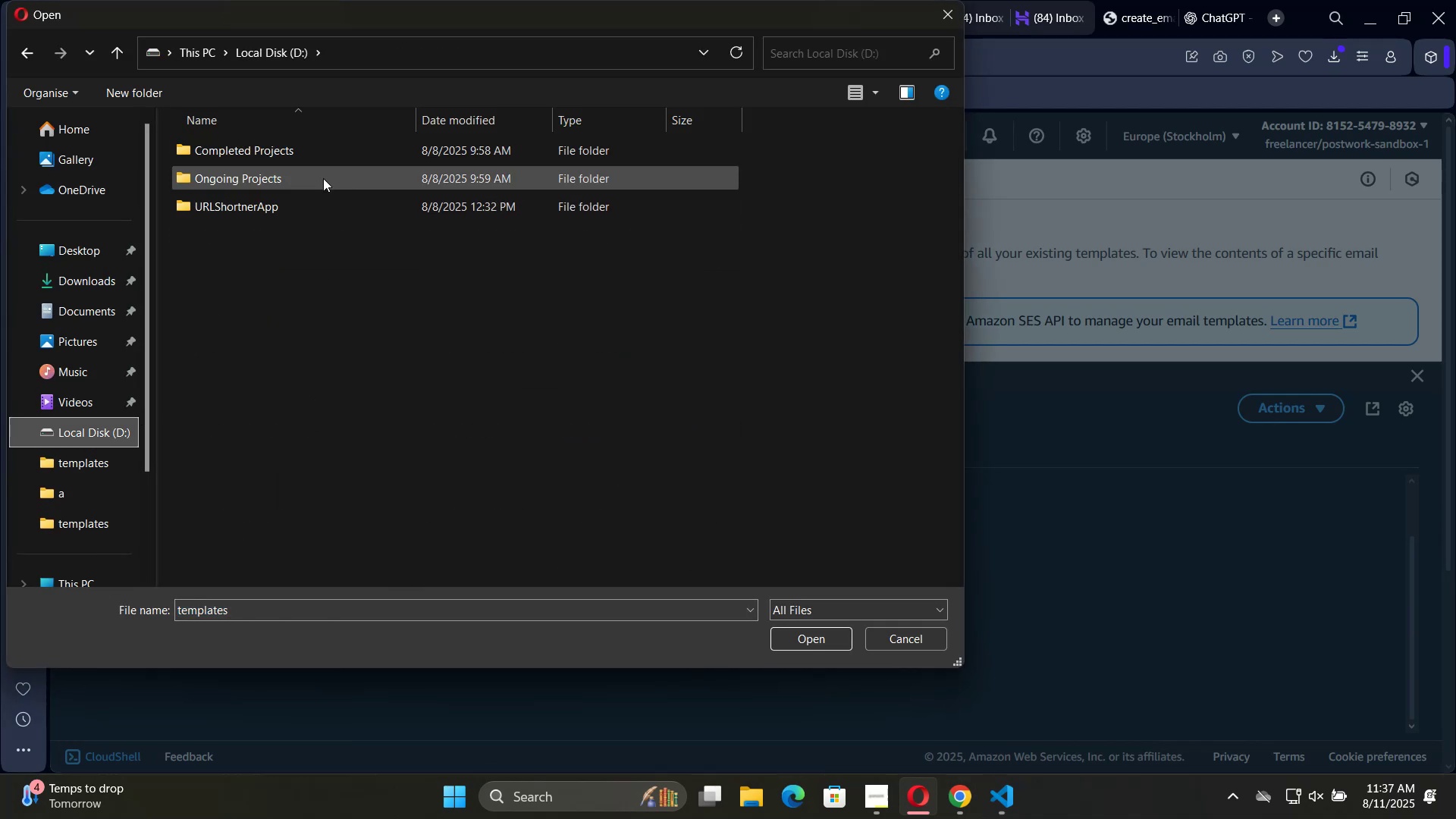 
double_click([323, 178])
 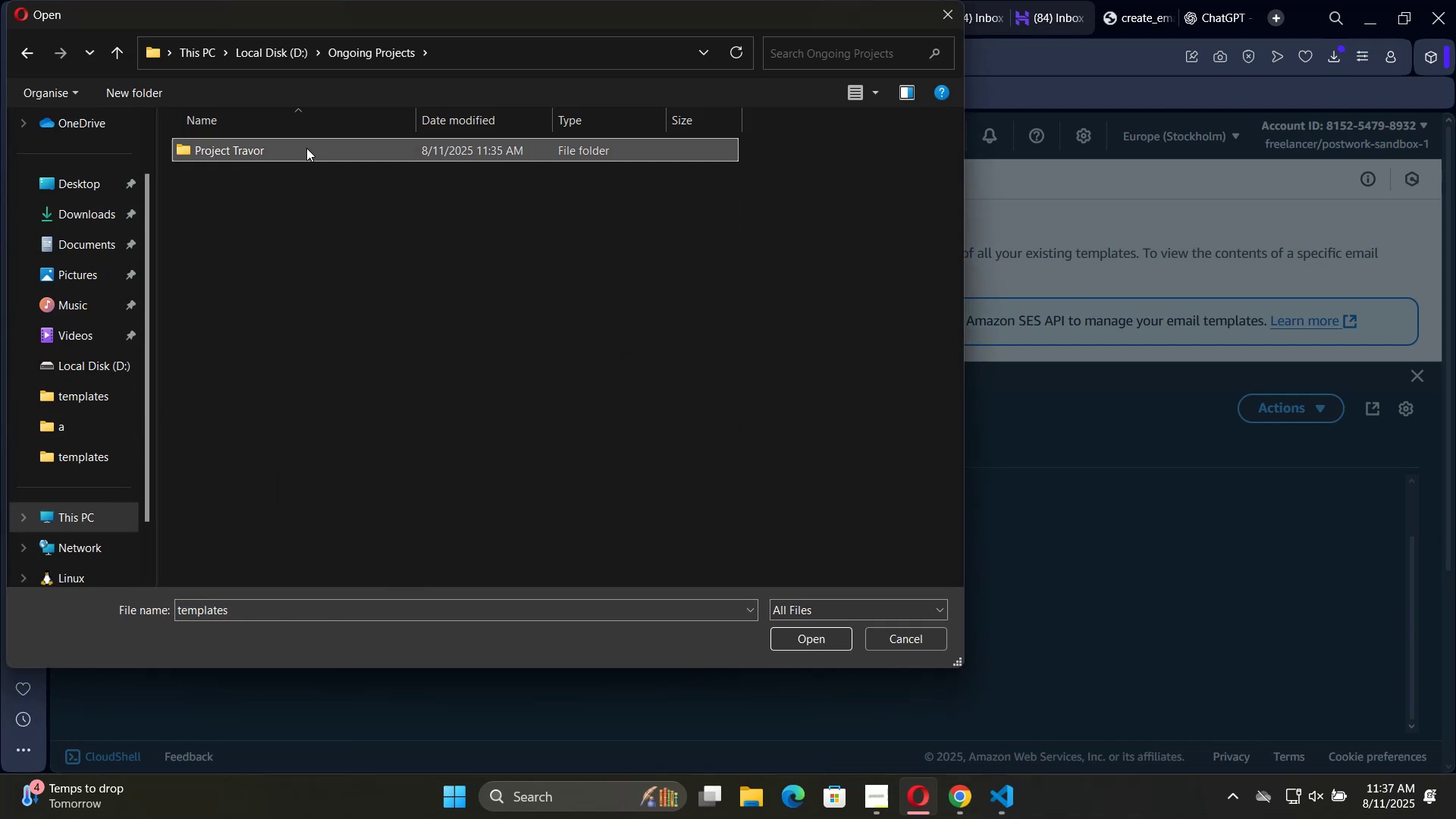 
double_click([306, 148])
 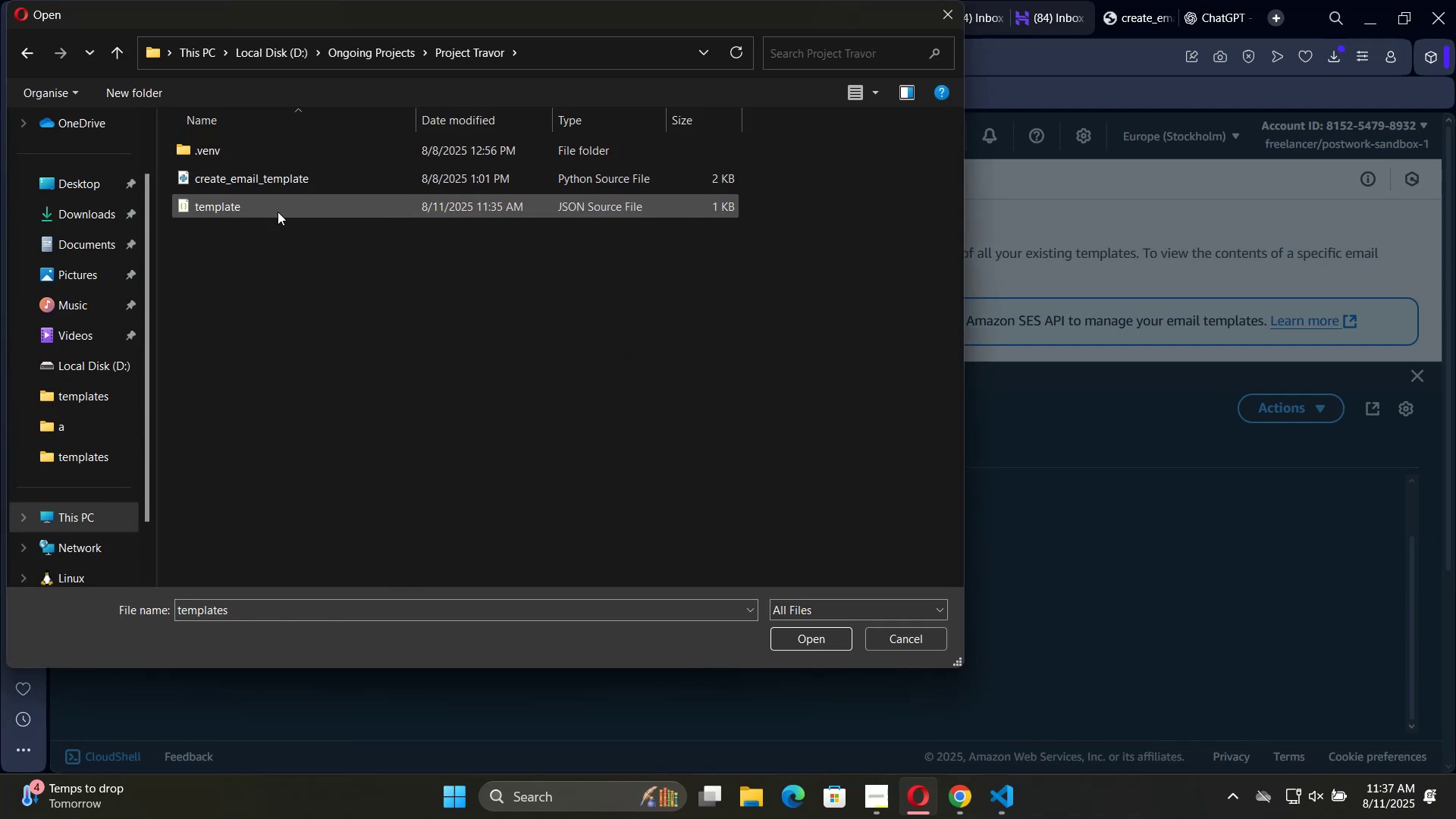 
left_click([277, 212])
 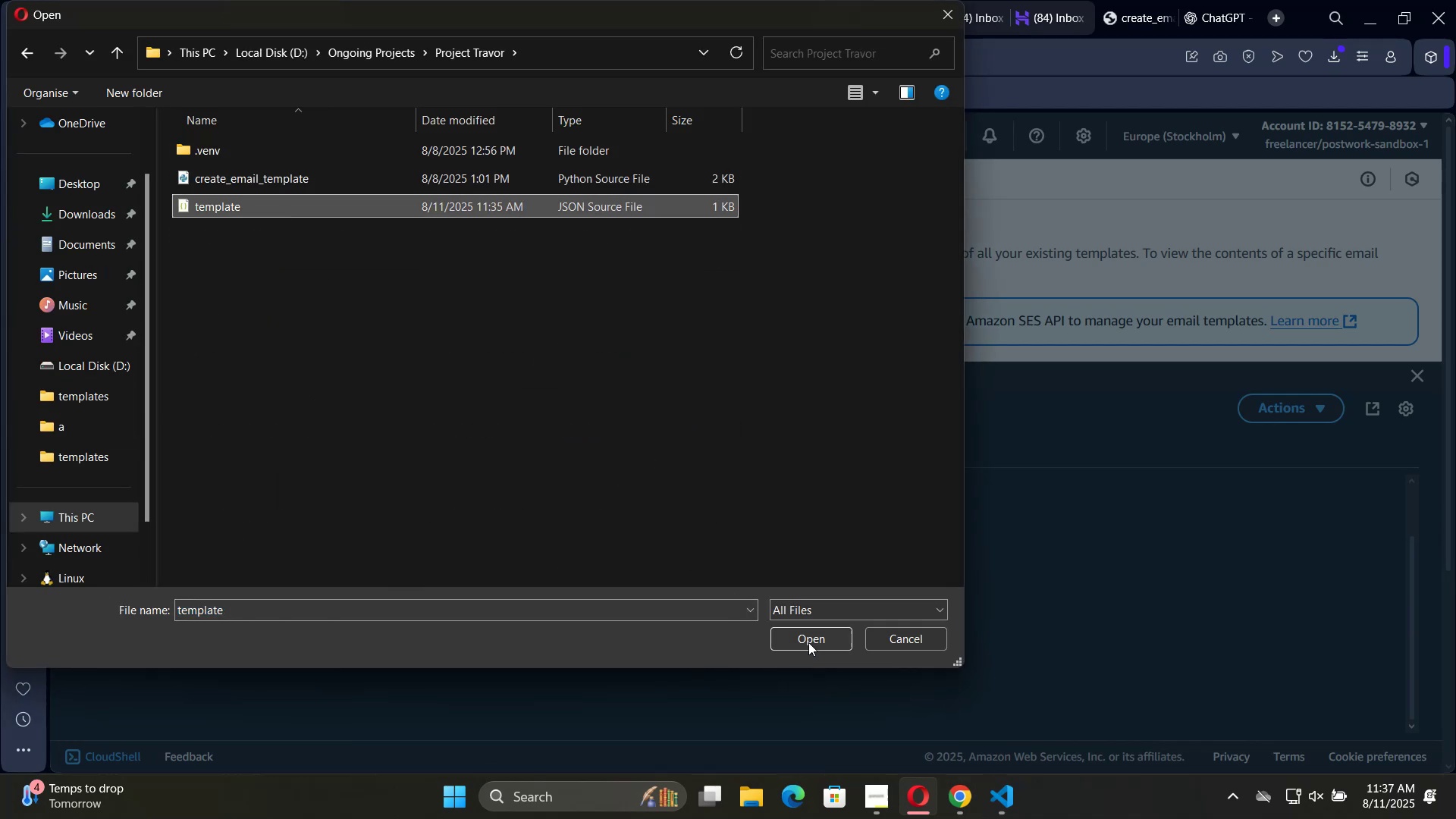 
left_click([810, 642])
 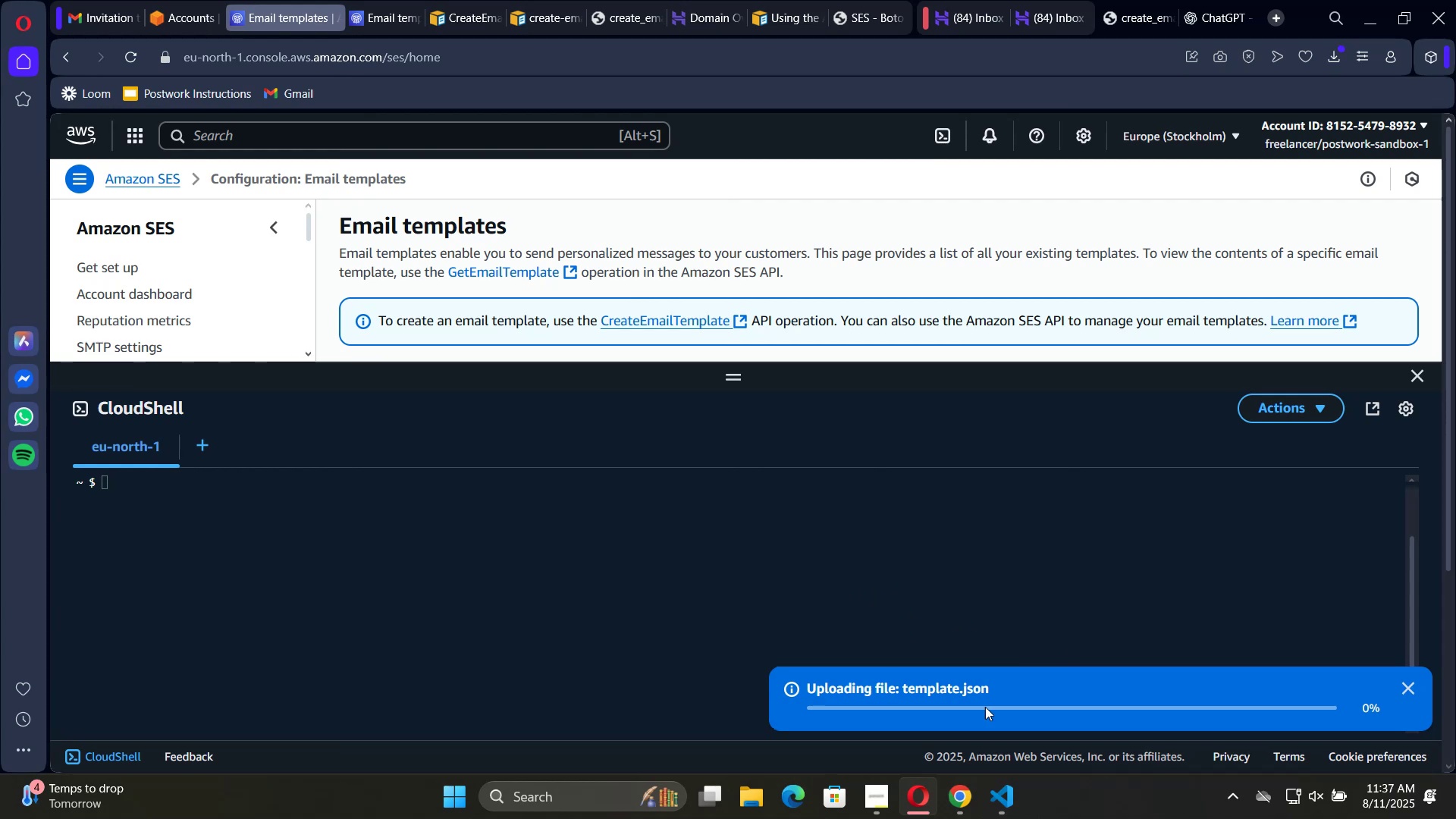 
wait(5.44)
 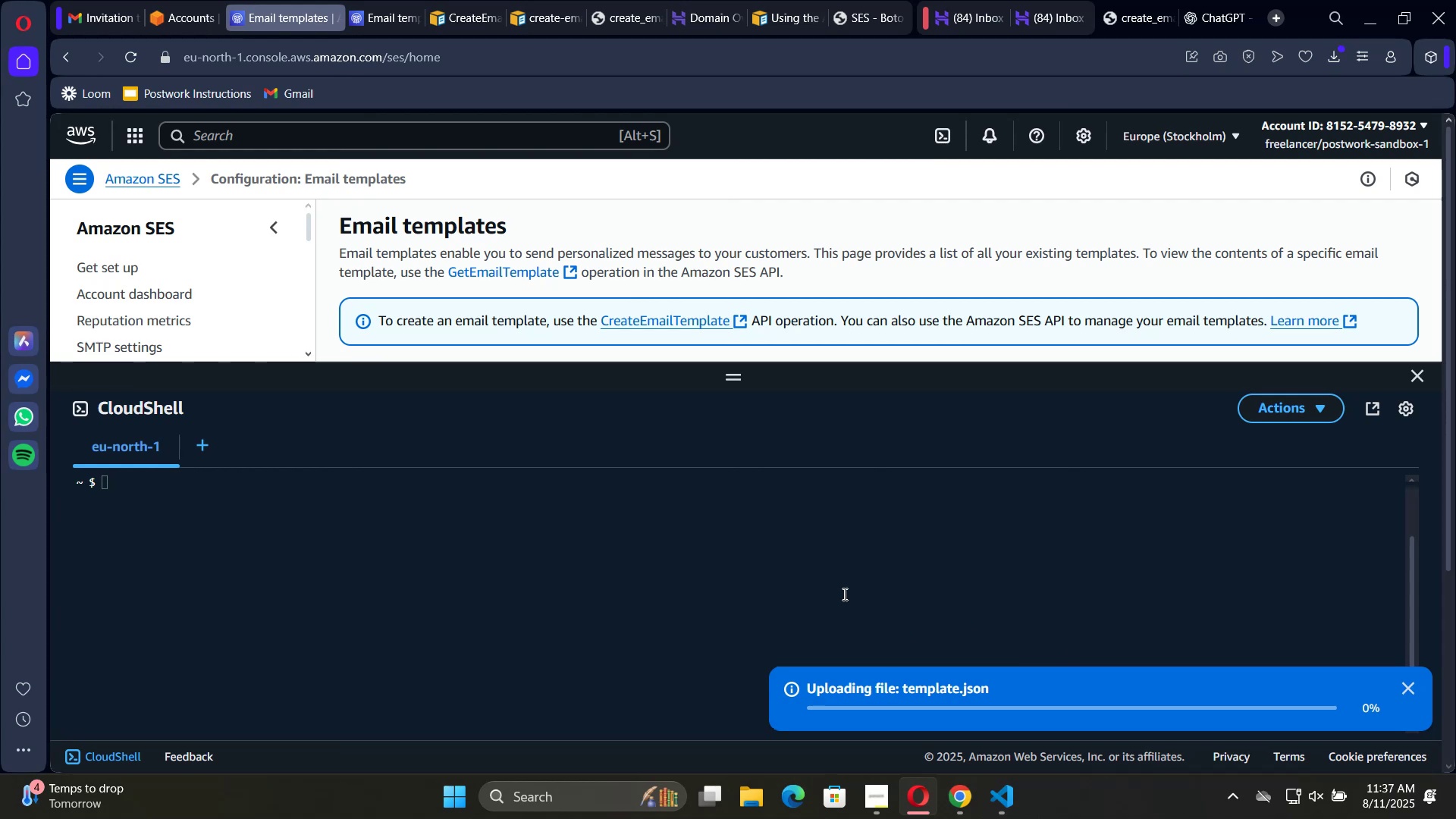 
left_click([1210, 24])
 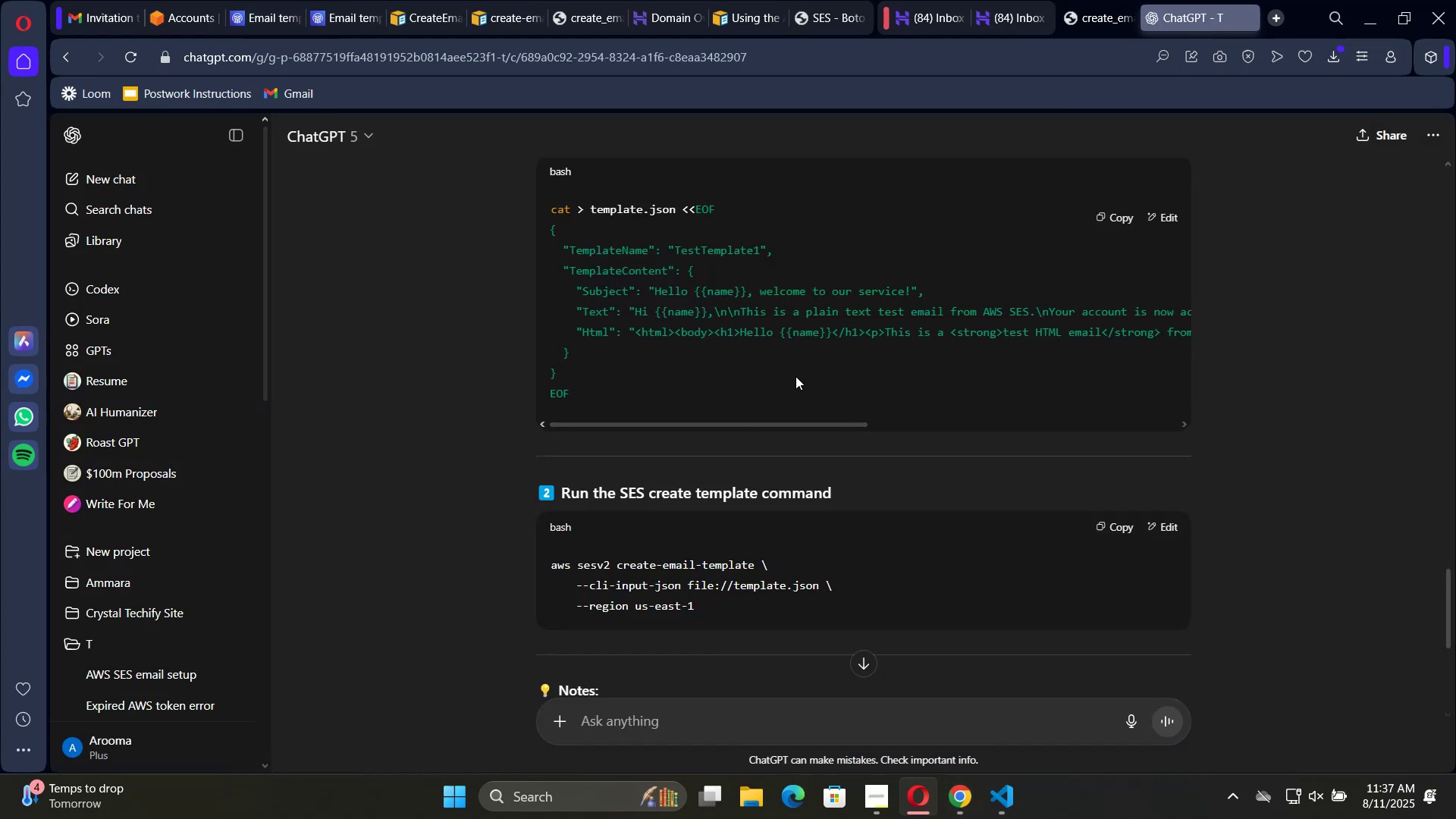 
scroll: coordinate [871, 389], scroll_direction: down, amount: 2.0
 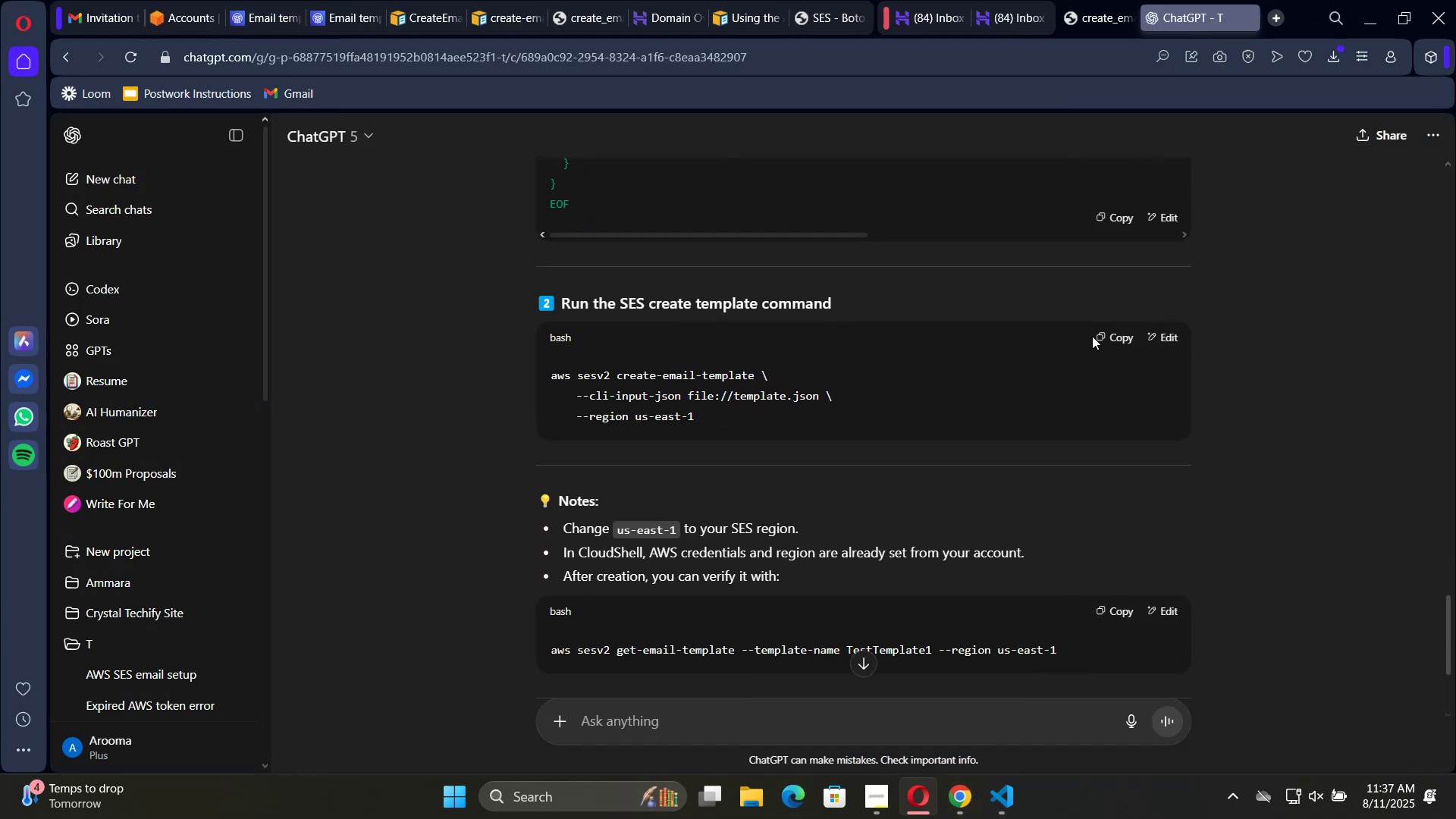 
left_click([1116, 334])
 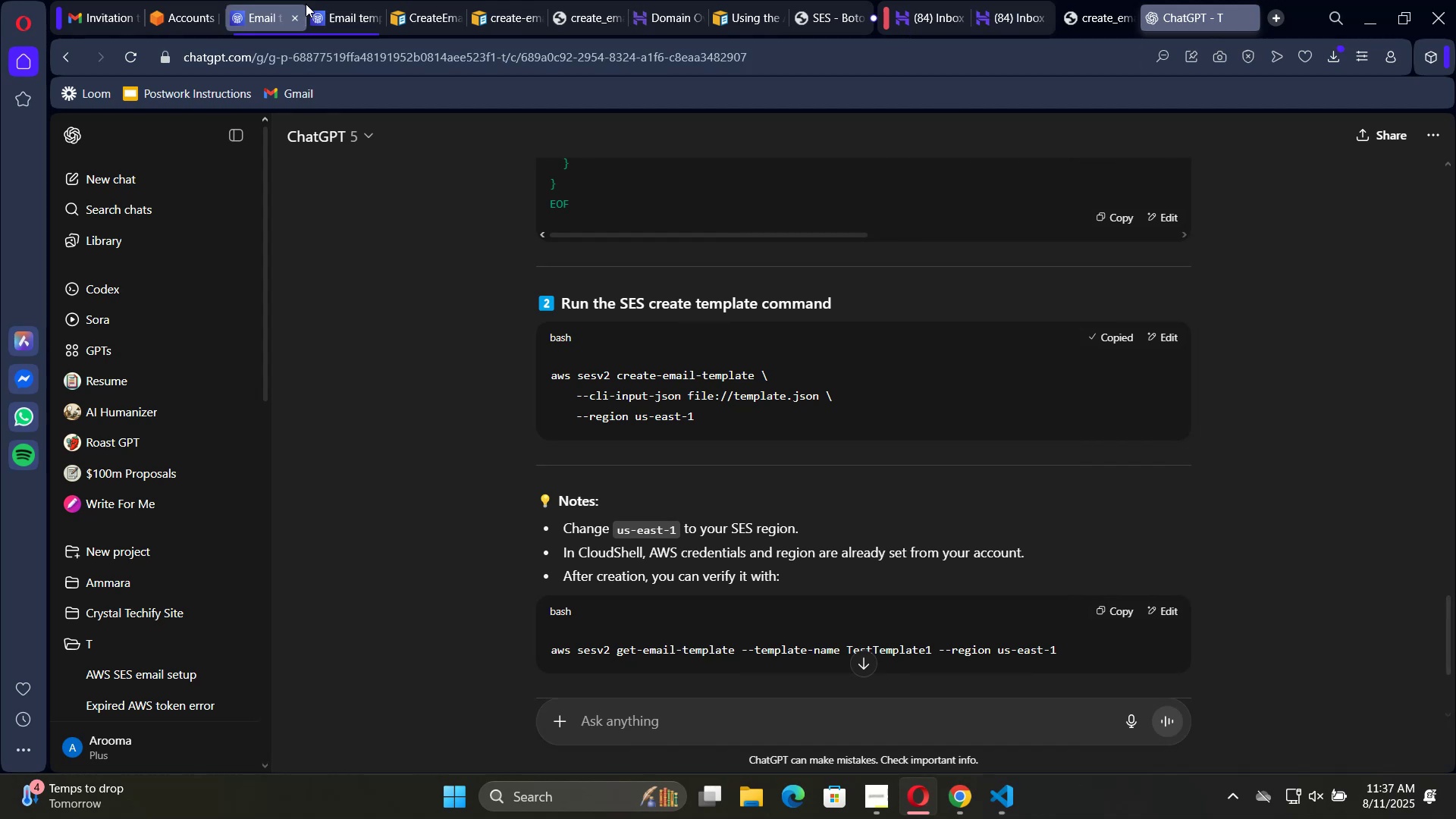 
left_click([340, 10])
 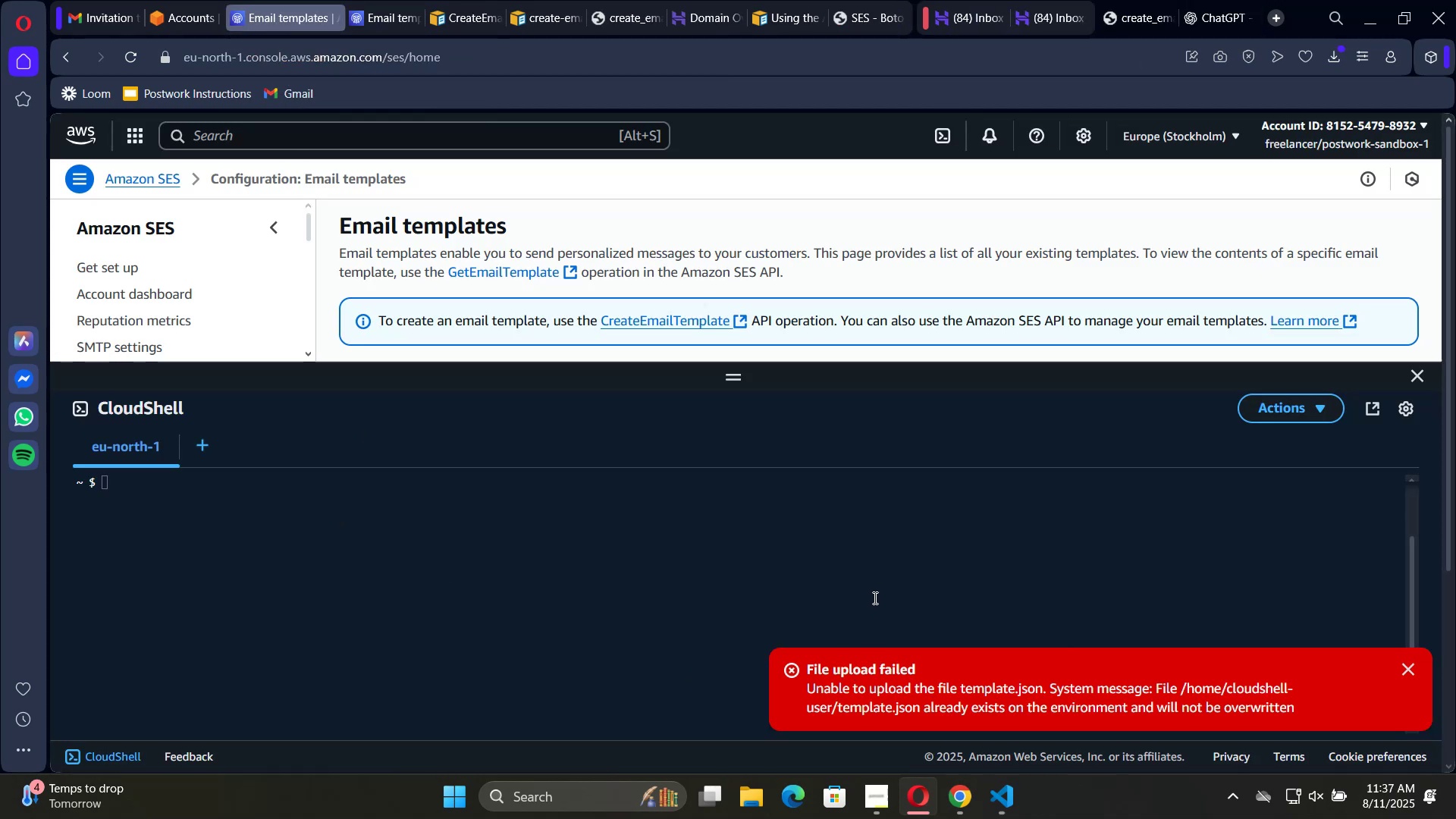 
wait(7.74)
 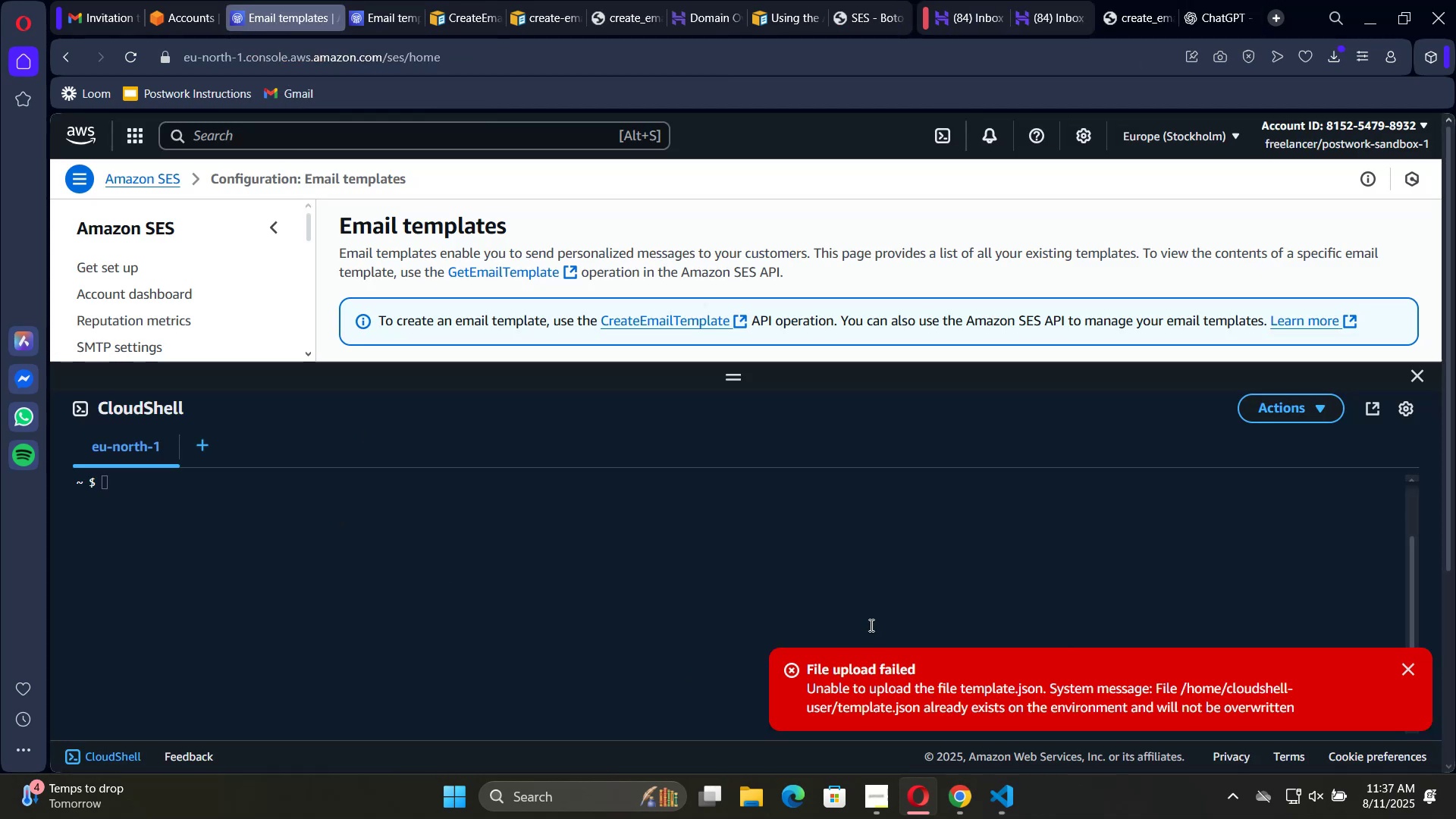 
left_click([648, 573])
 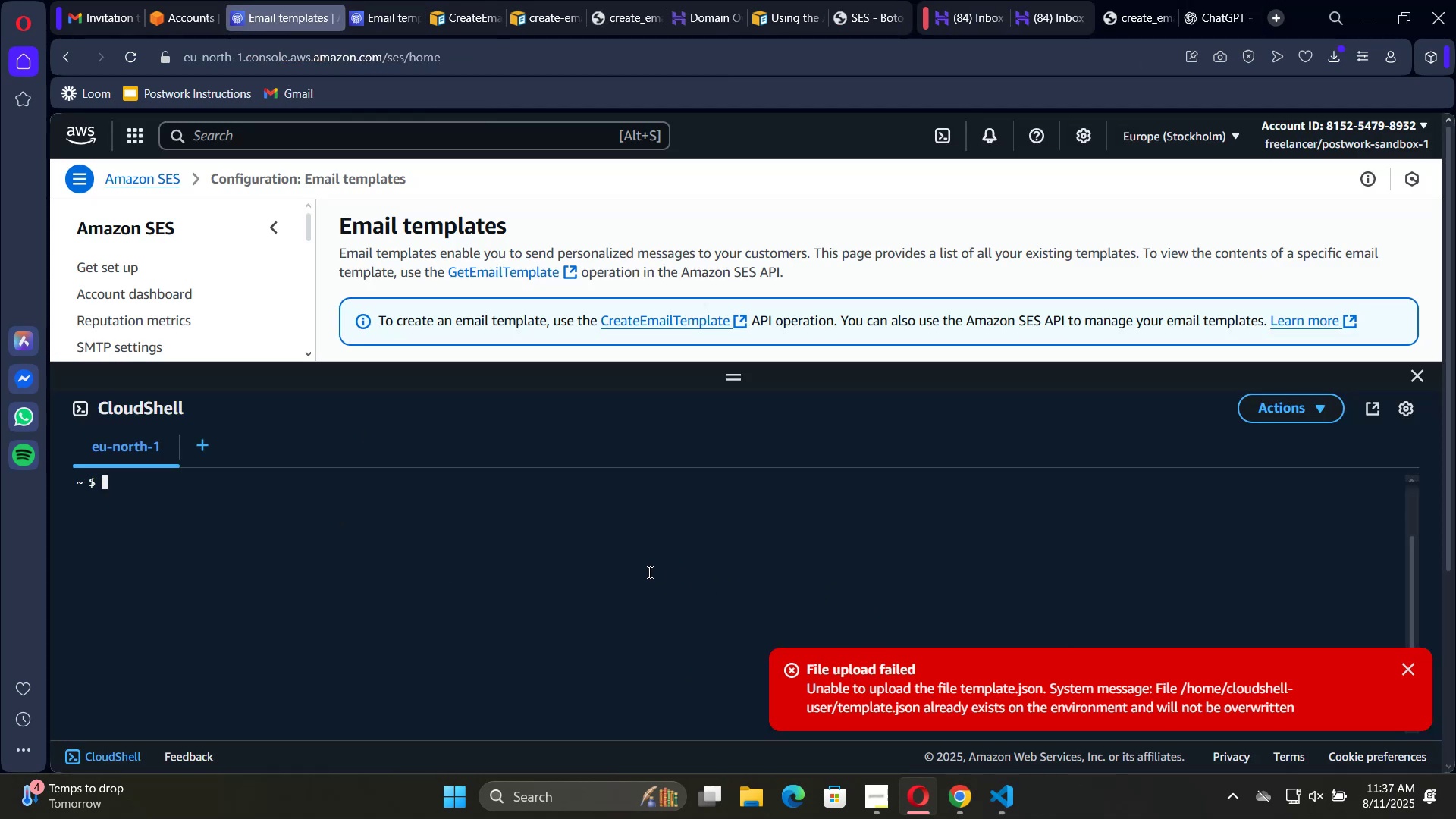 
right_click([648, 572])
 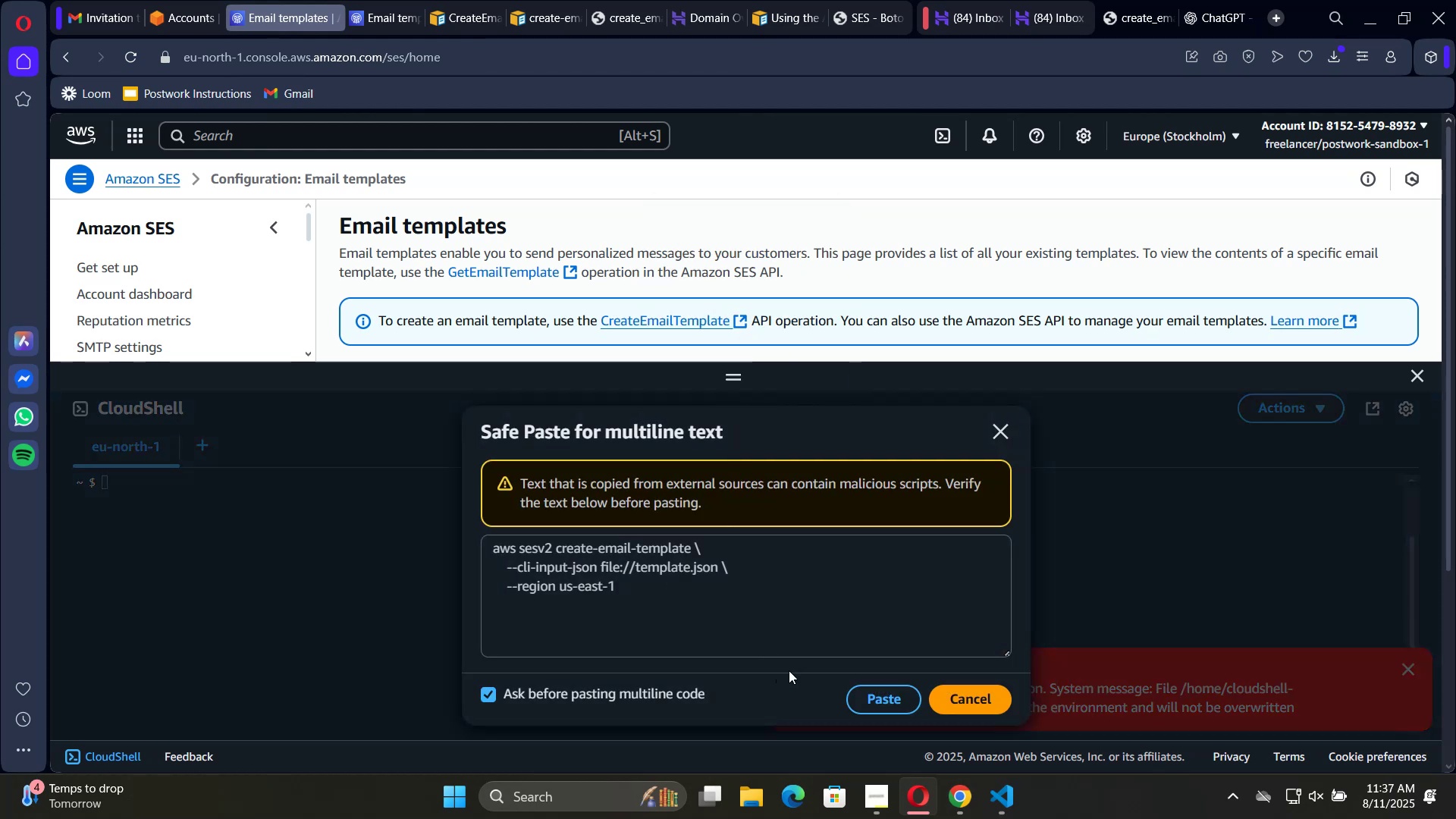 
wait(6.74)
 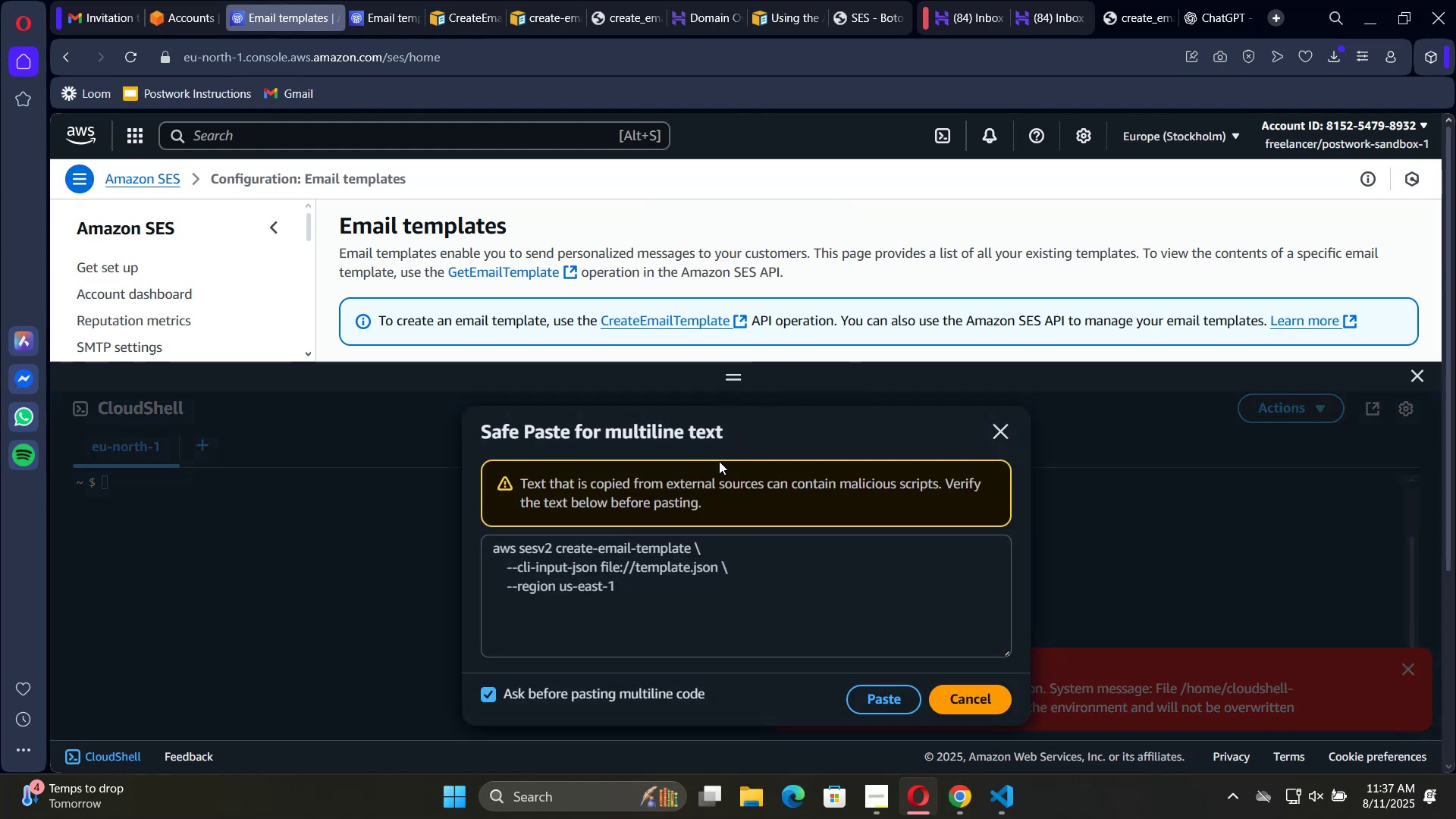 
left_click([886, 697])
 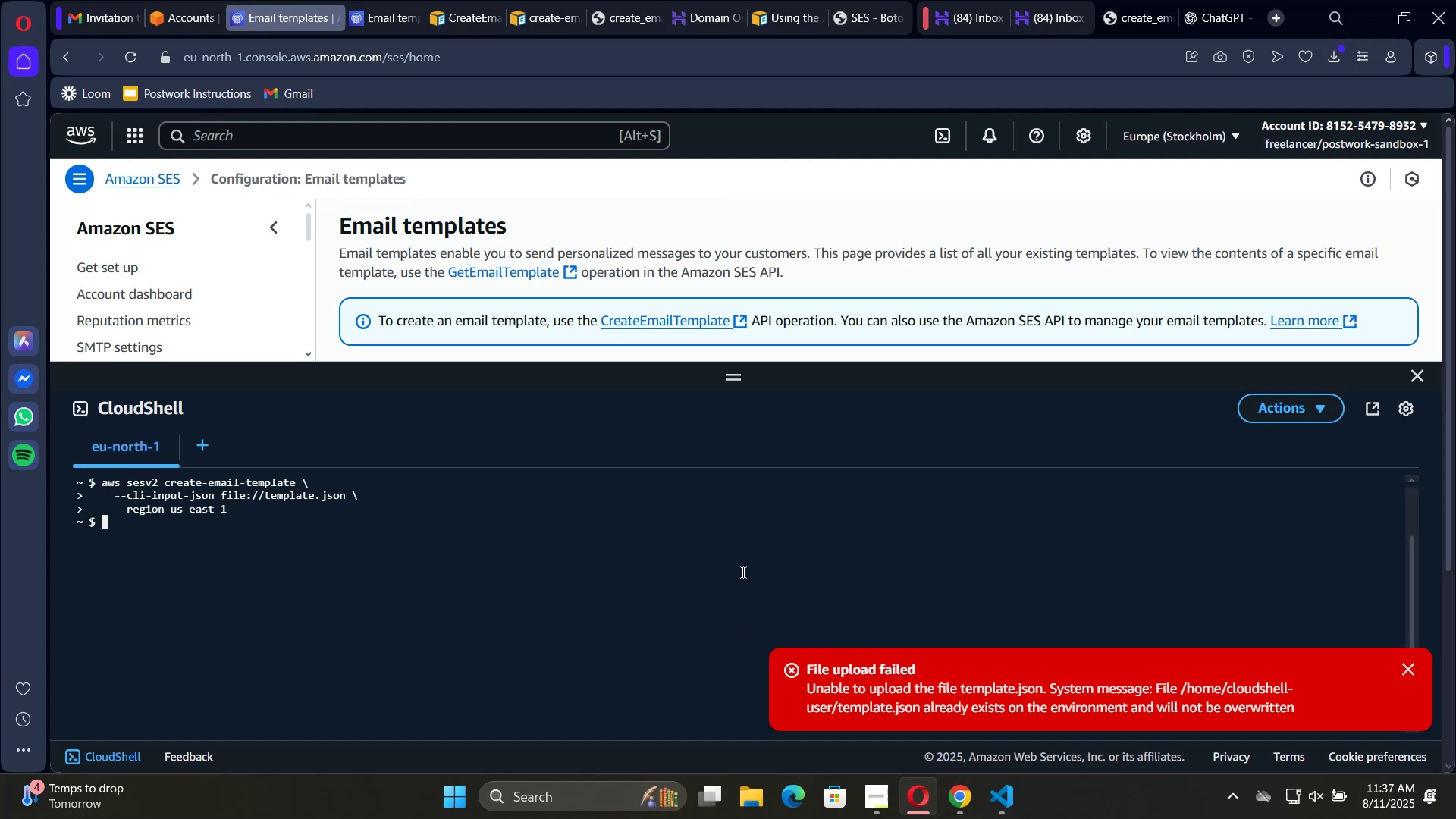 
wait(16.08)
 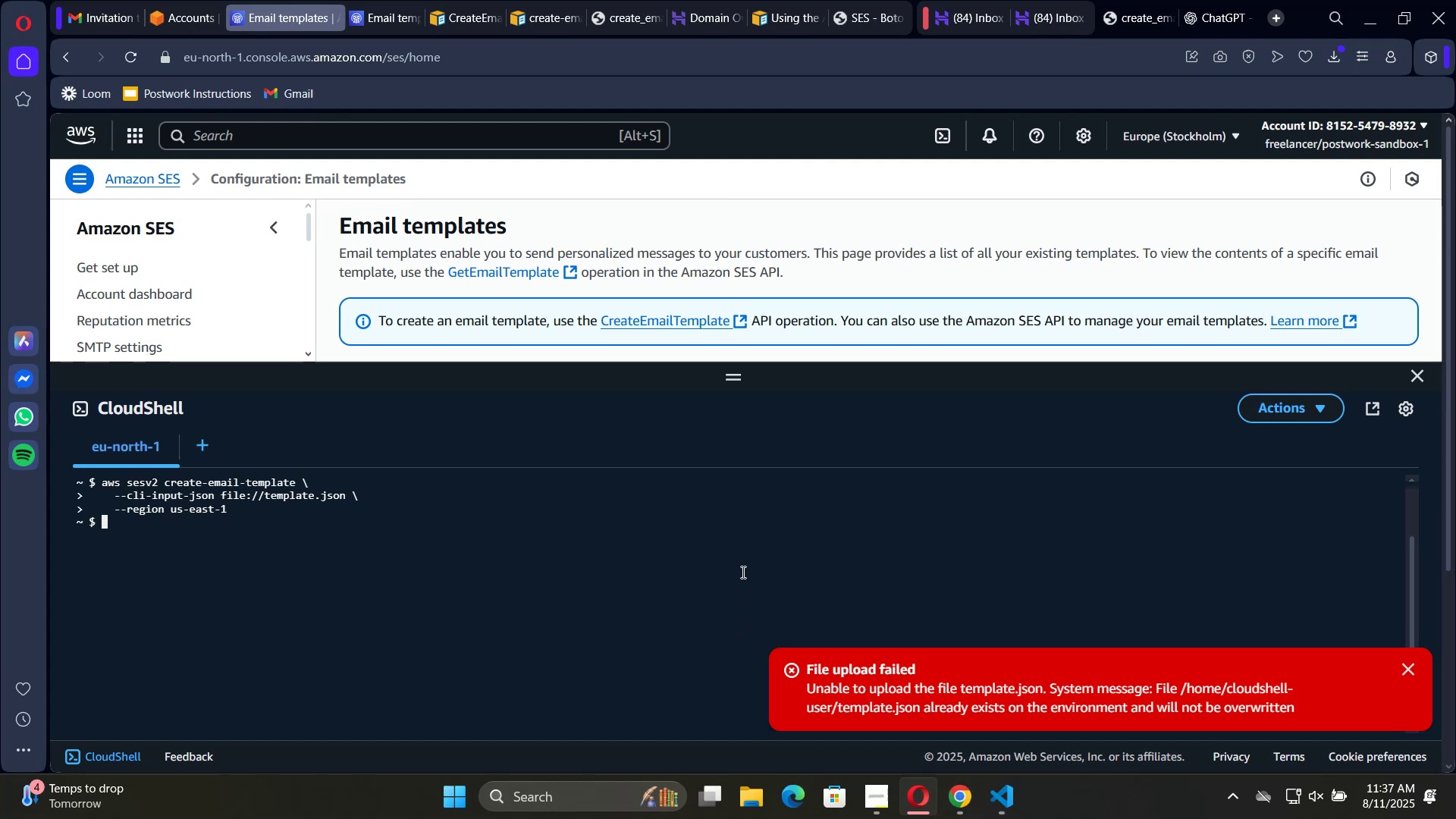 
left_click([974, 796])
 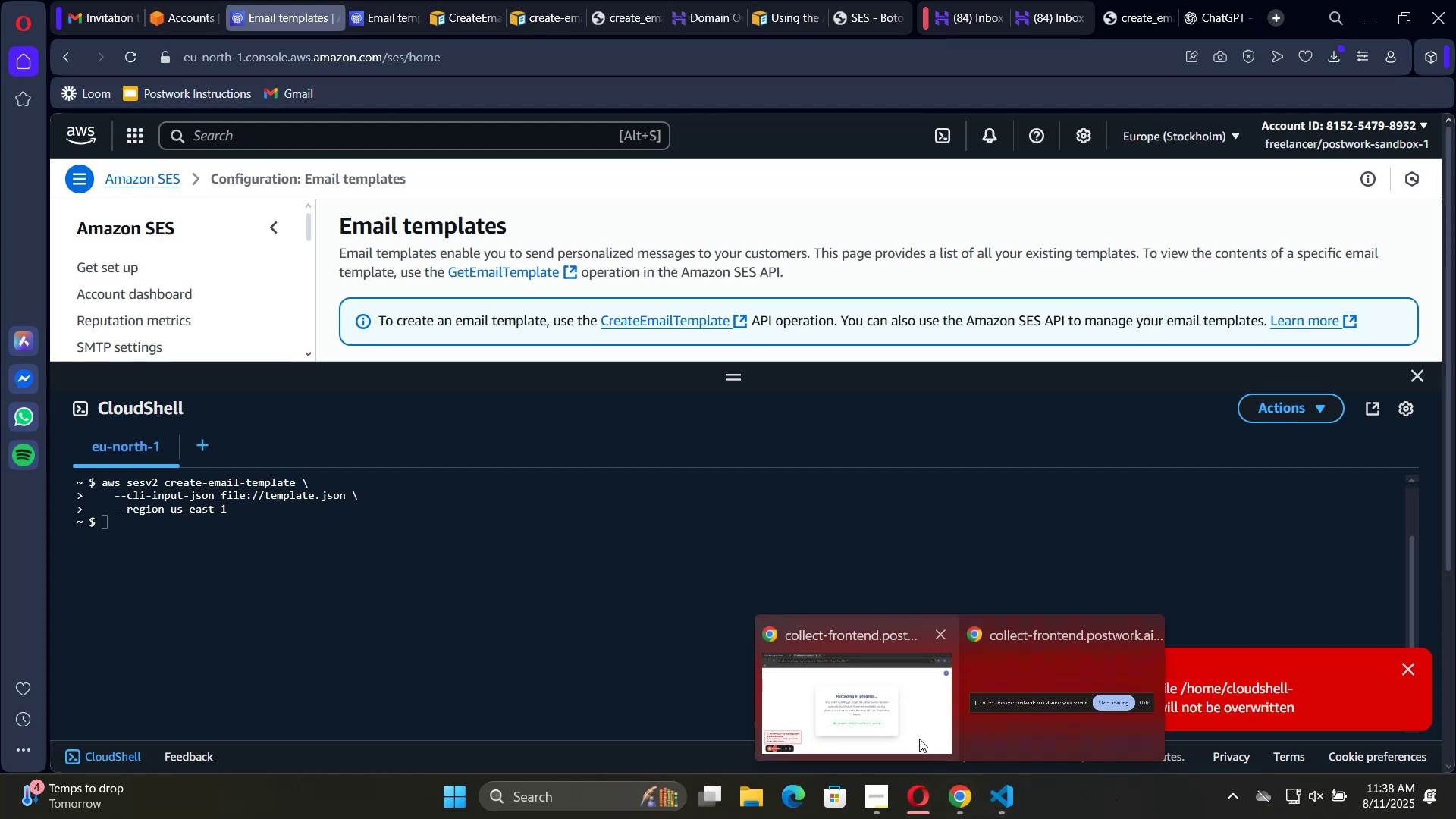 
left_click([914, 735])
 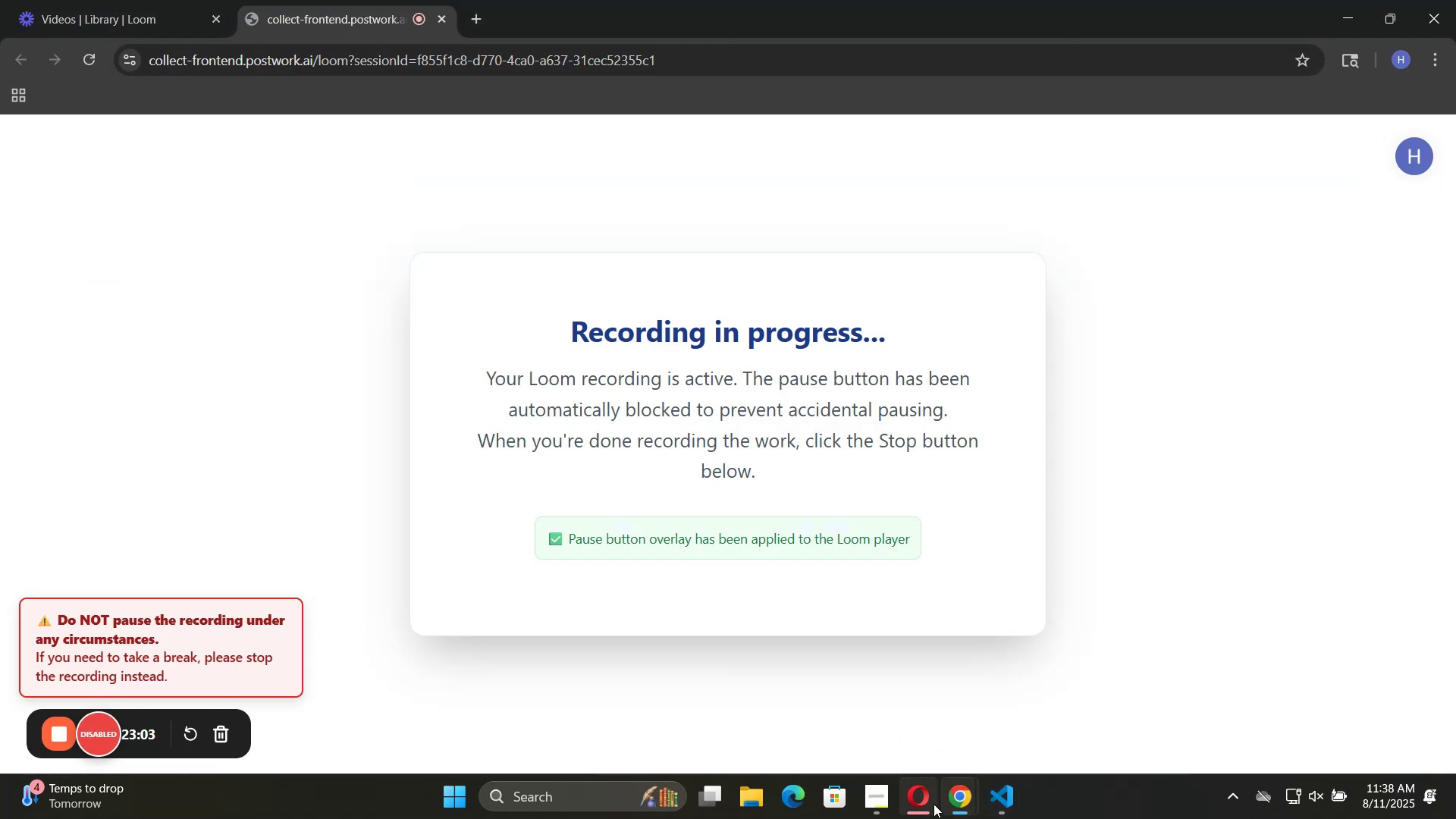 
left_click([934, 805])
 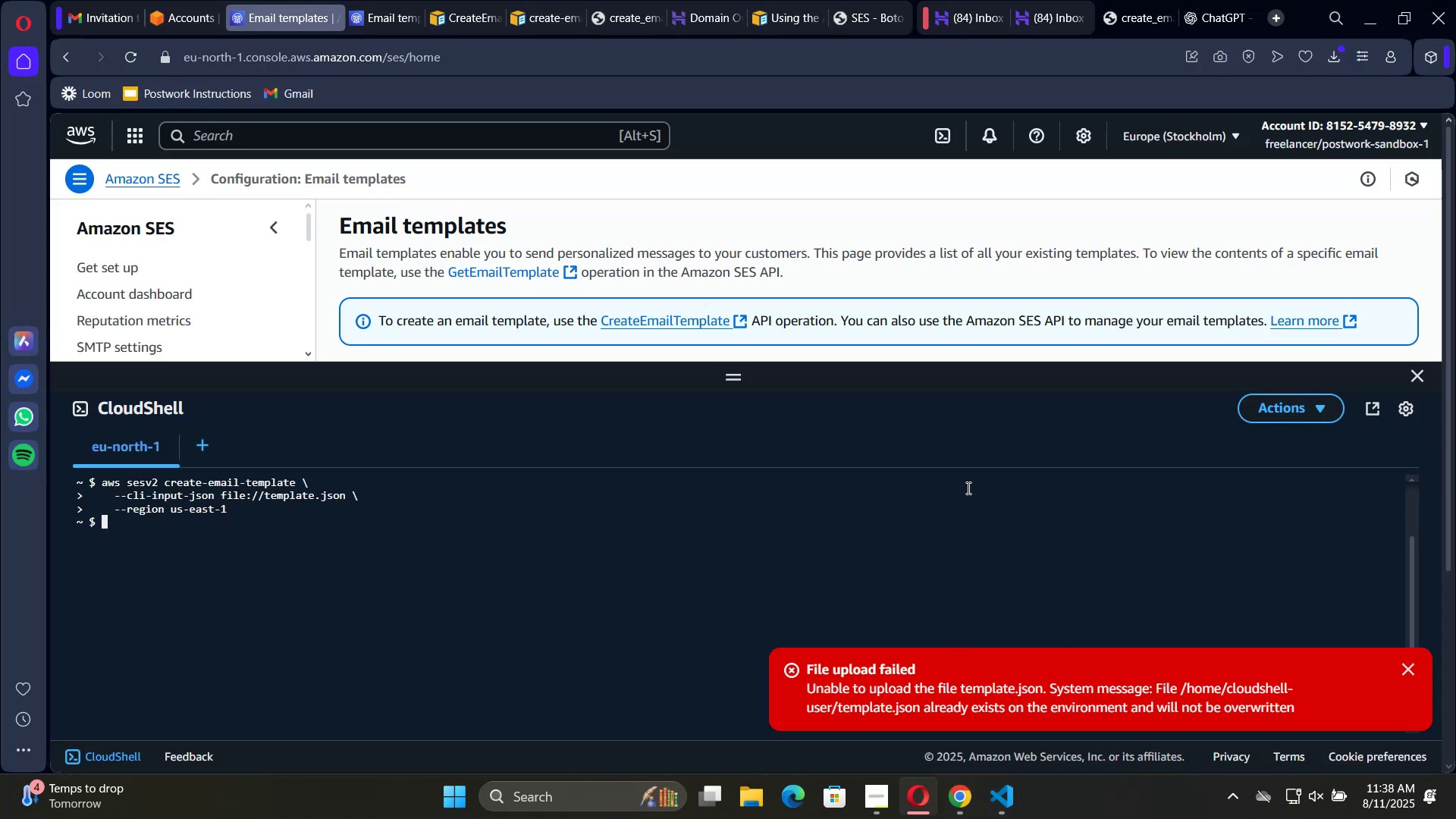 
wait(9.27)
 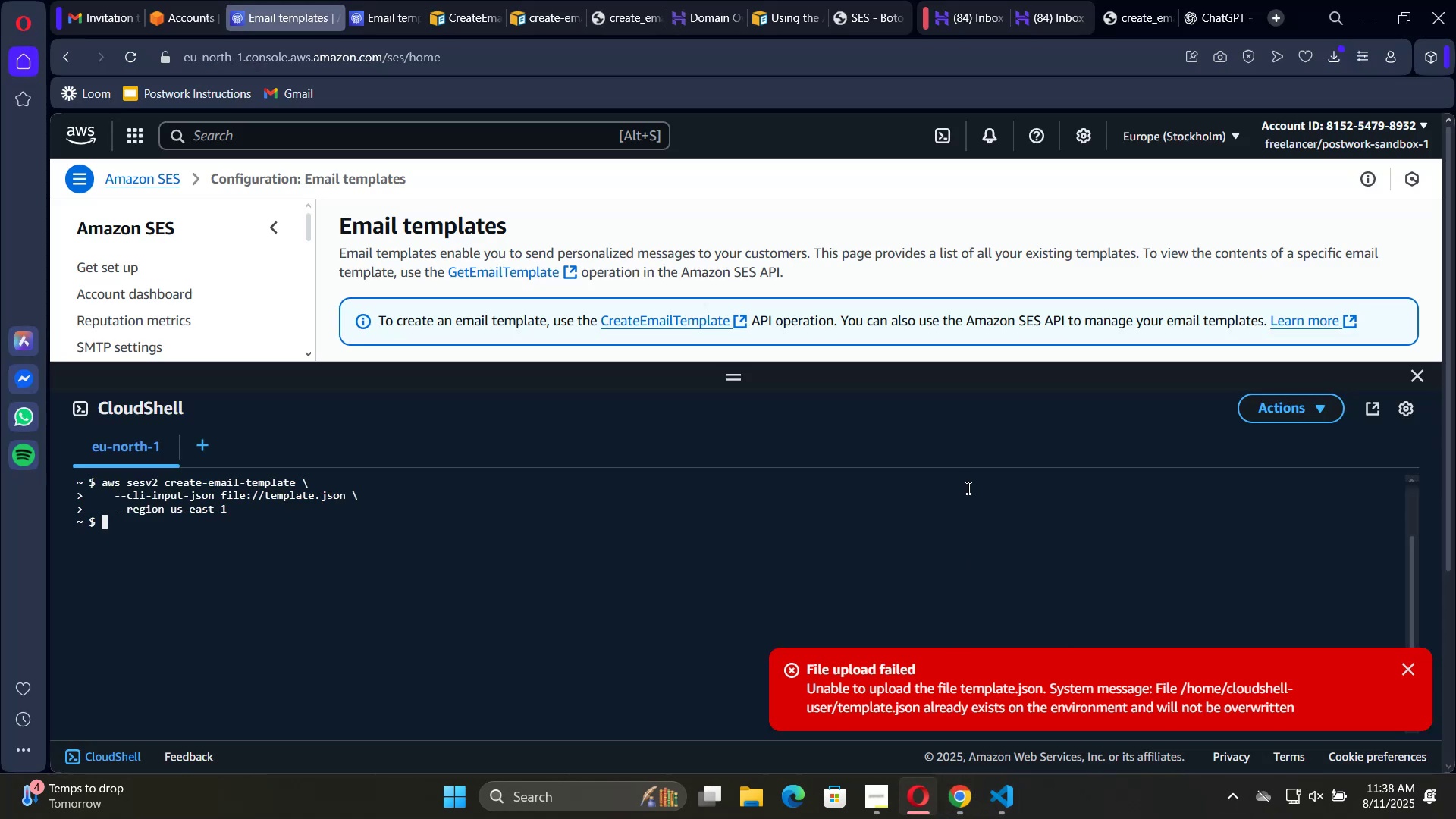 
left_click([1404, 675])
 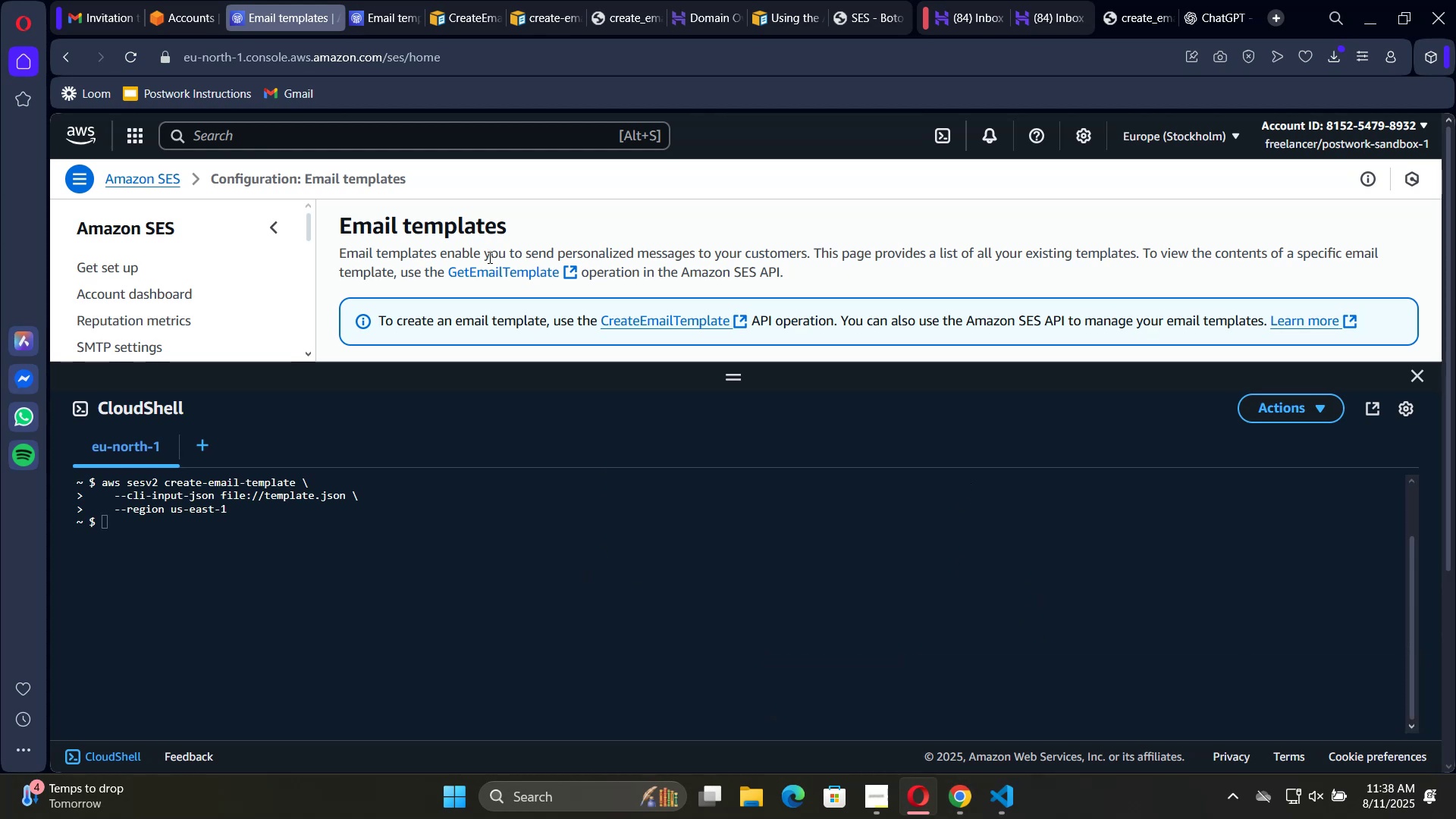 
mouse_move([1127, 20])
 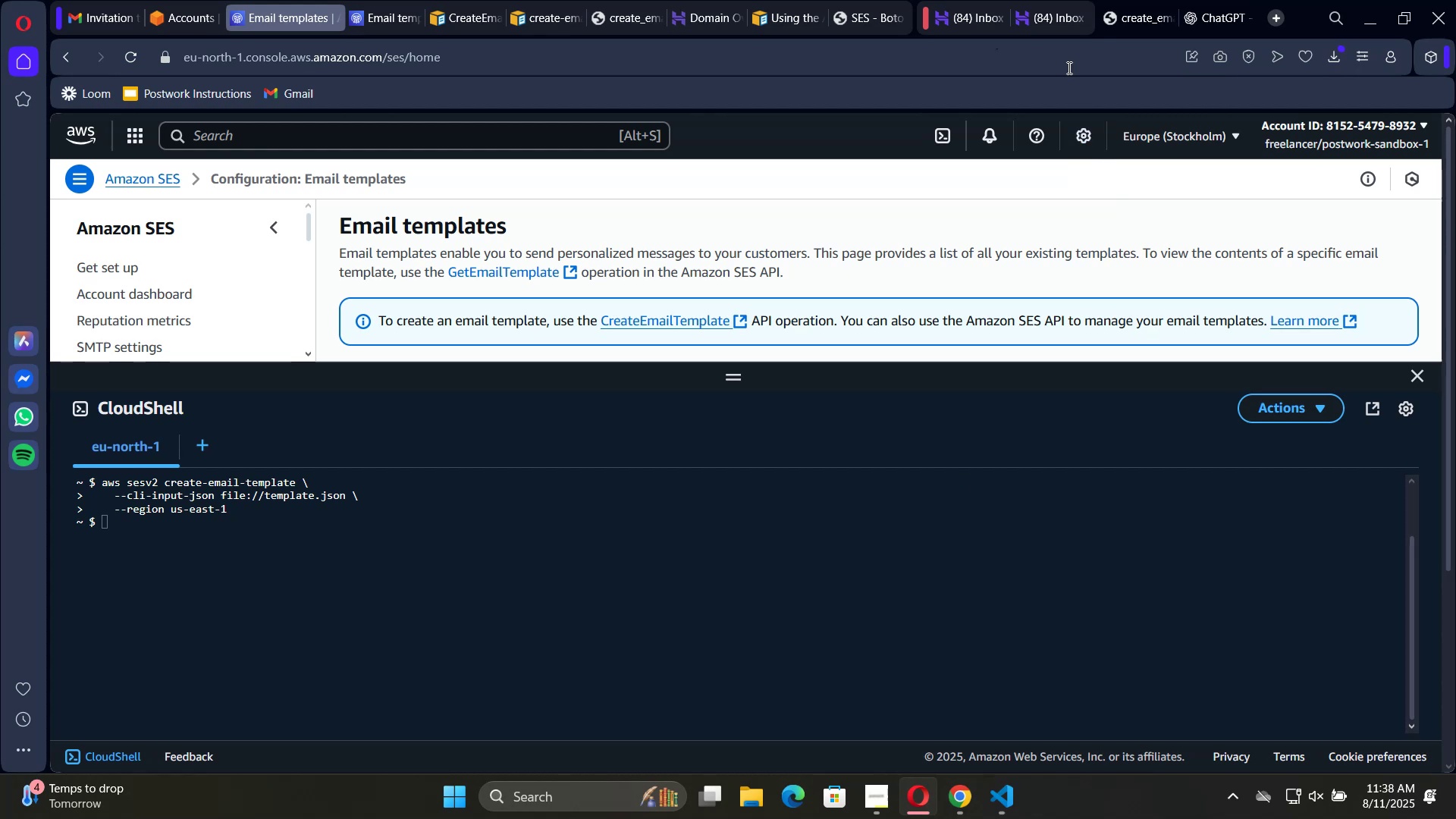 
left_click([1222, 11])
 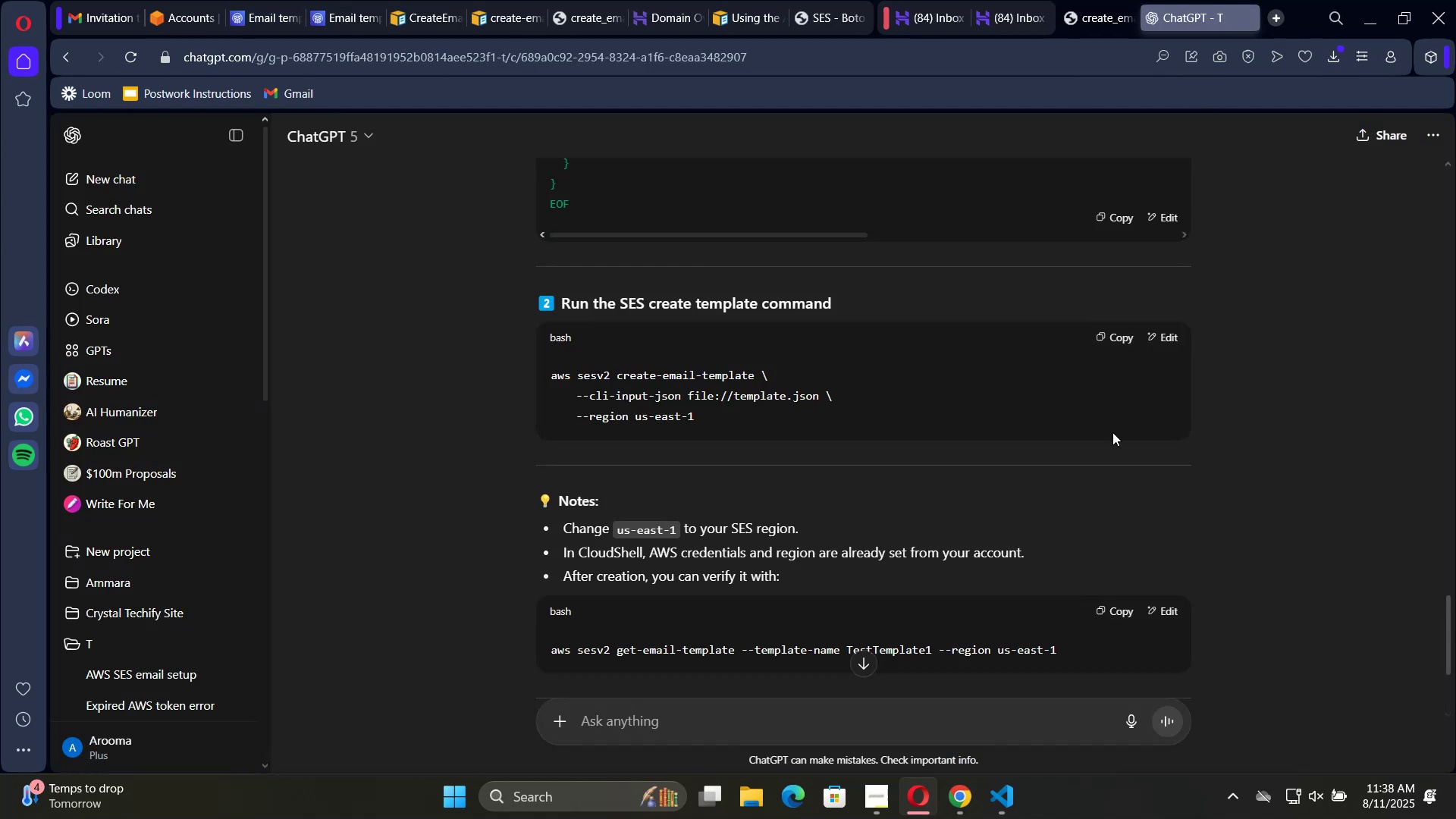 
scroll: coordinate [1112, 432], scroll_direction: down, amount: 1.0
 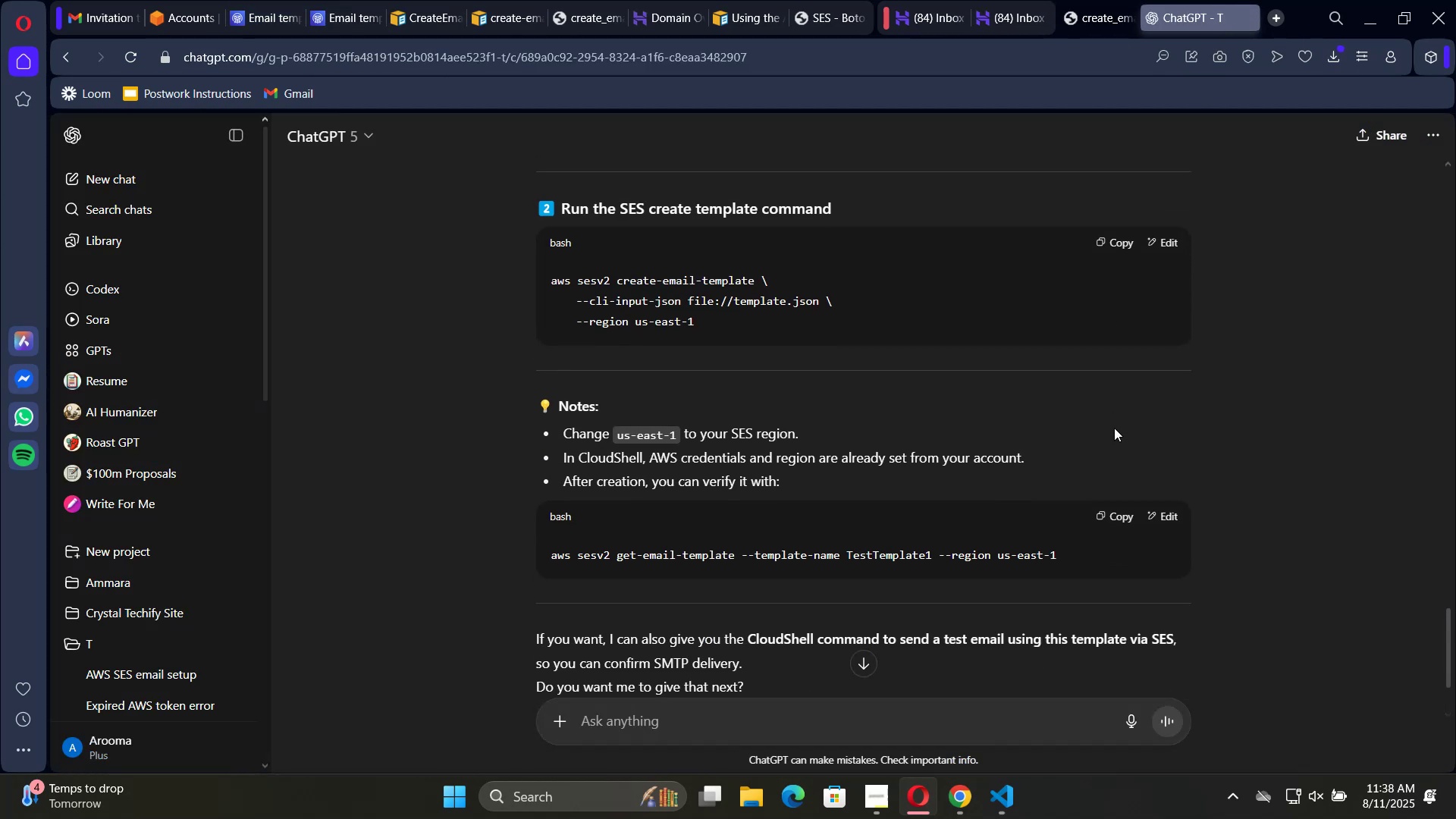 
wait(7.81)
 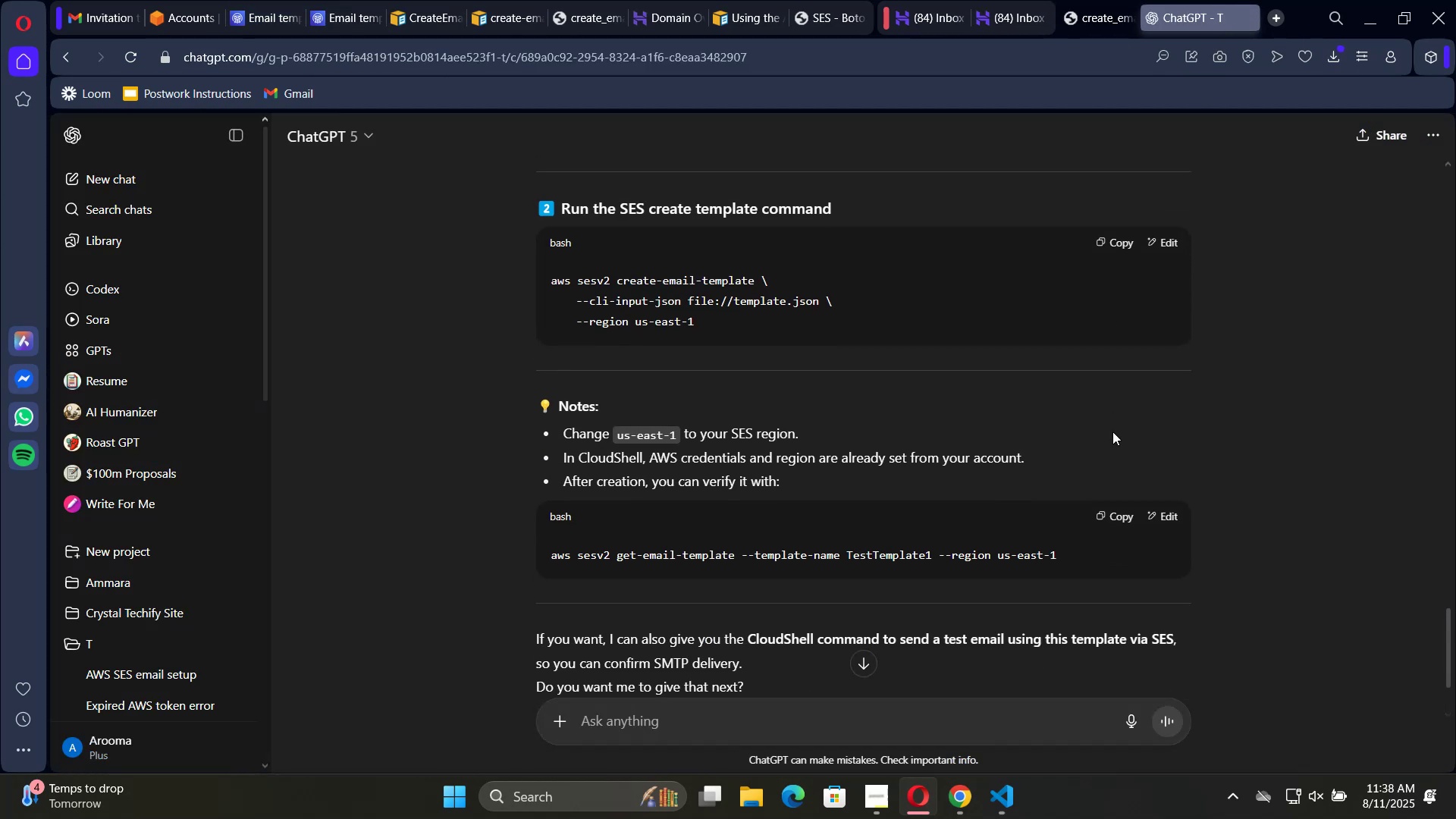 
left_click([1114, 516])
 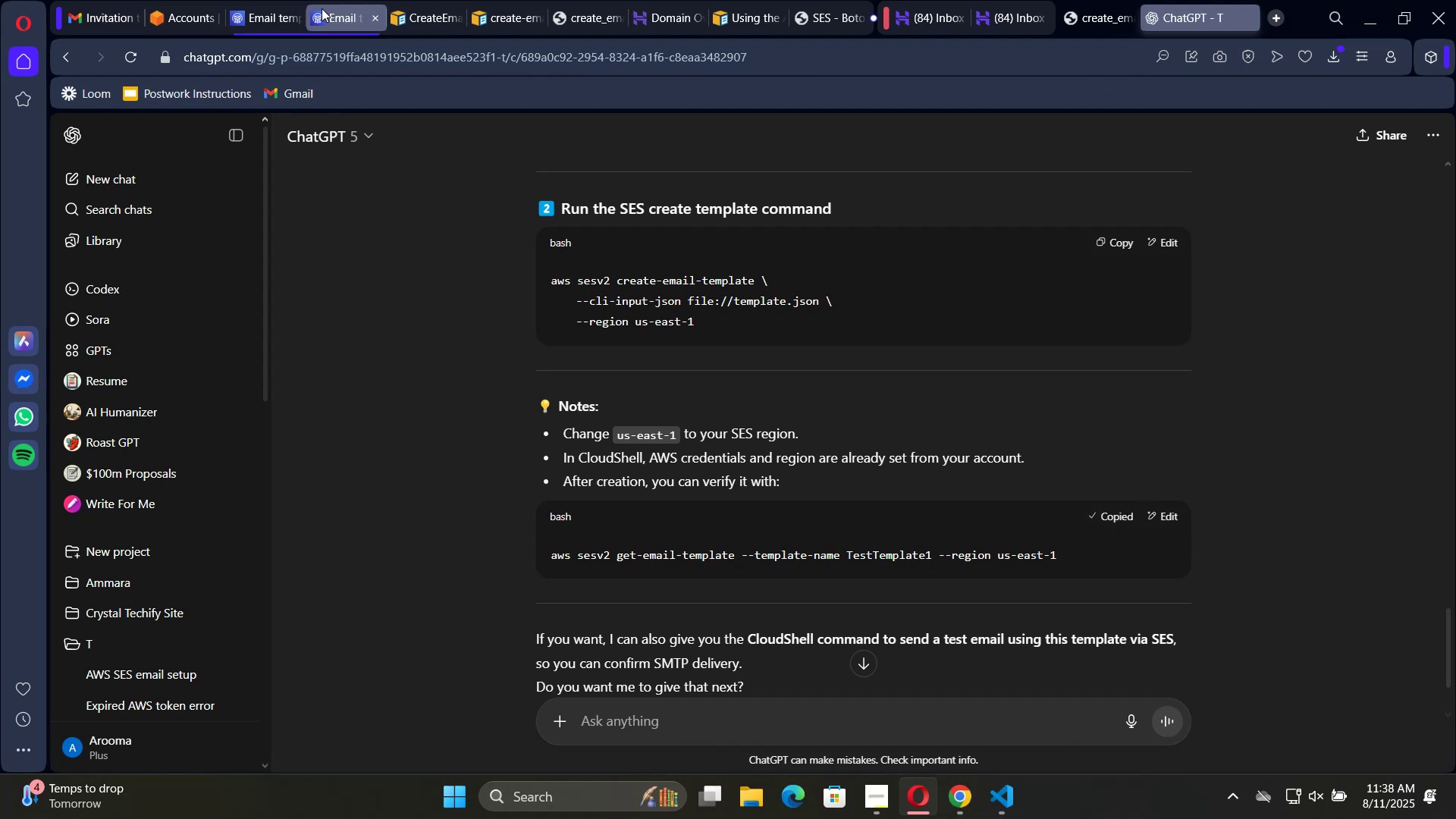 
left_click([277, 11])
 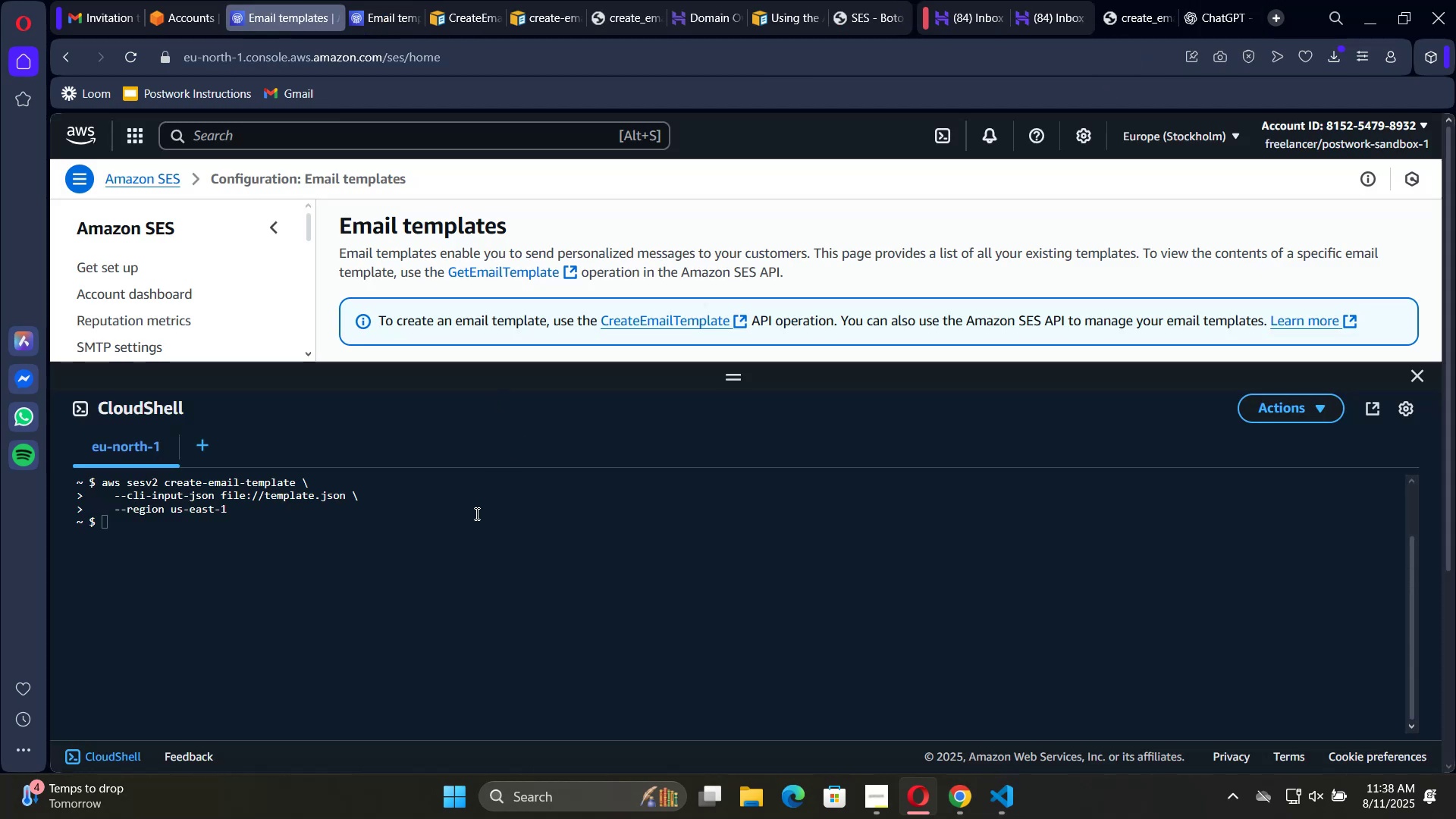 
left_click([474, 515])
 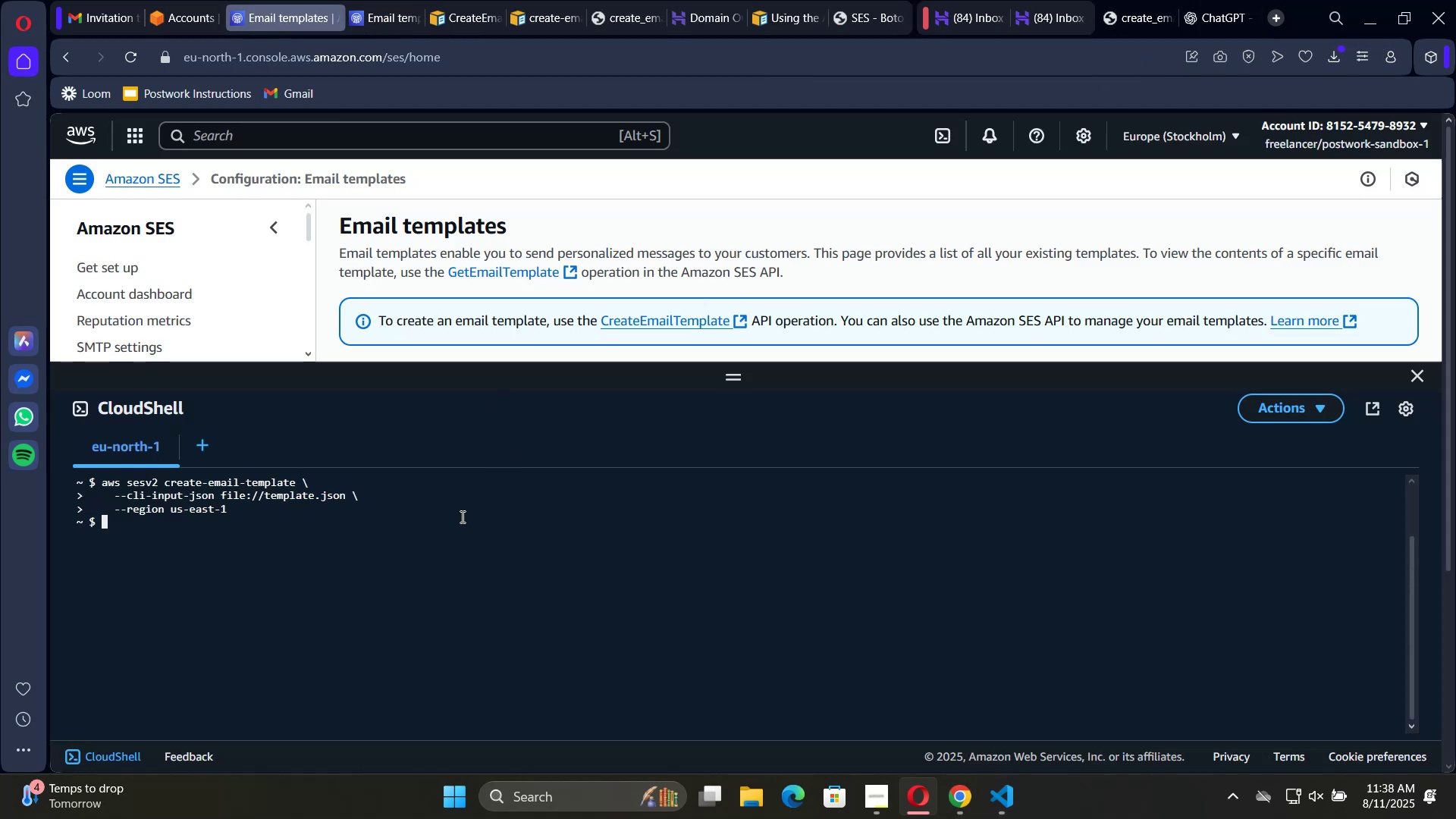 
right_click([463, 515])
 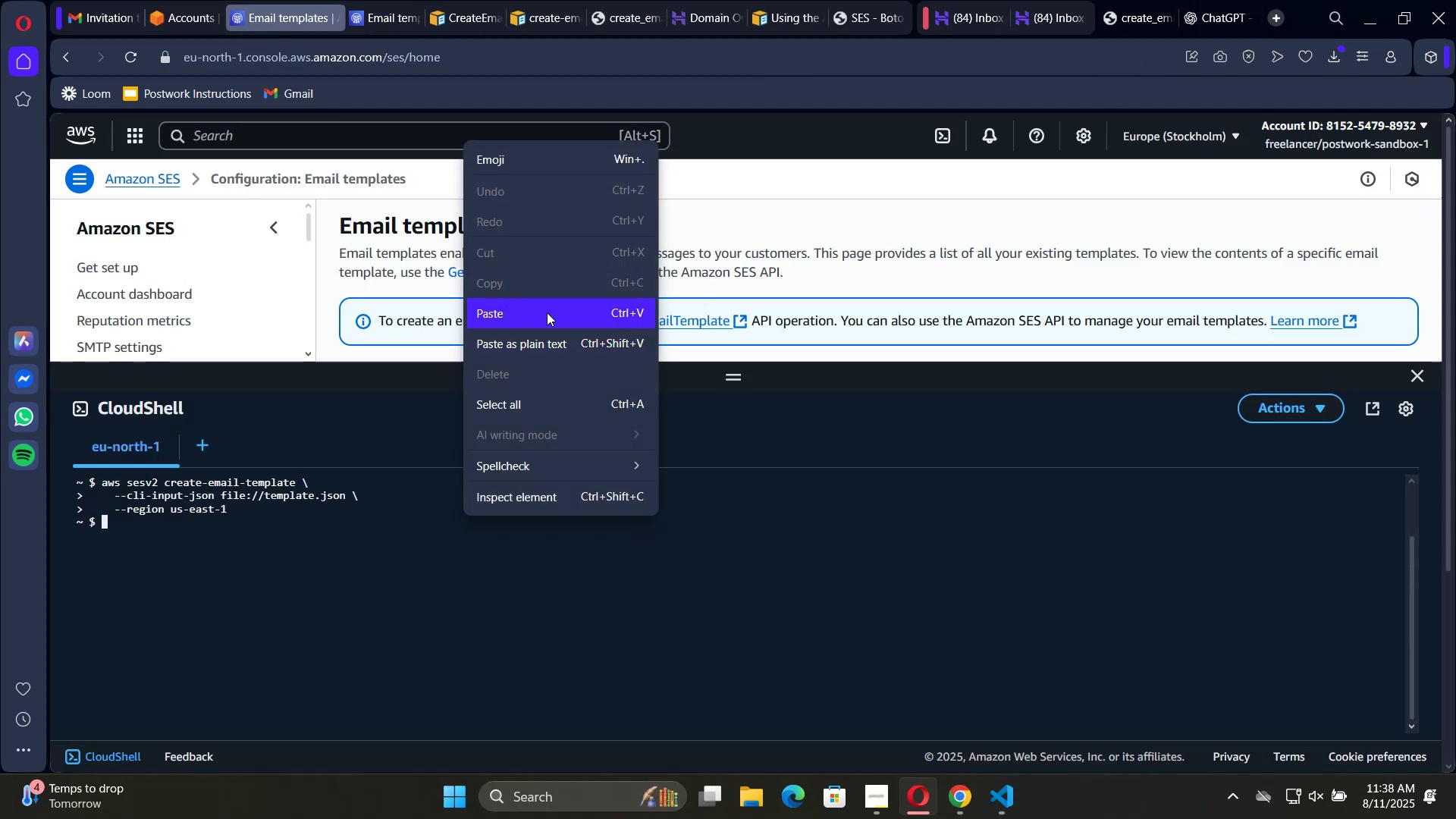 
left_click([548, 312])
 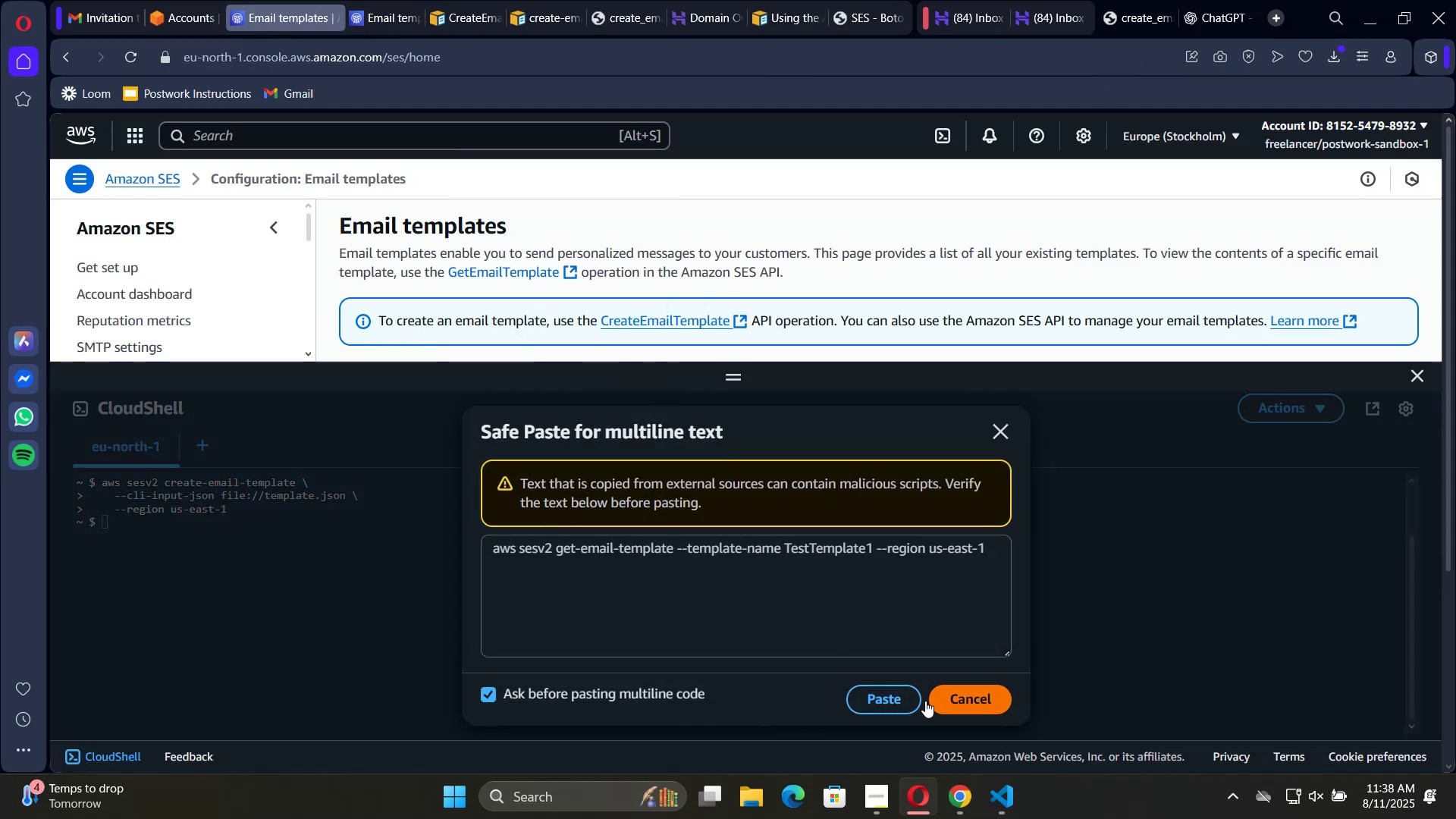 
left_click([898, 699])
 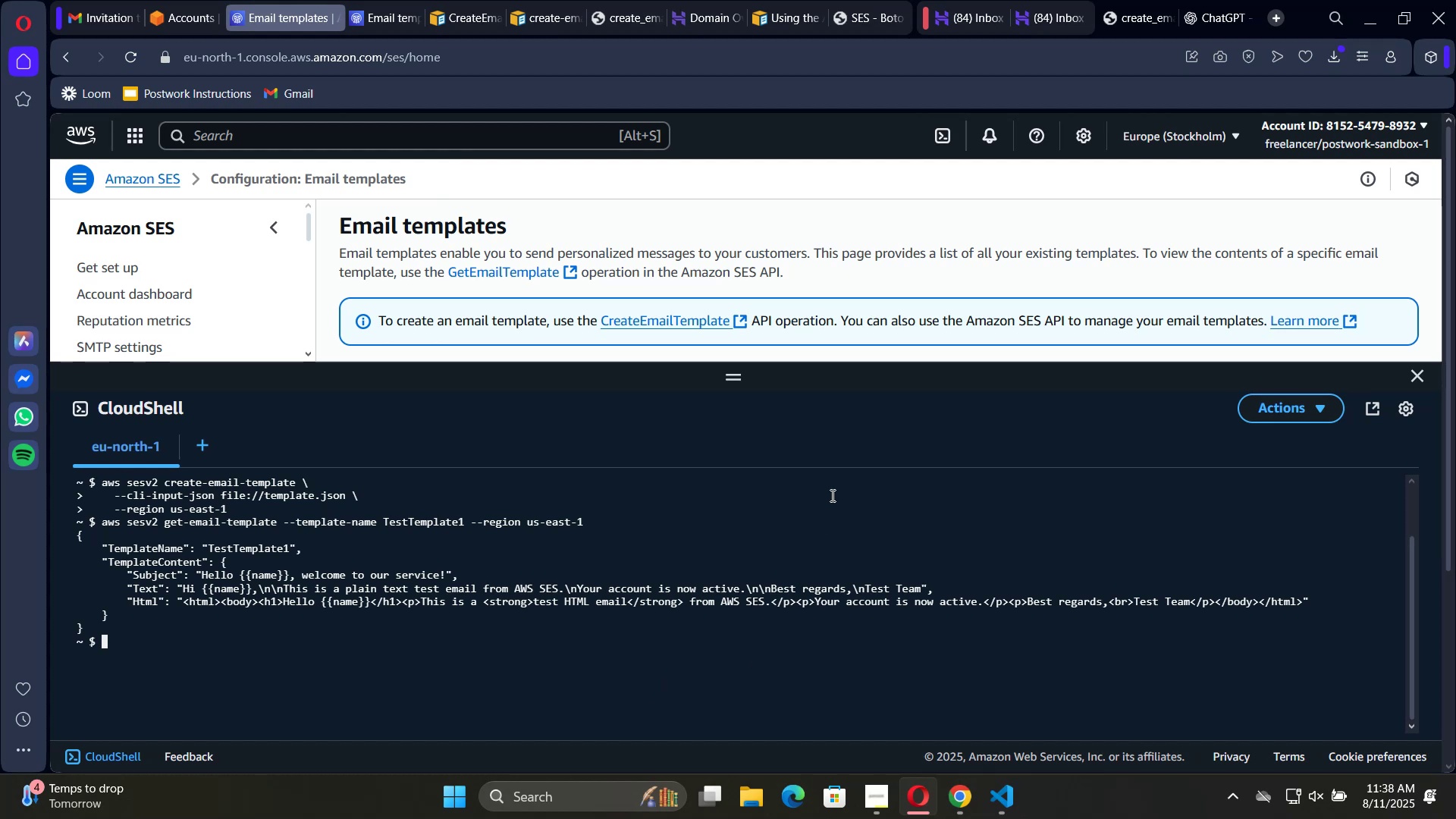 
wait(5.7)
 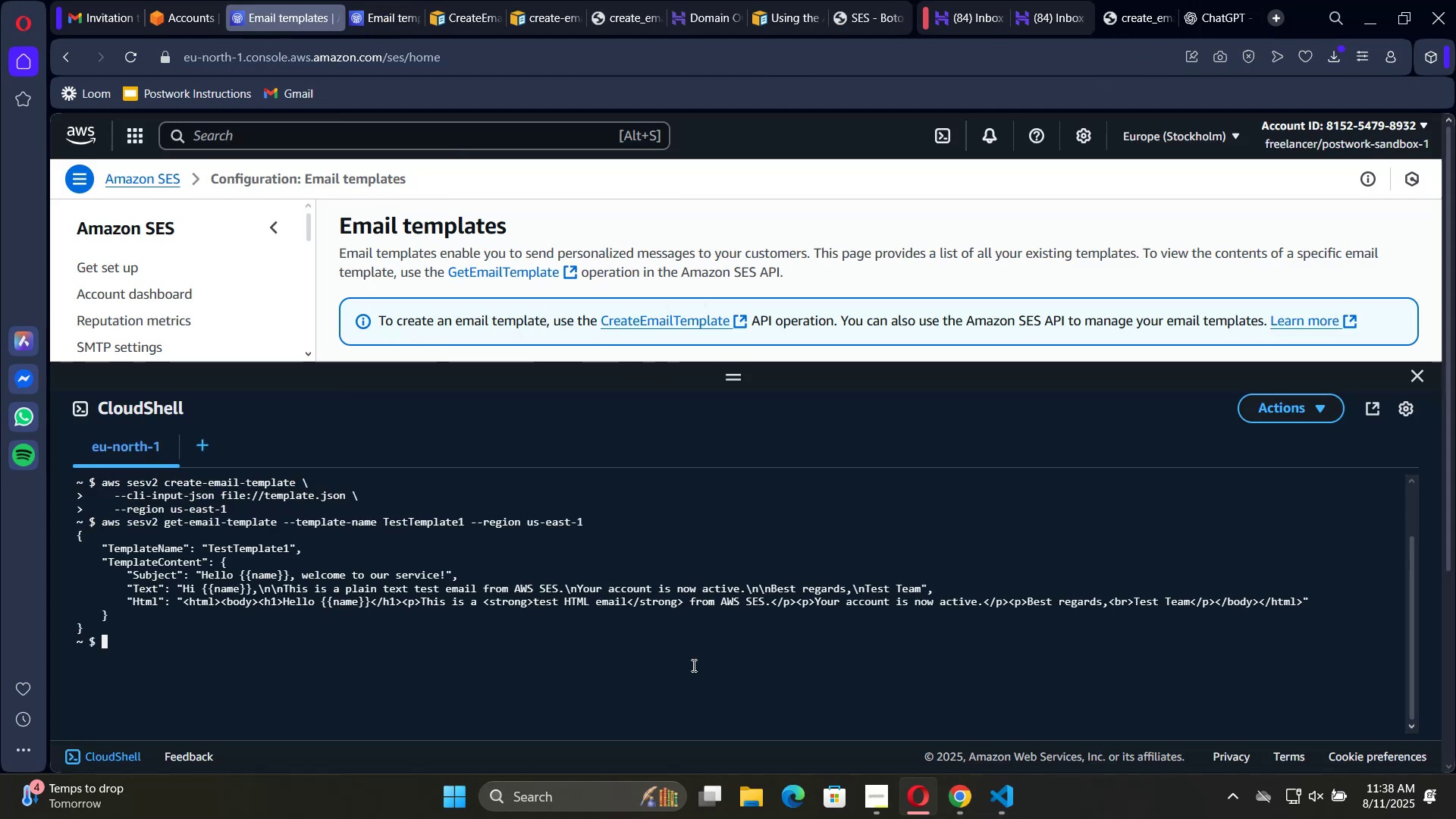 
left_click_drag(start_coordinate=[1104, 365], to_coordinate=[1034, 653])
 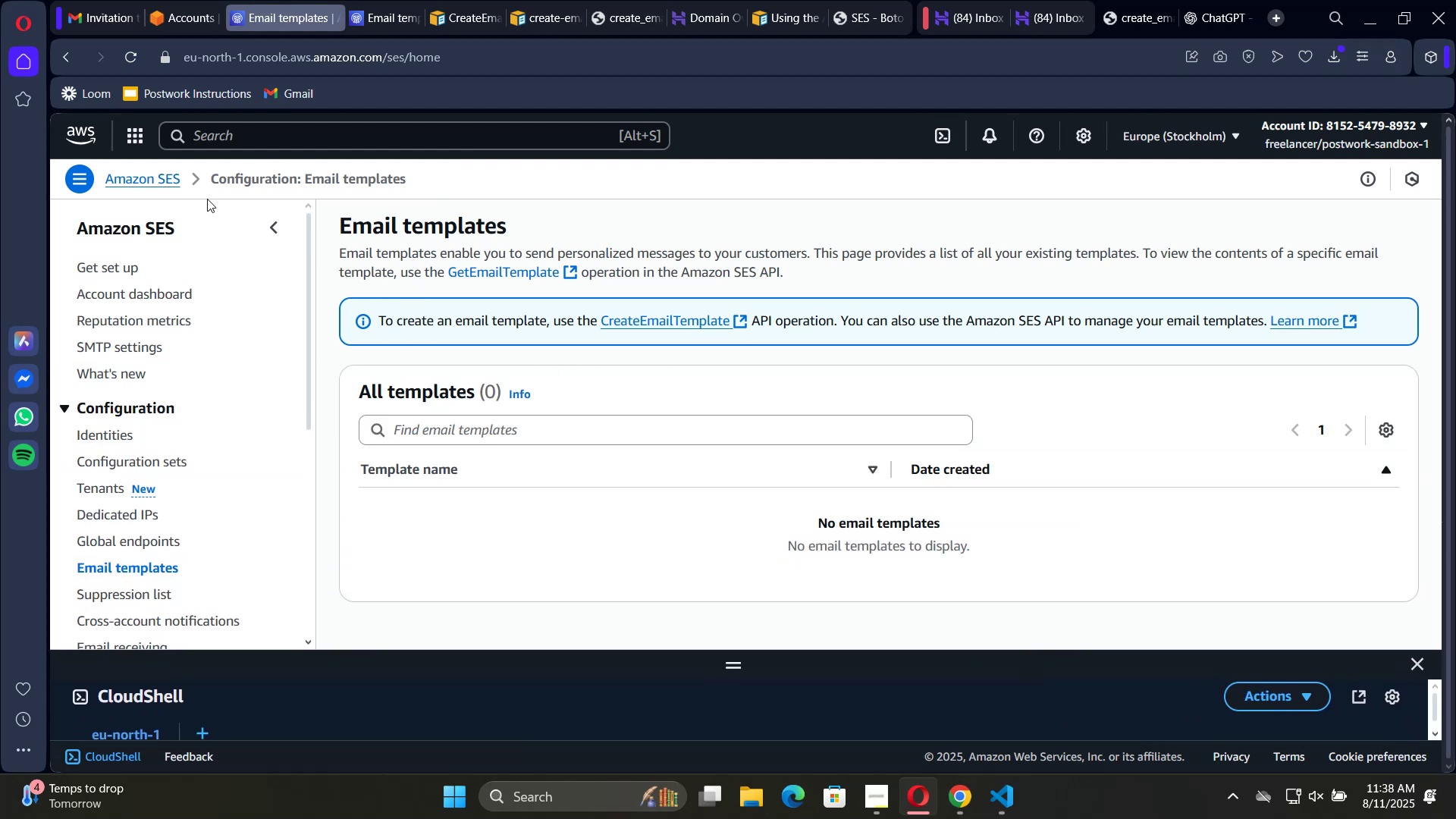 
left_click([127, 566])
 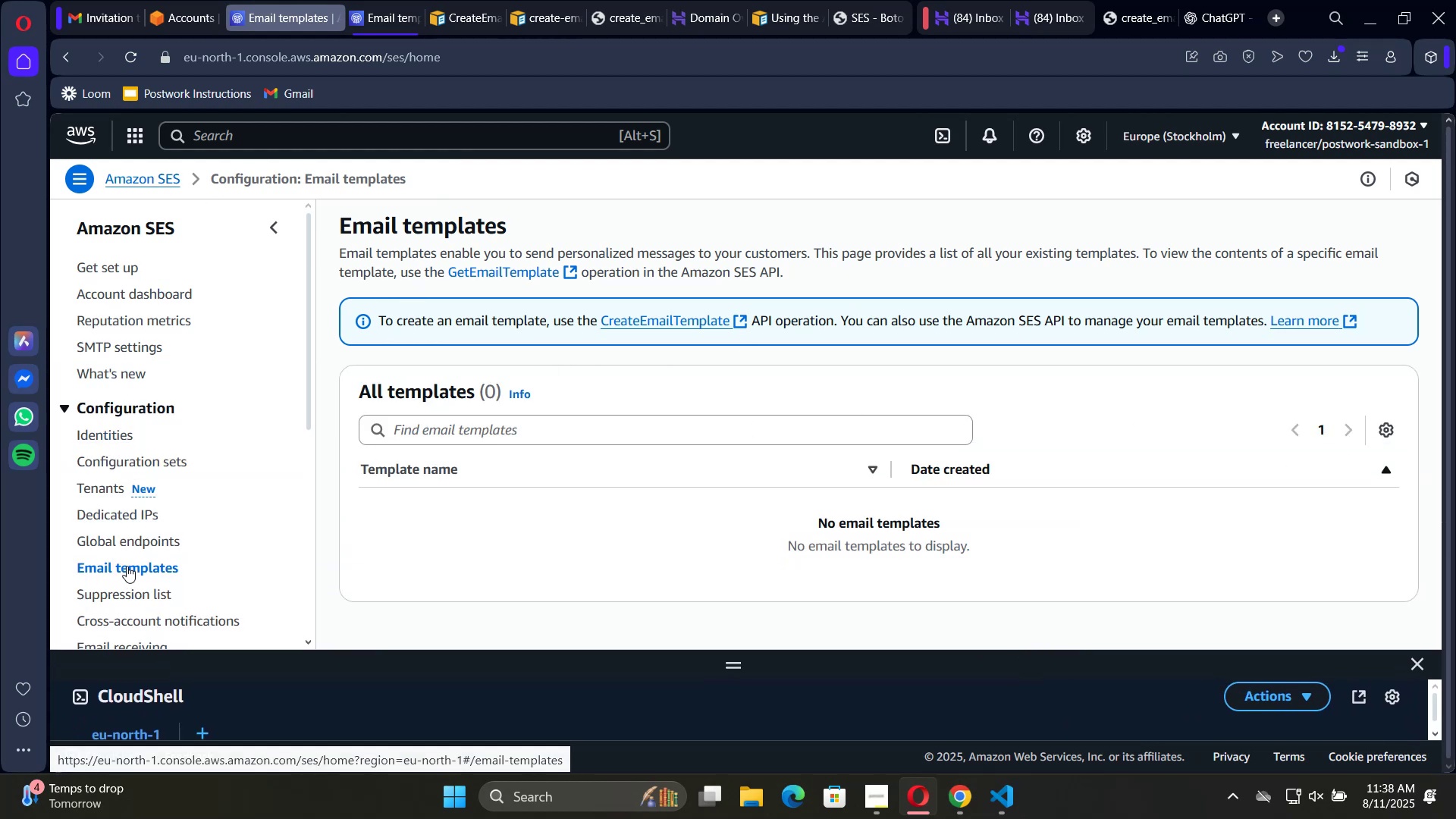 
left_click([127, 566])
 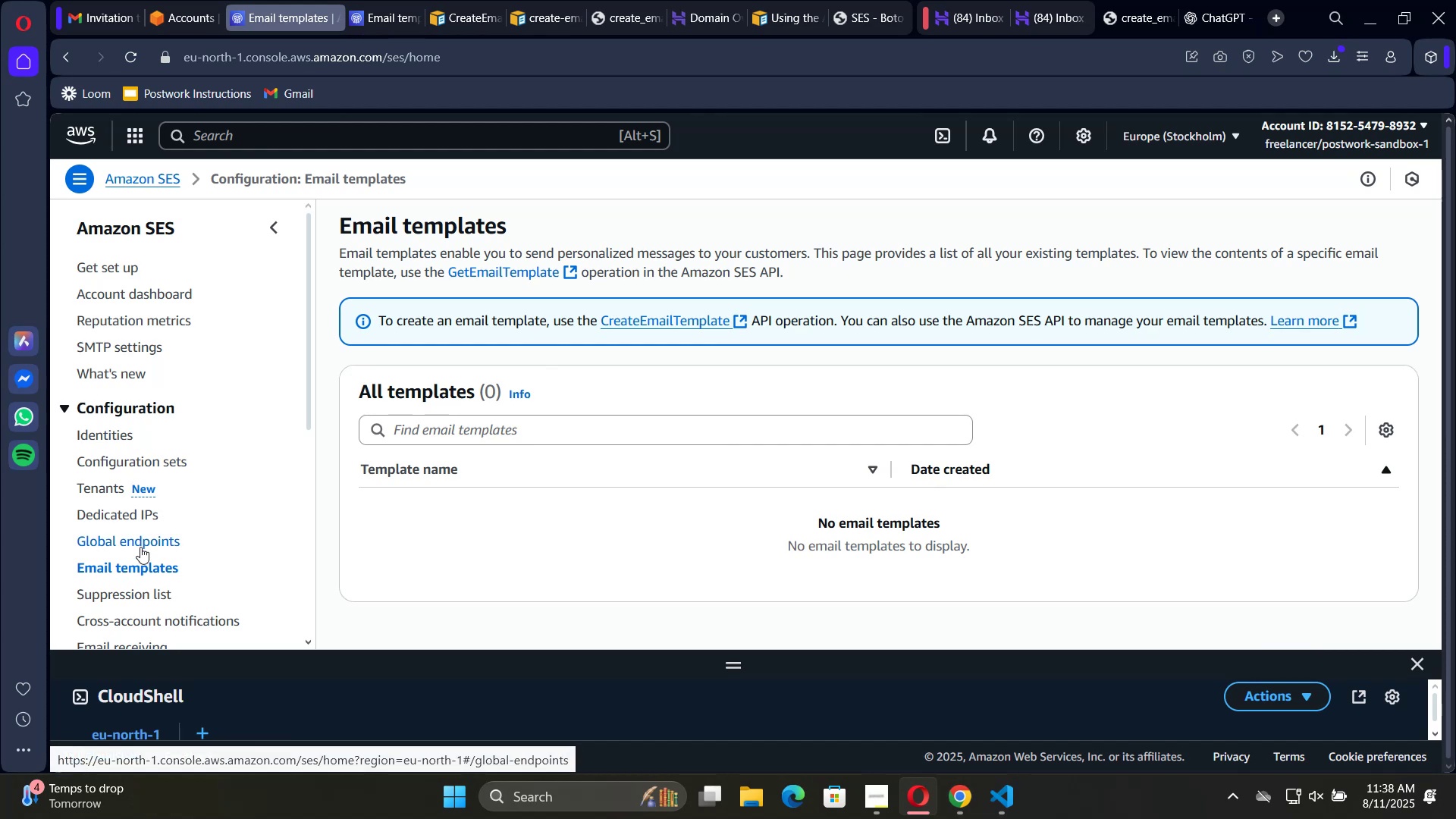 
left_click([140, 547])
 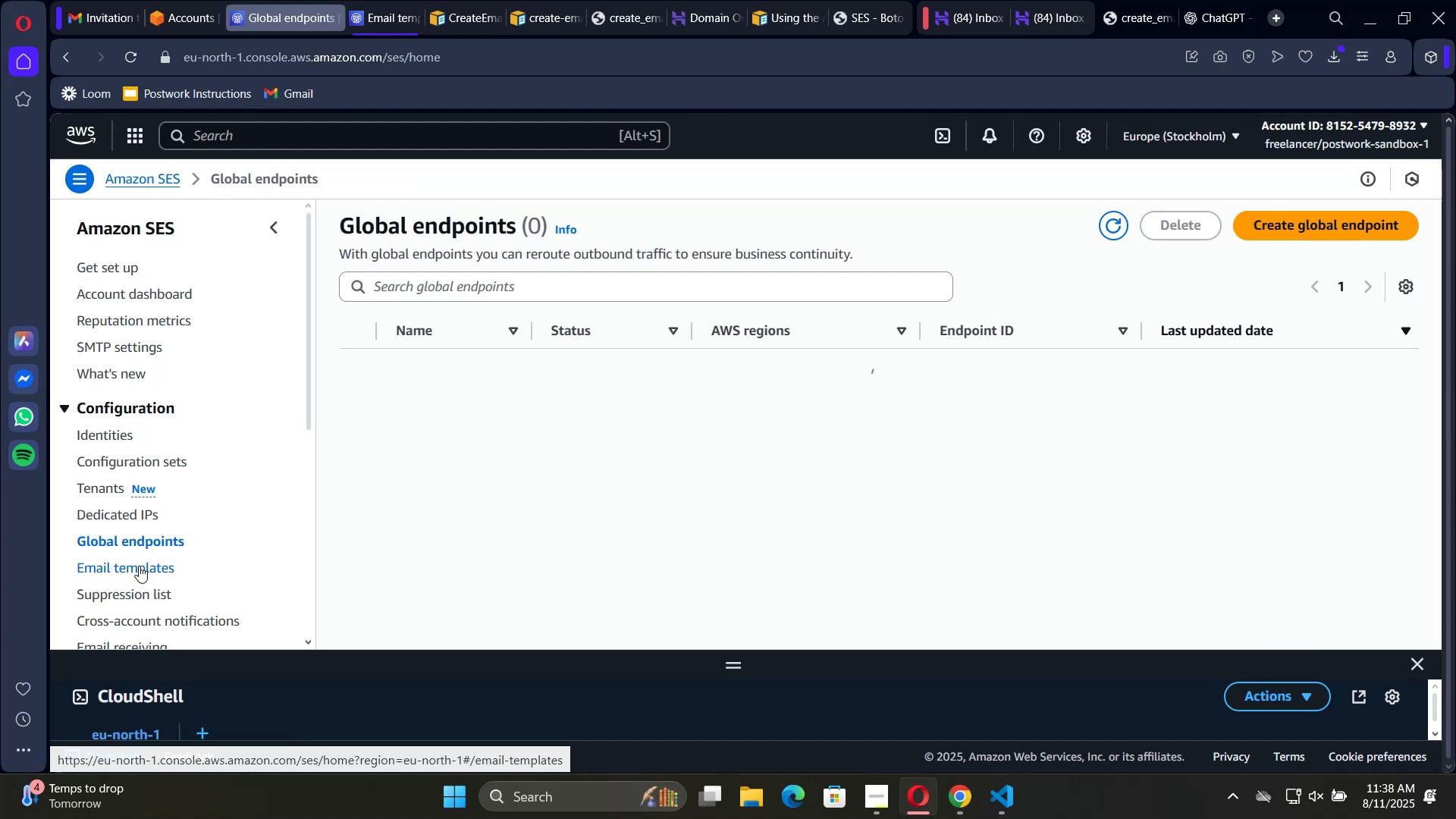 
left_click([140, 566])
 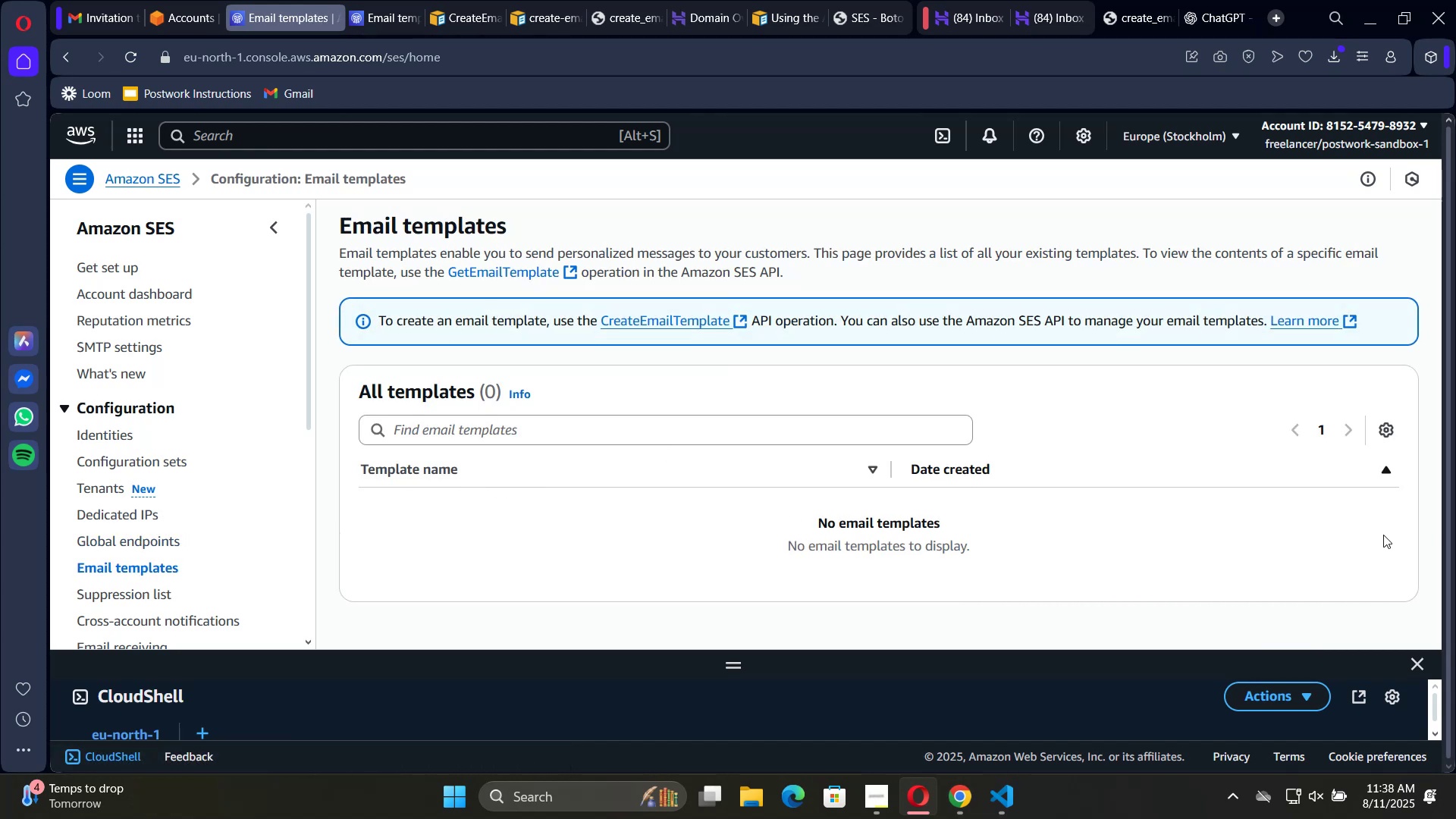 
scroll: coordinate [1354, 469], scroll_direction: down, amount: 4.0
 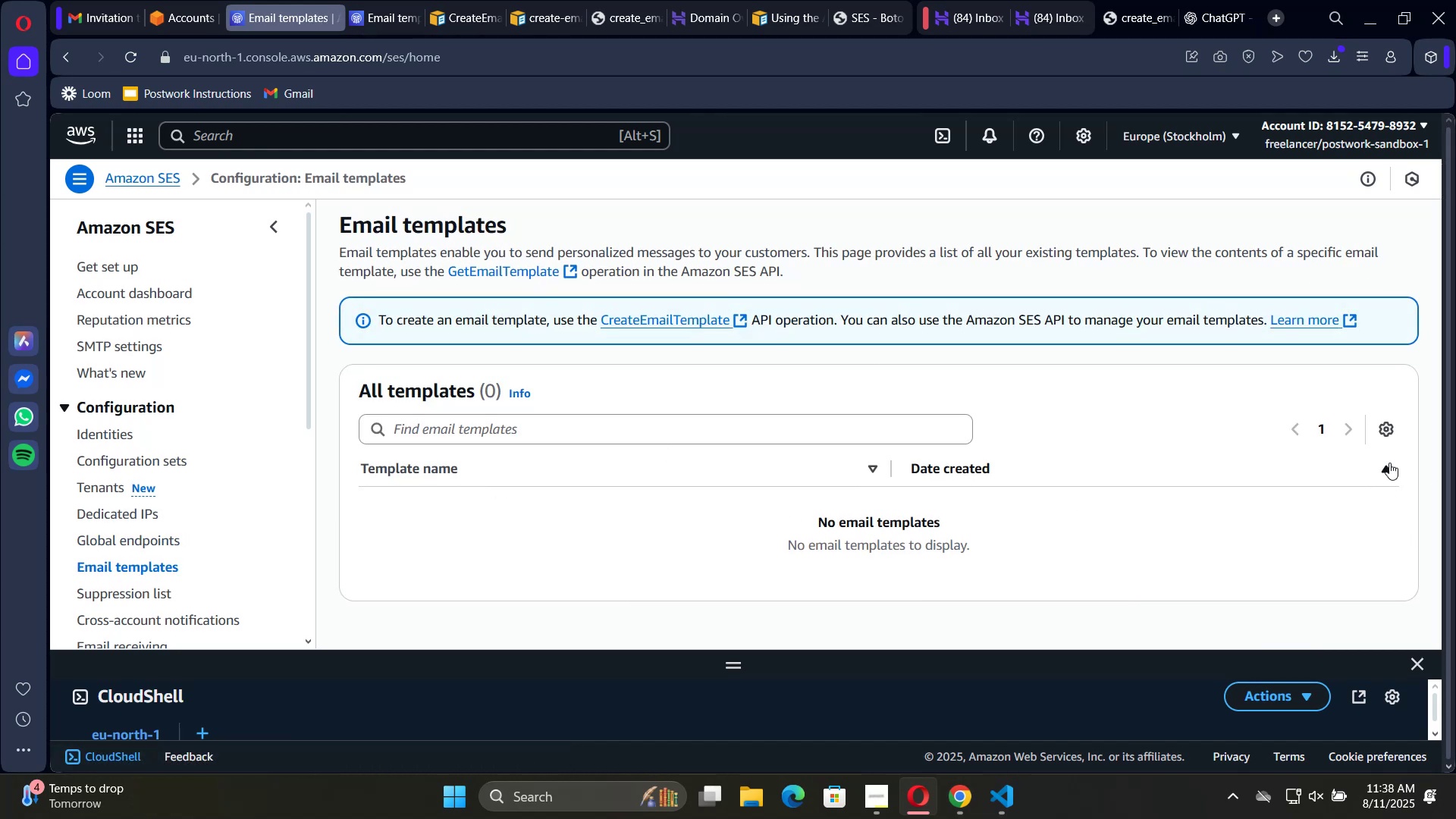 
double_click([1389, 463])
 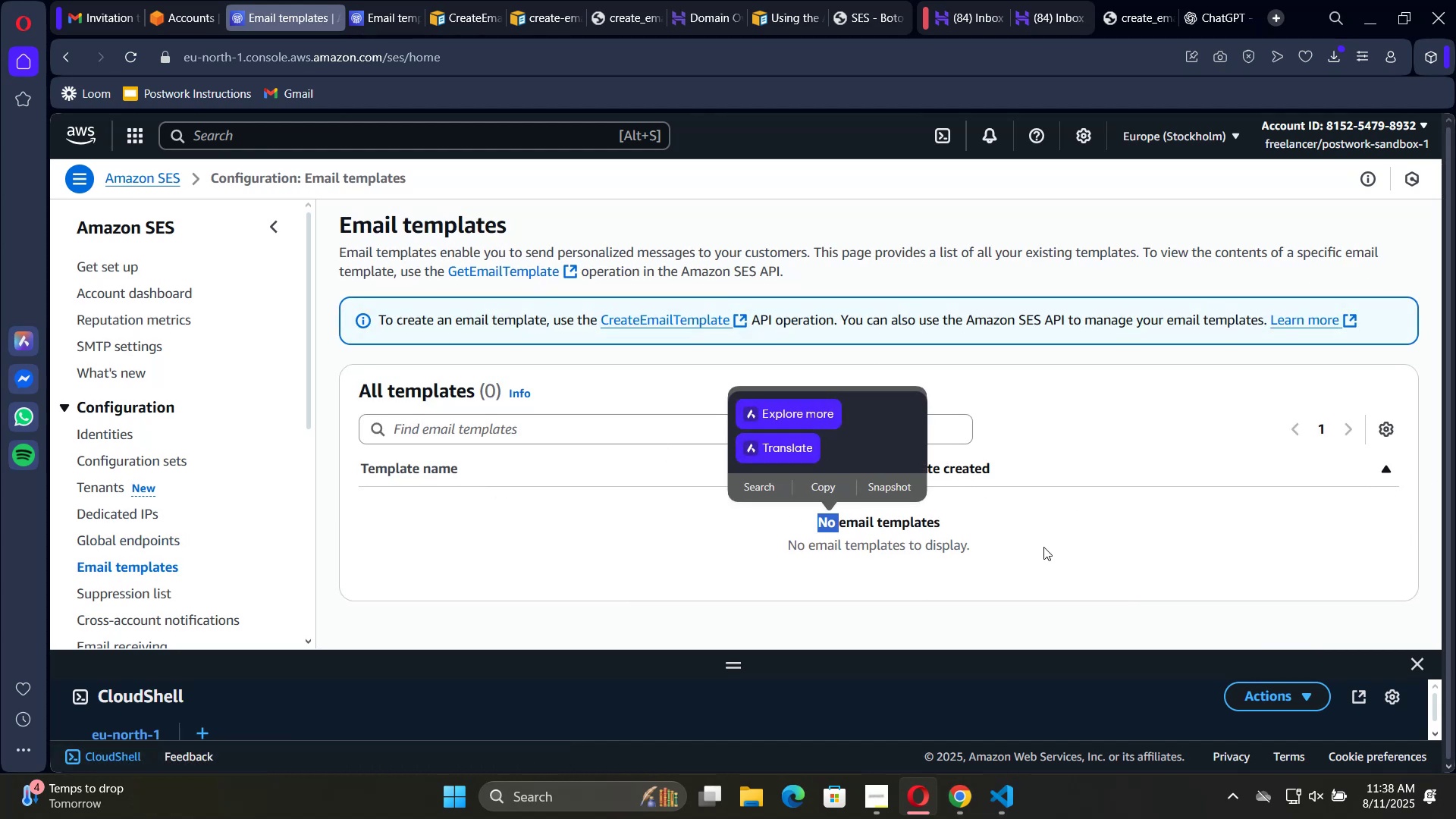 
left_click([1043, 548])
 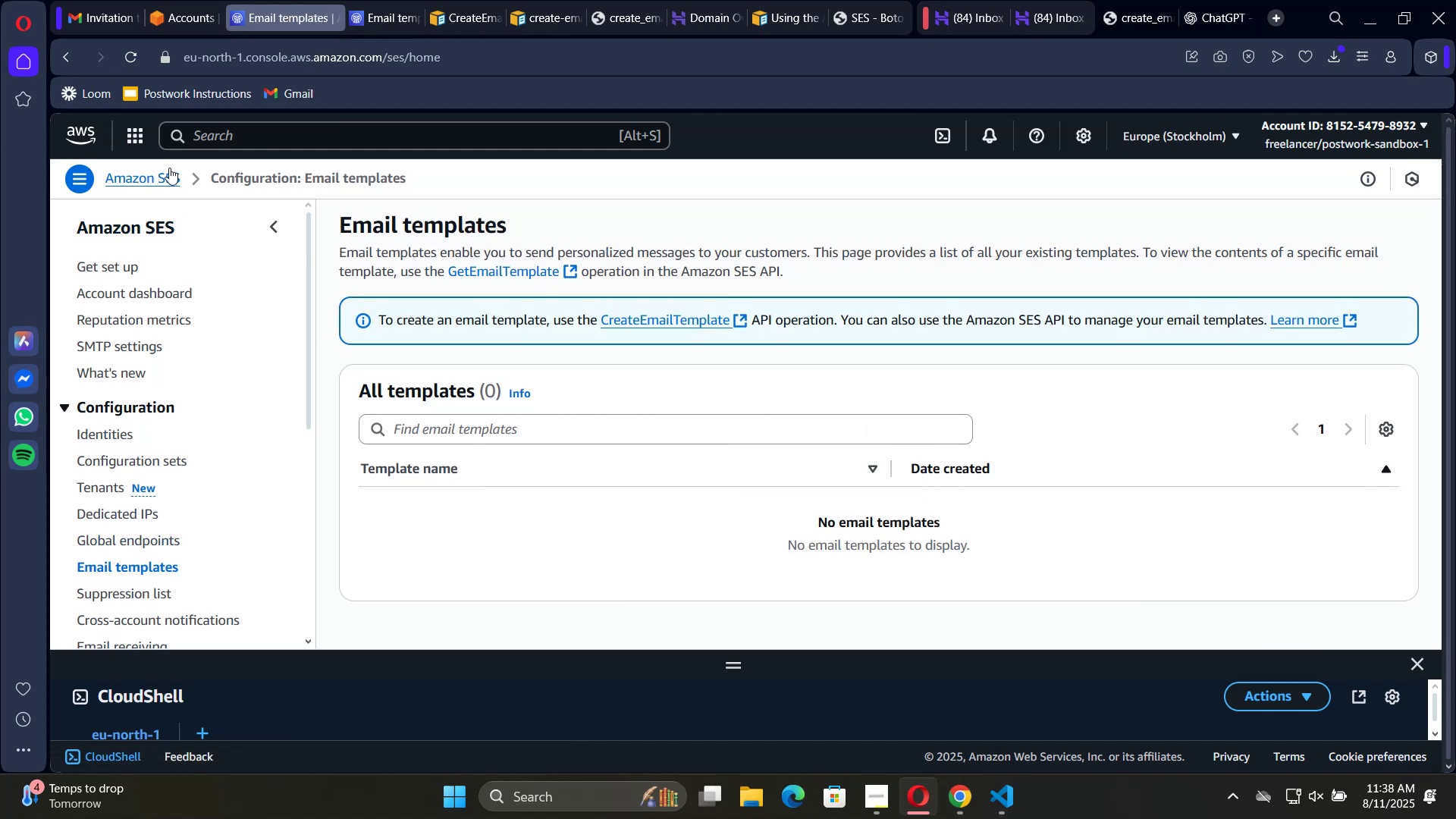 
left_click([130, 142])
 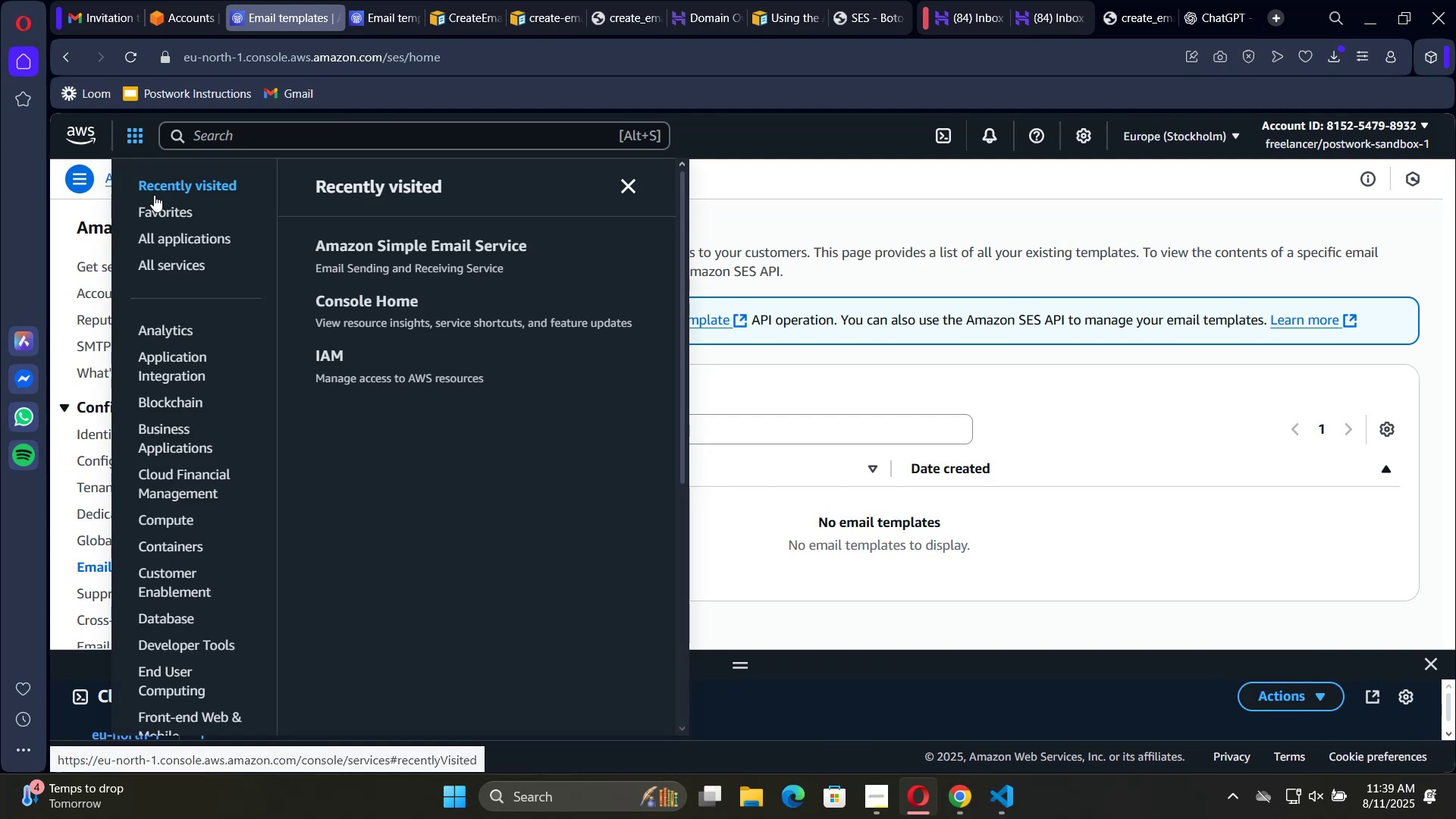 
left_click([64, 202])
 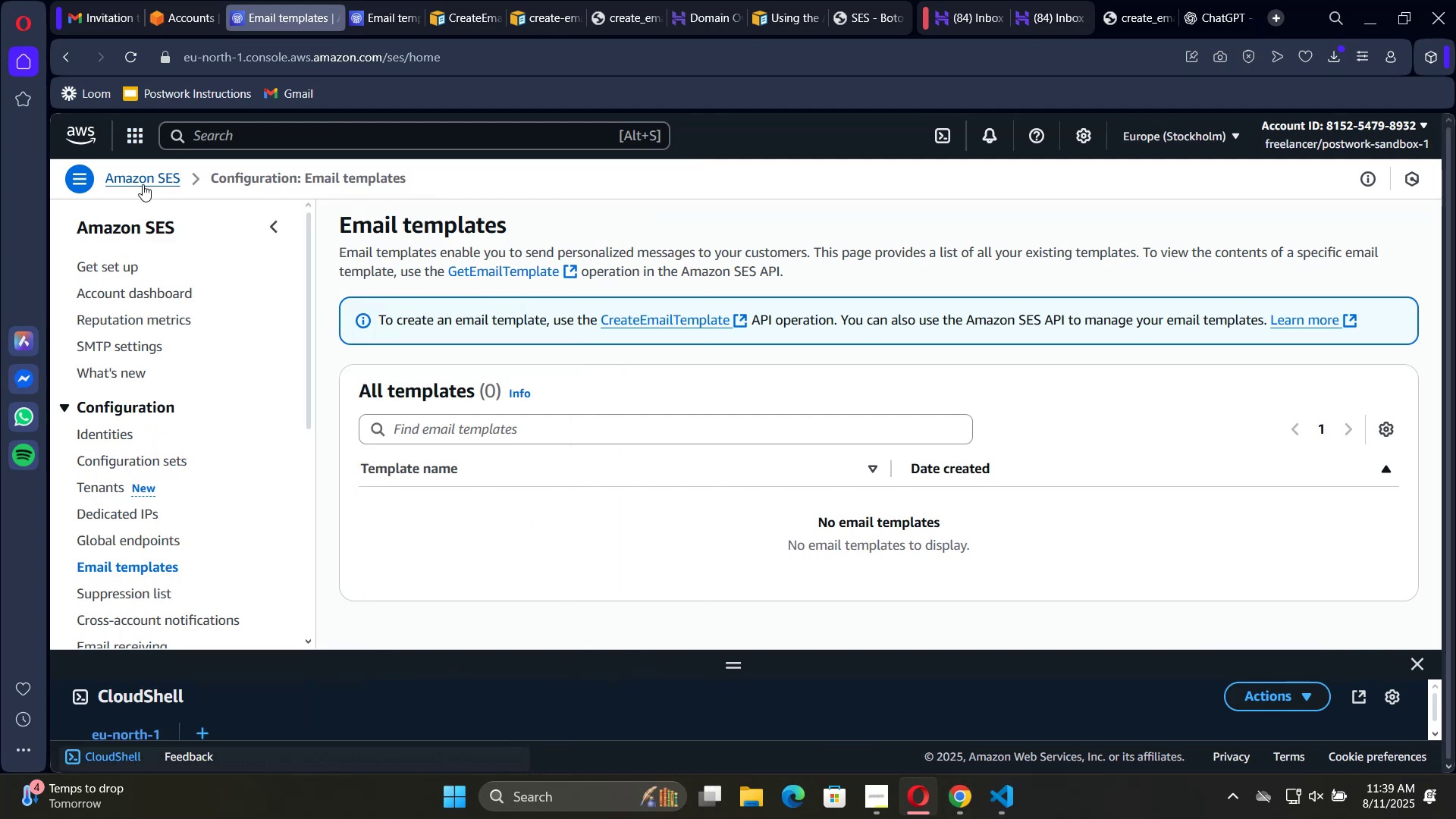 
left_click([143, 184])
 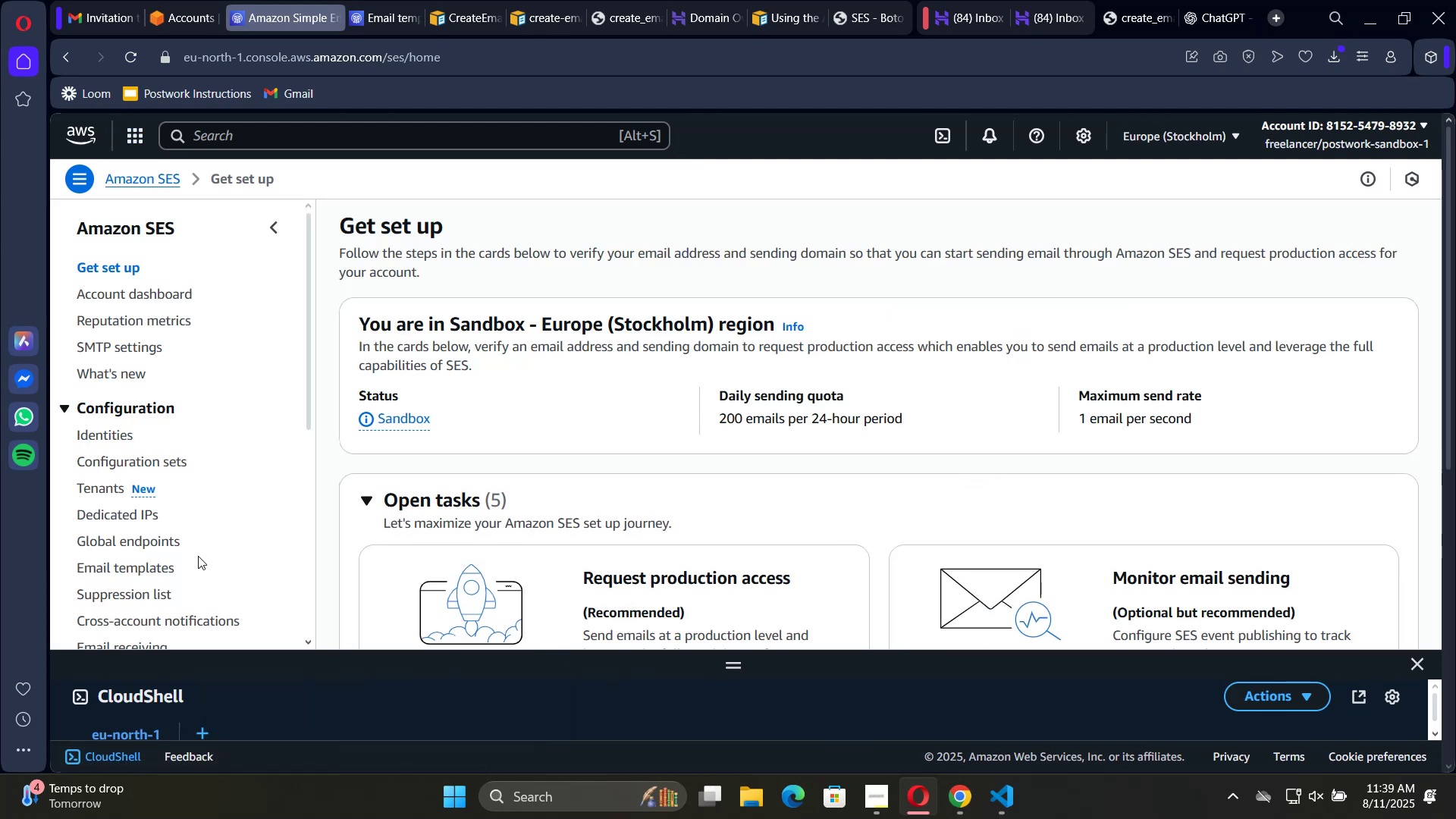 
left_click([125, 574])
 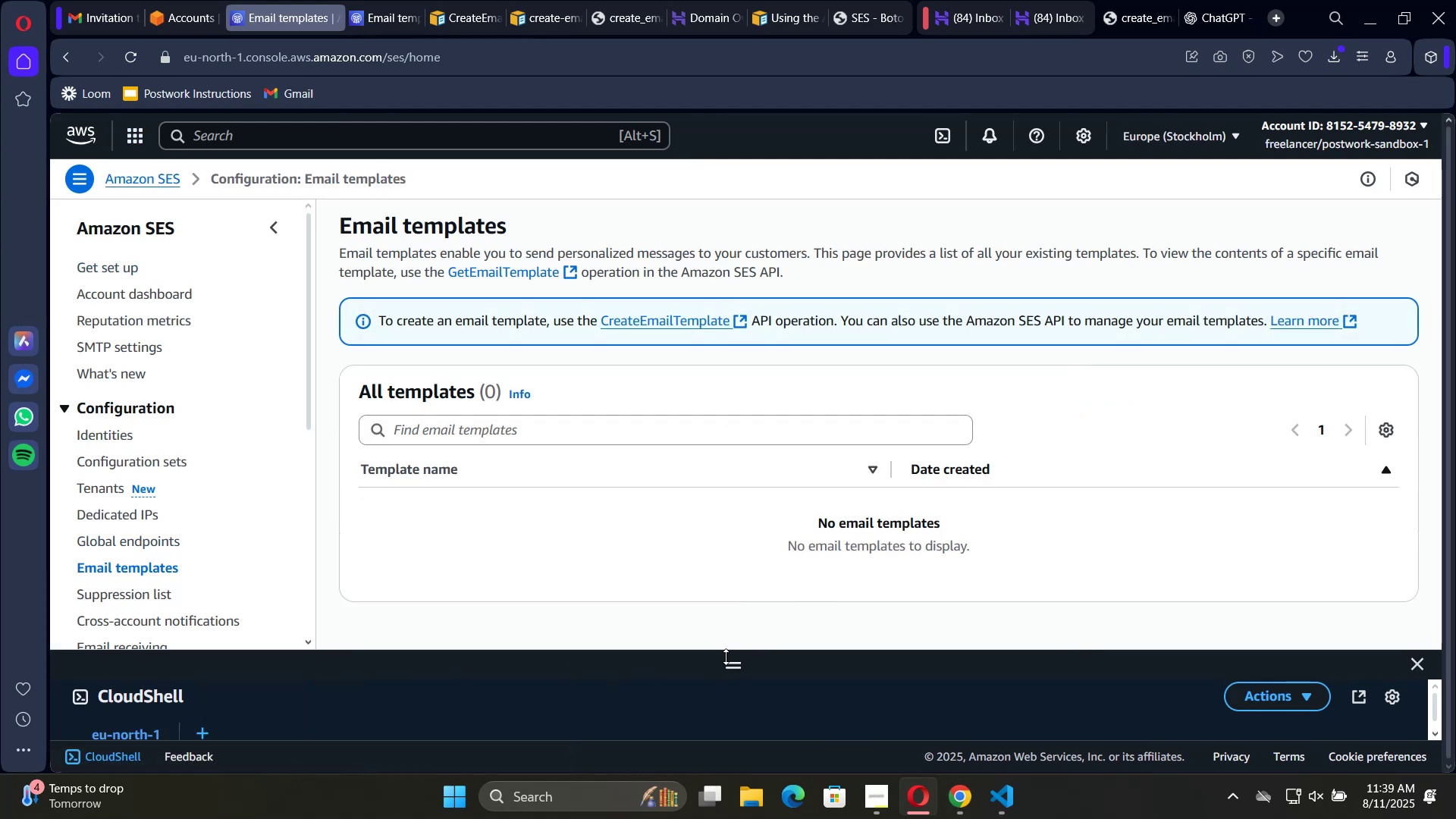 
left_click_drag(start_coordinate=[735, 664], to_coordinate=[894, 351])
 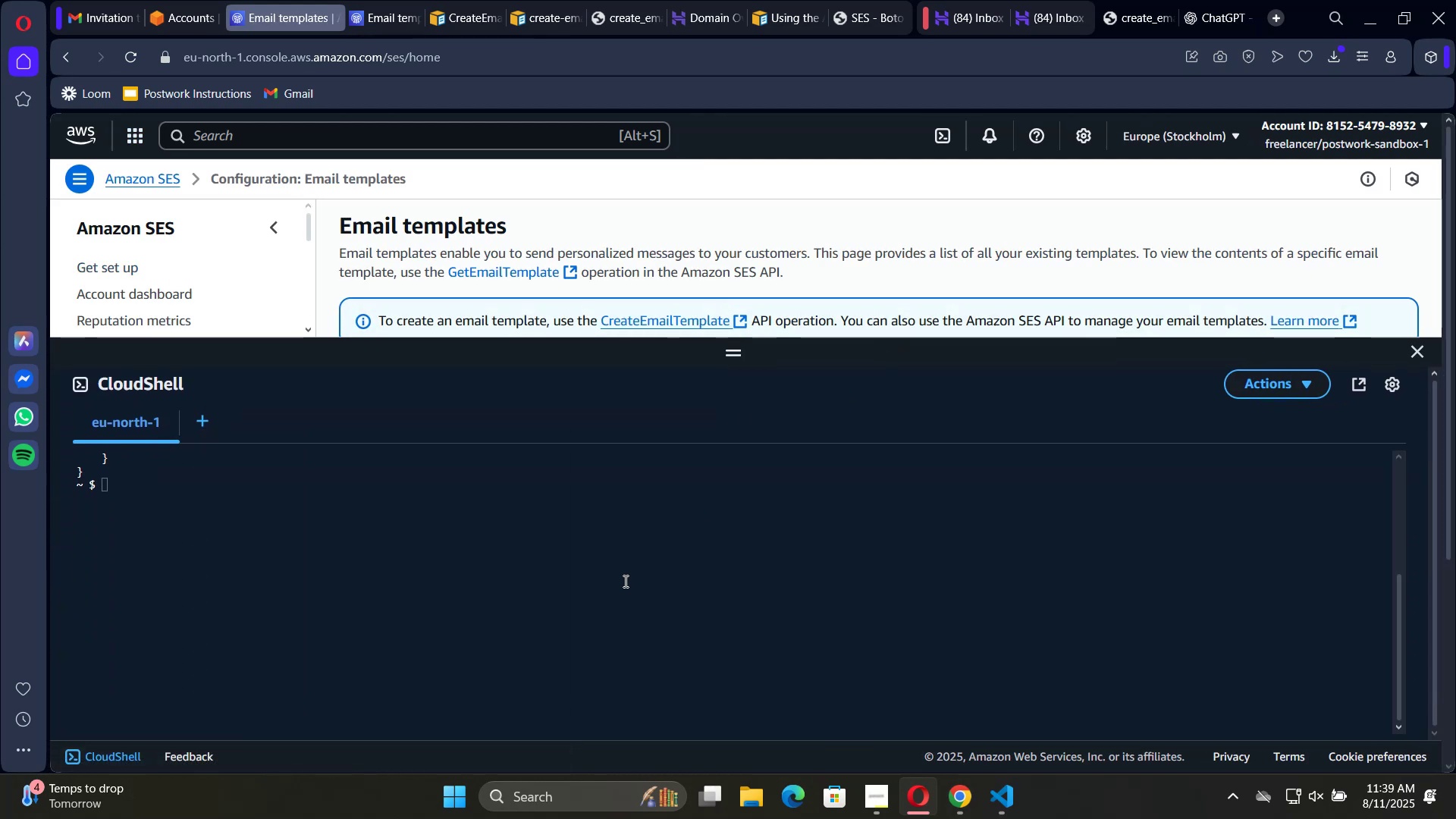 
scroll: coordinate [626, 581], scroll_direction: none, amount: 0.0
 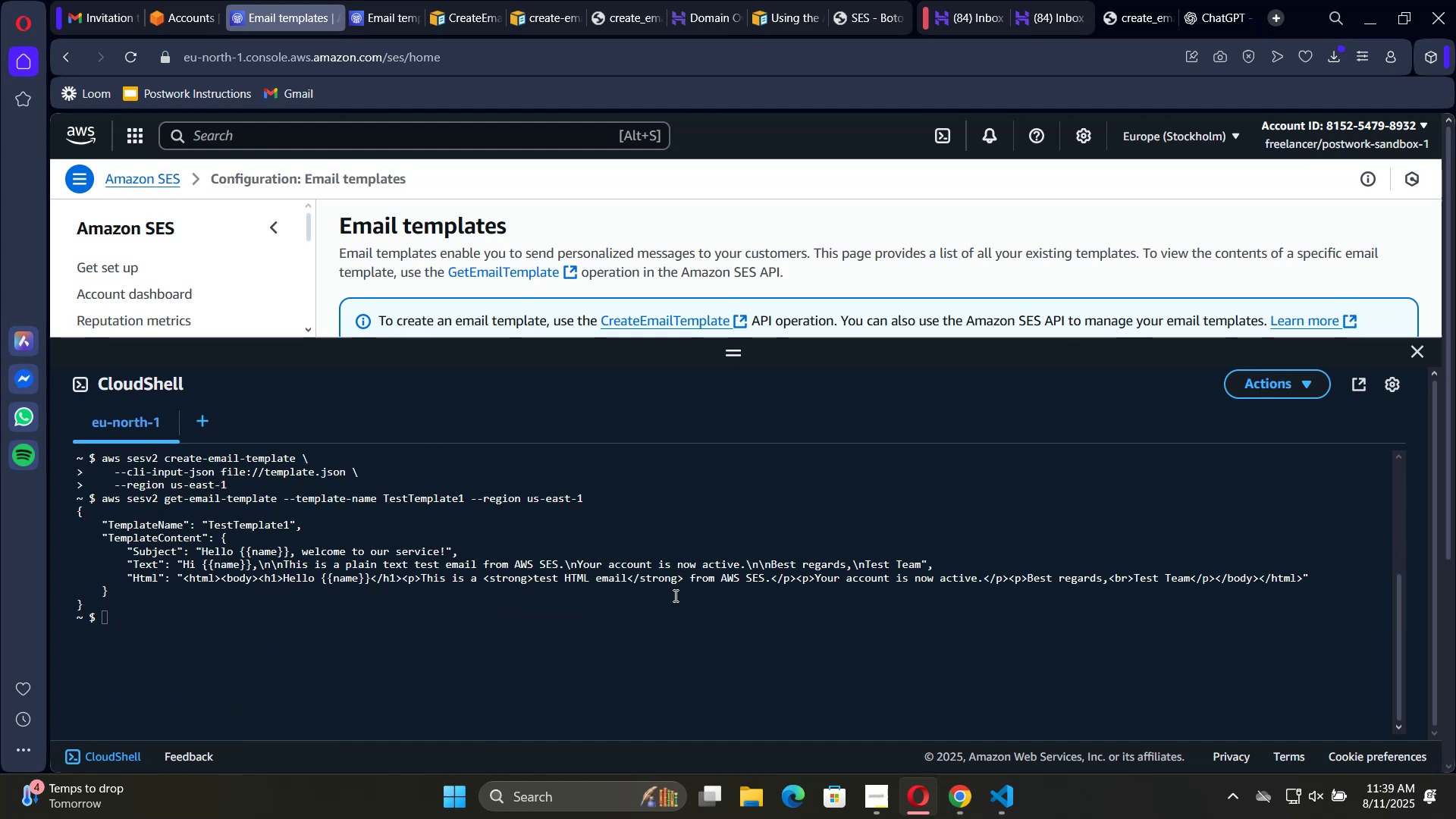 
scroll: coordinate [675, 595], scroll_direction: up, amount: 1.0
 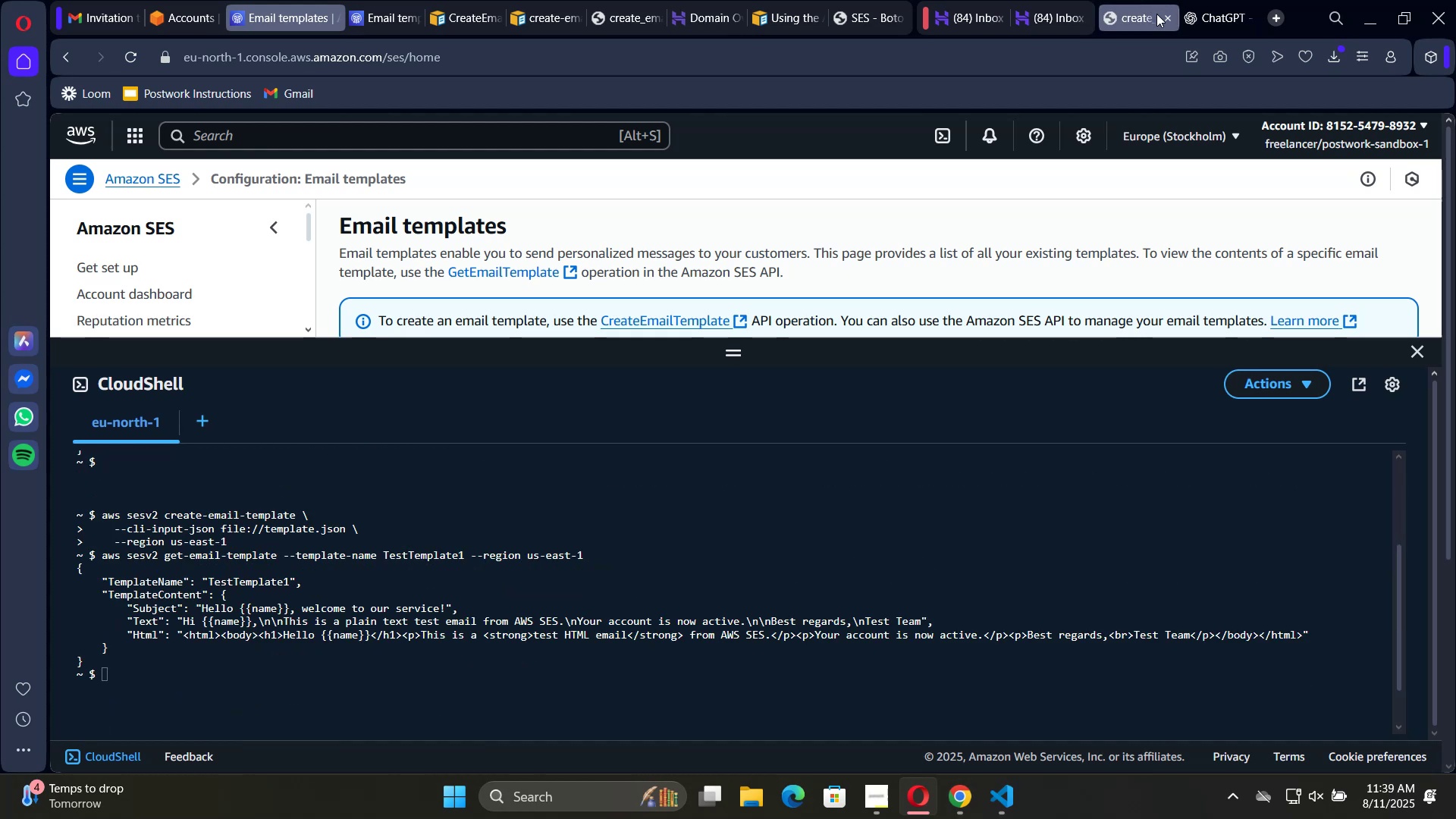 
left_click([1229, 6])
 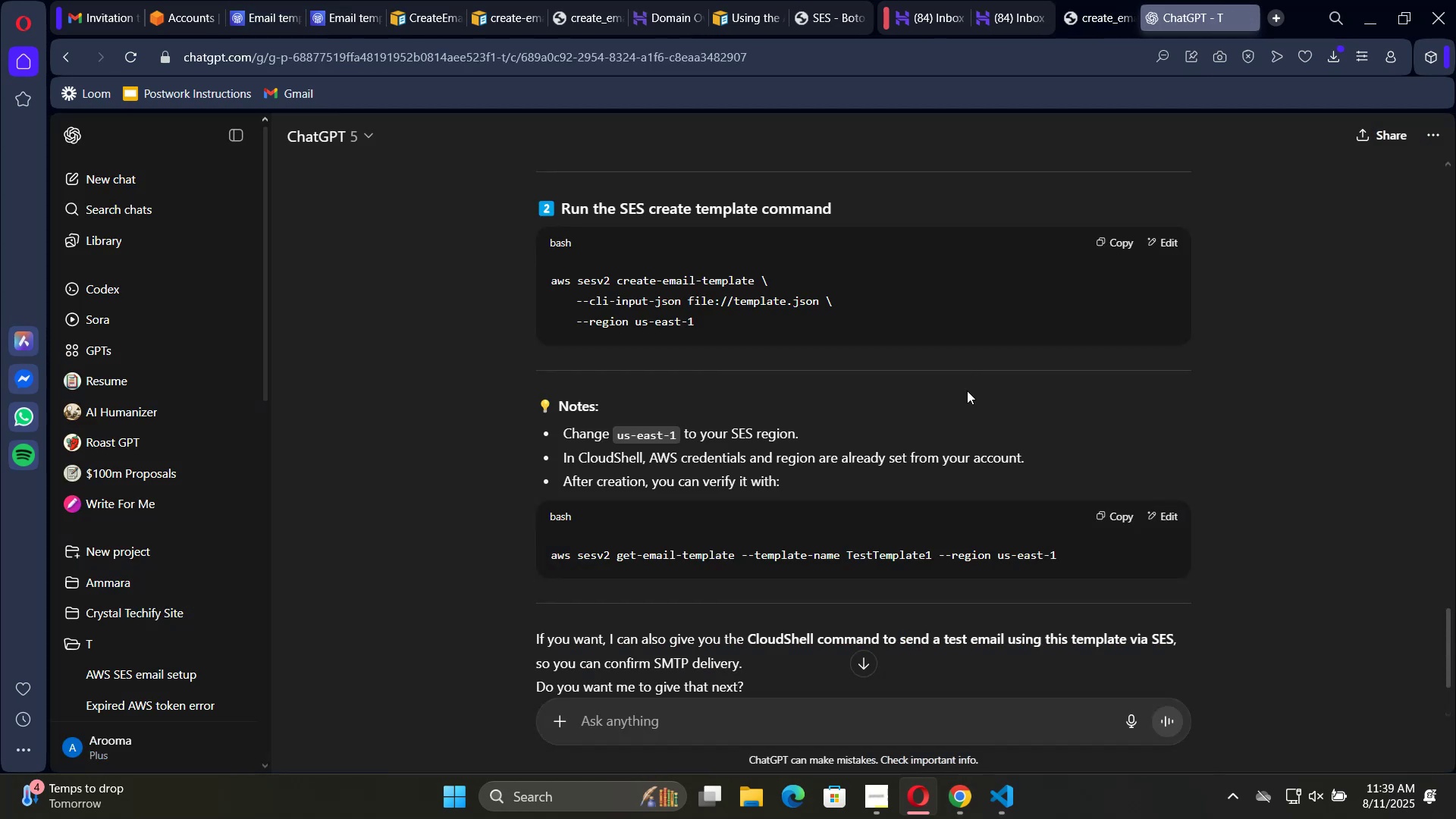 
scroll: coordinate [1000, 330], scroll_direction: down, amount: 2.0
 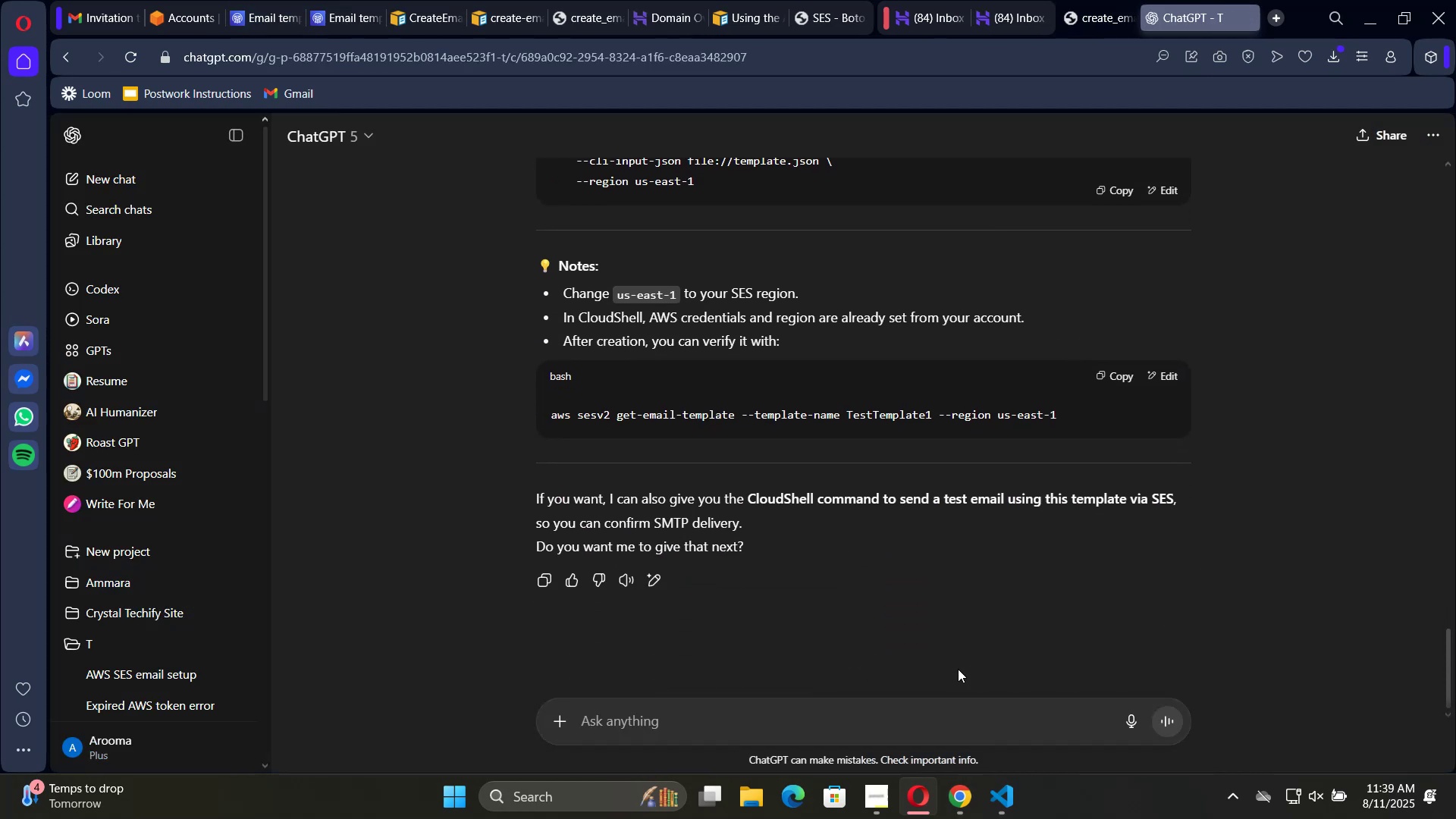 
scroll: coordinate [957, 244], scroll_direction: up, amount: 4.0
 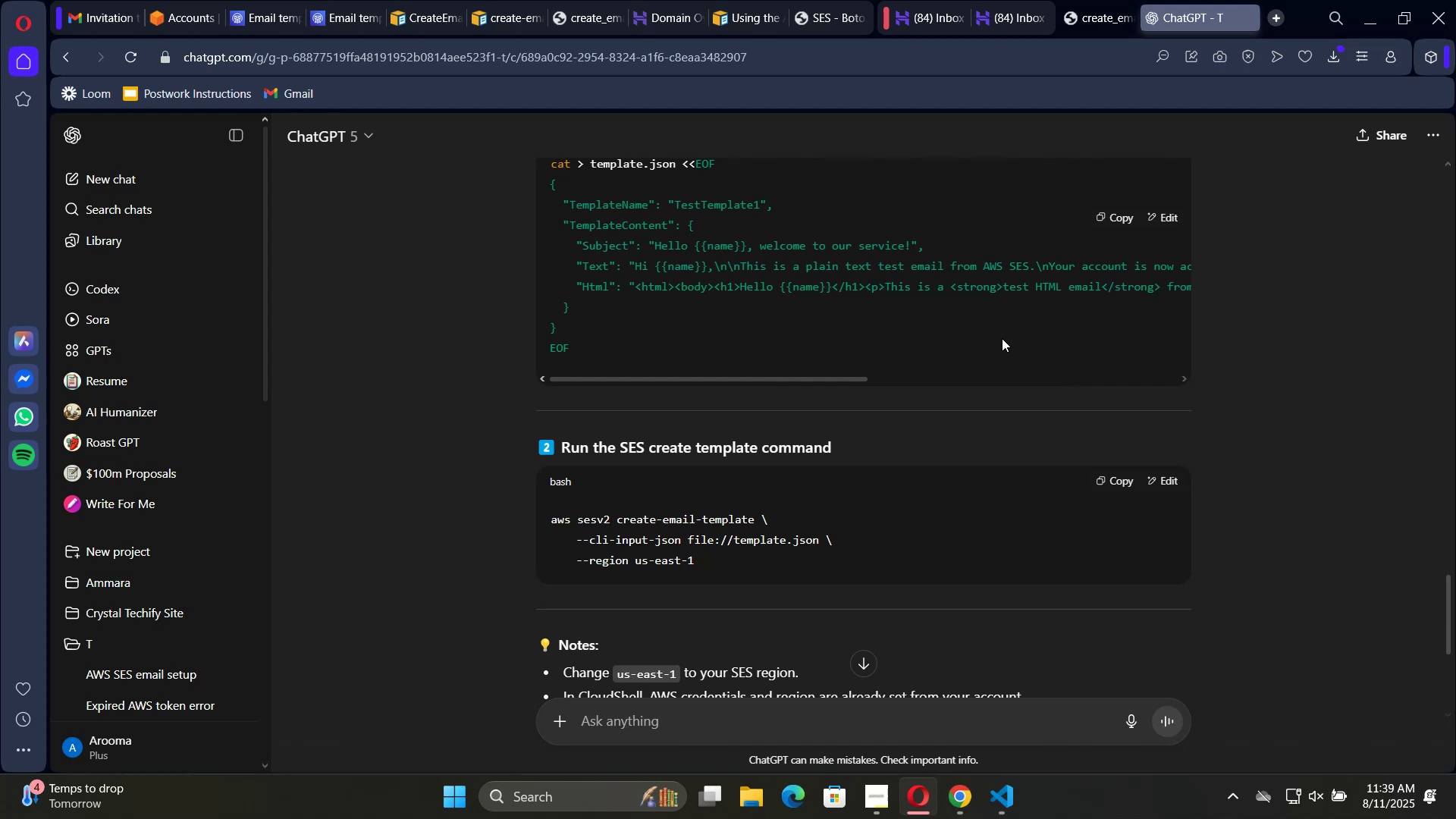 
scroll: coordinate [1002, 338], scroll_direction: down, amount: 2.0
 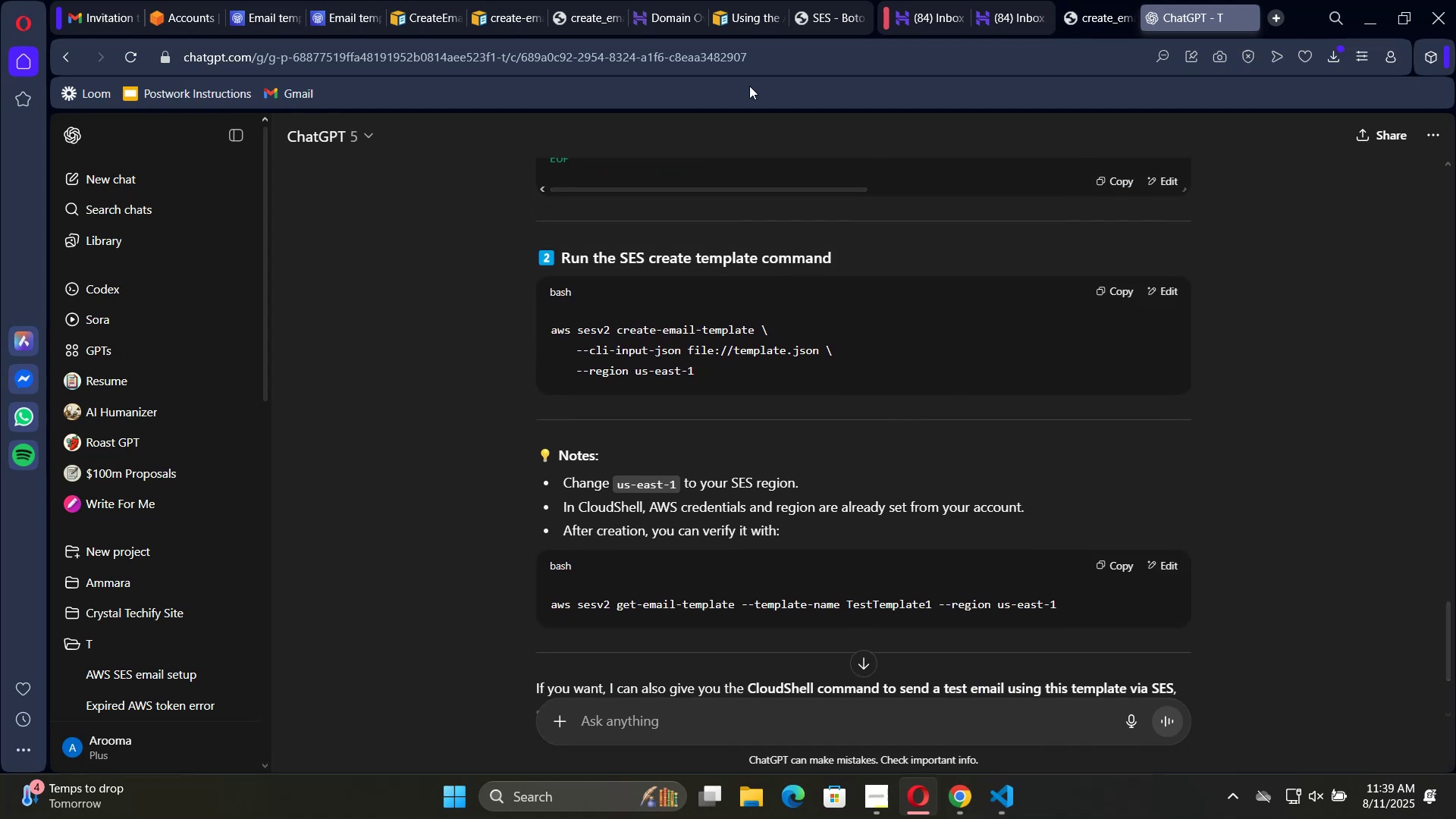 
left_click([240, 11])
 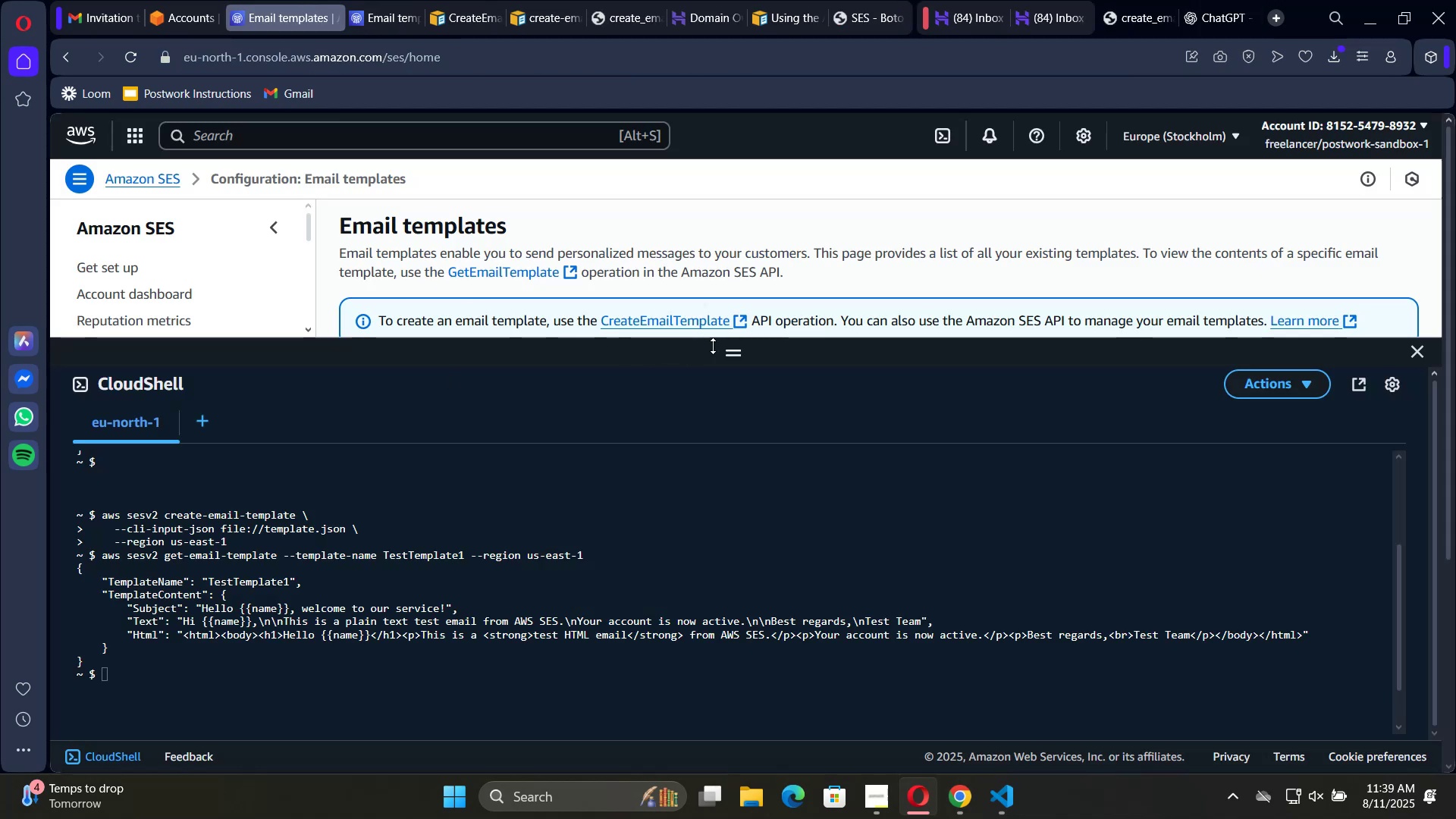 
left_click_drag(start_coordinate=[737, 344], to_coordinate=[708, 652])
 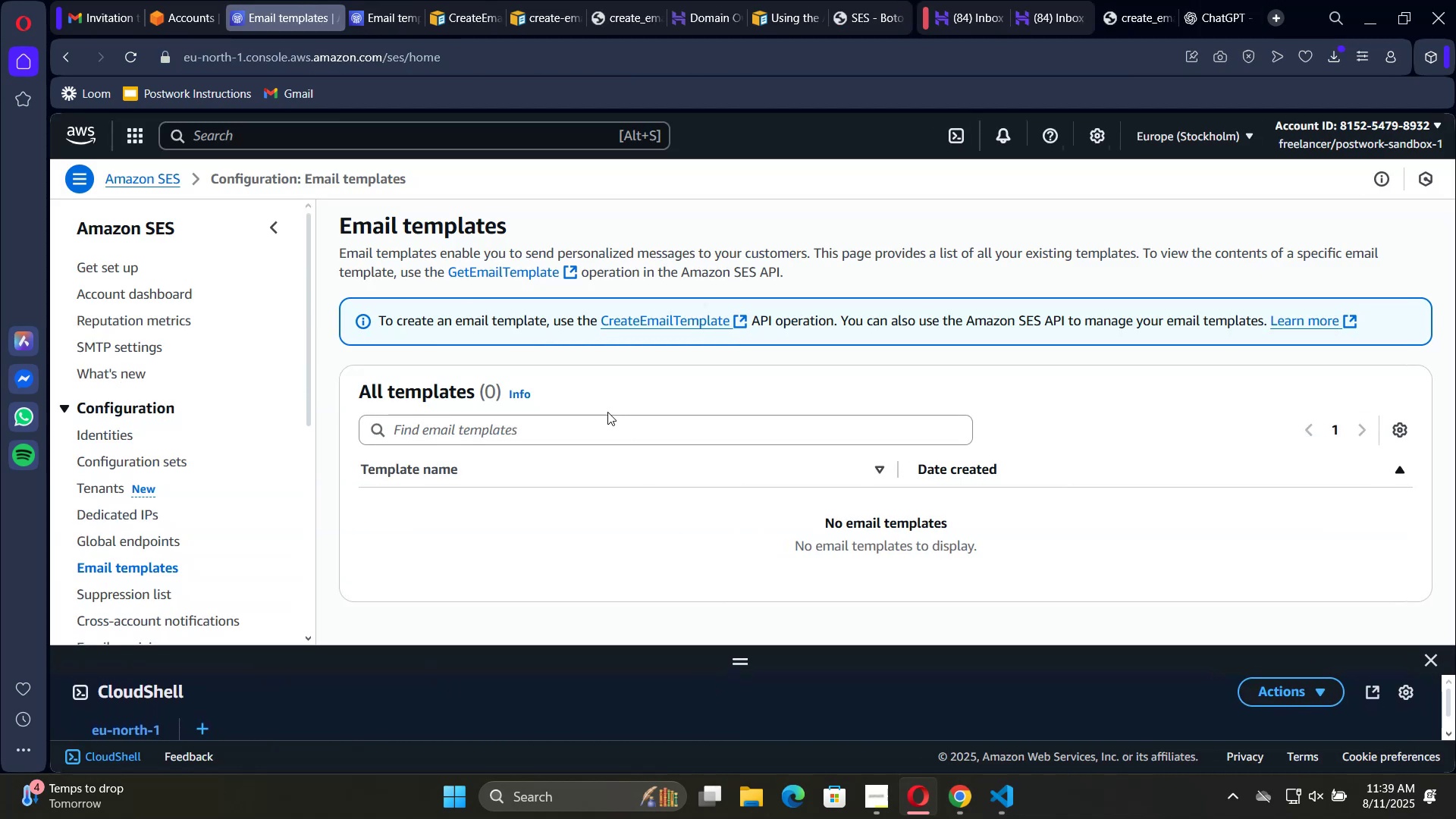 
left_click([607, 412])
 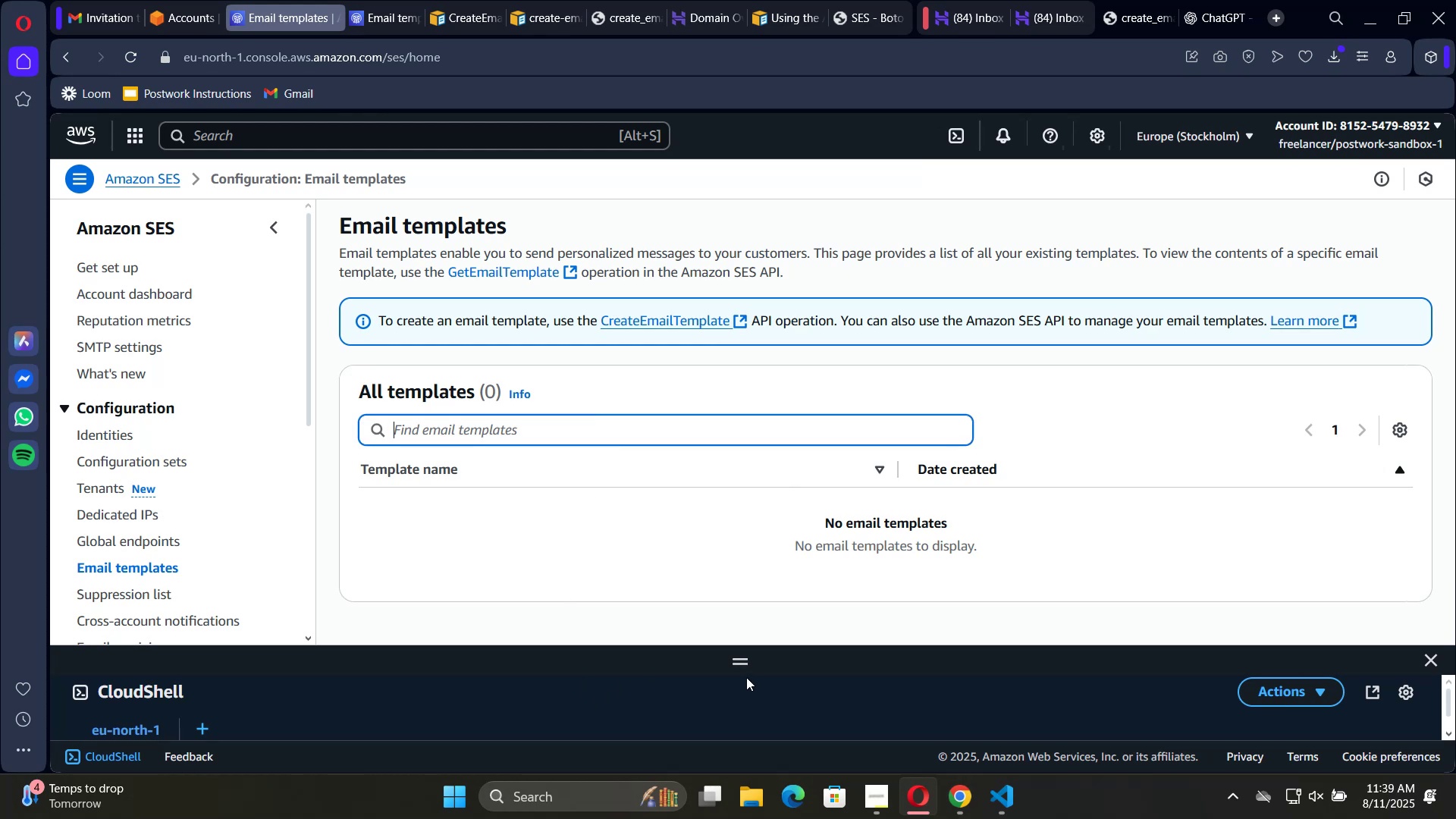 
left_click_drag(start_coordinate=[747, 651], to_coordinate=[801, 343])
 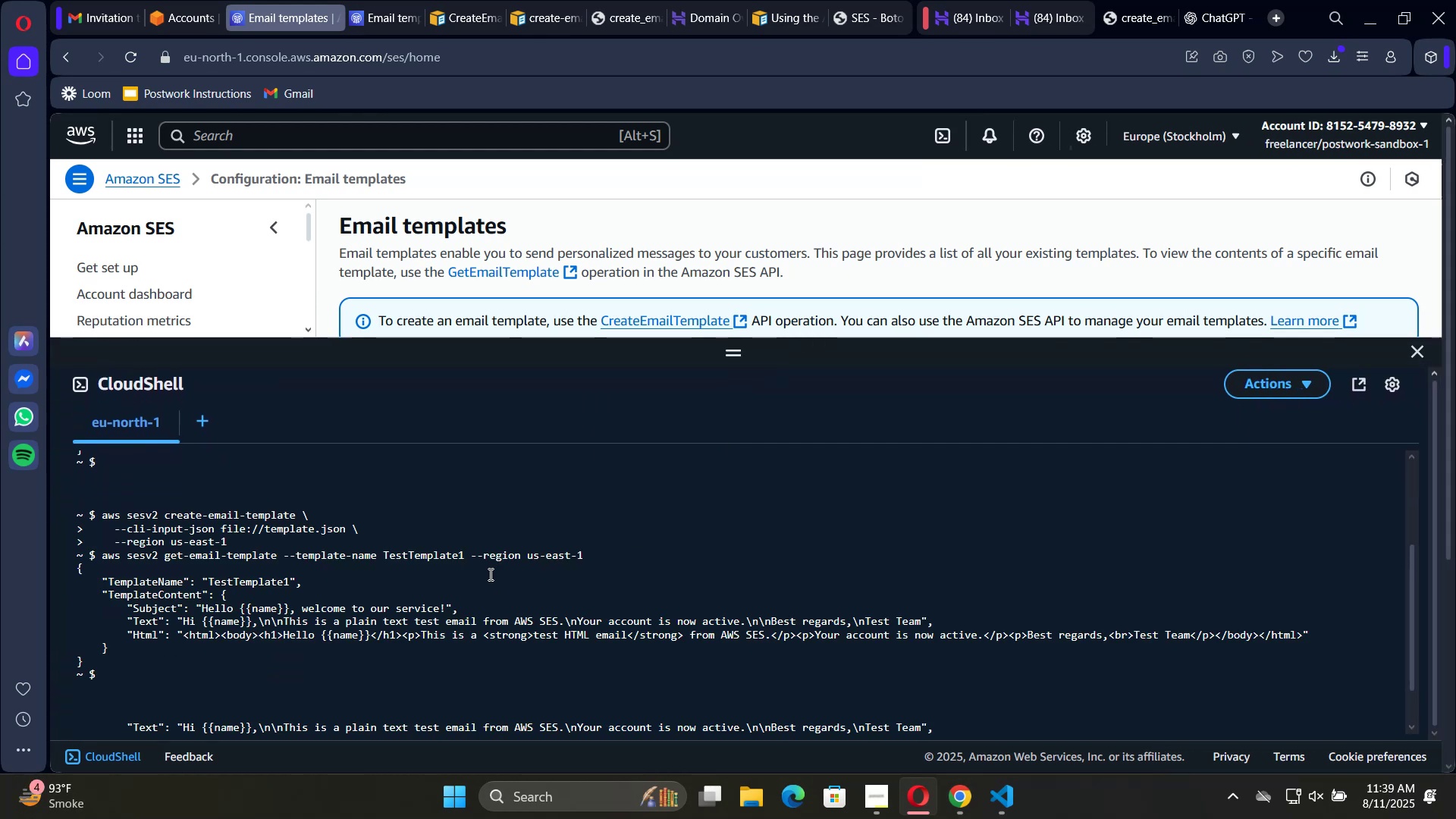 
scroll: coordinate [495, 563], scroll_direction: down, amount: 5.0
 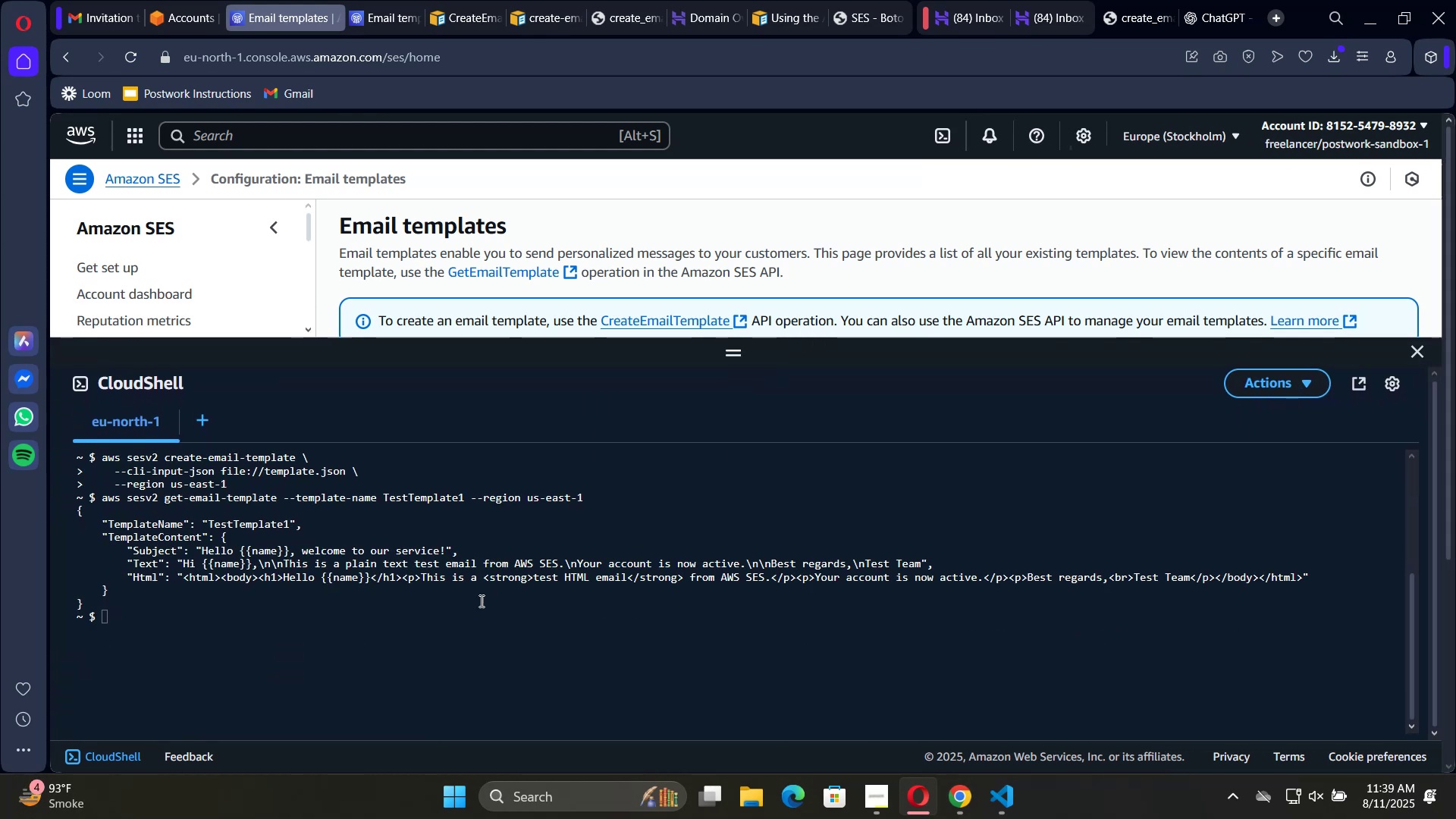 
scroll: coordinate [467, 610], scroll_direction: up, amount: 1.0
 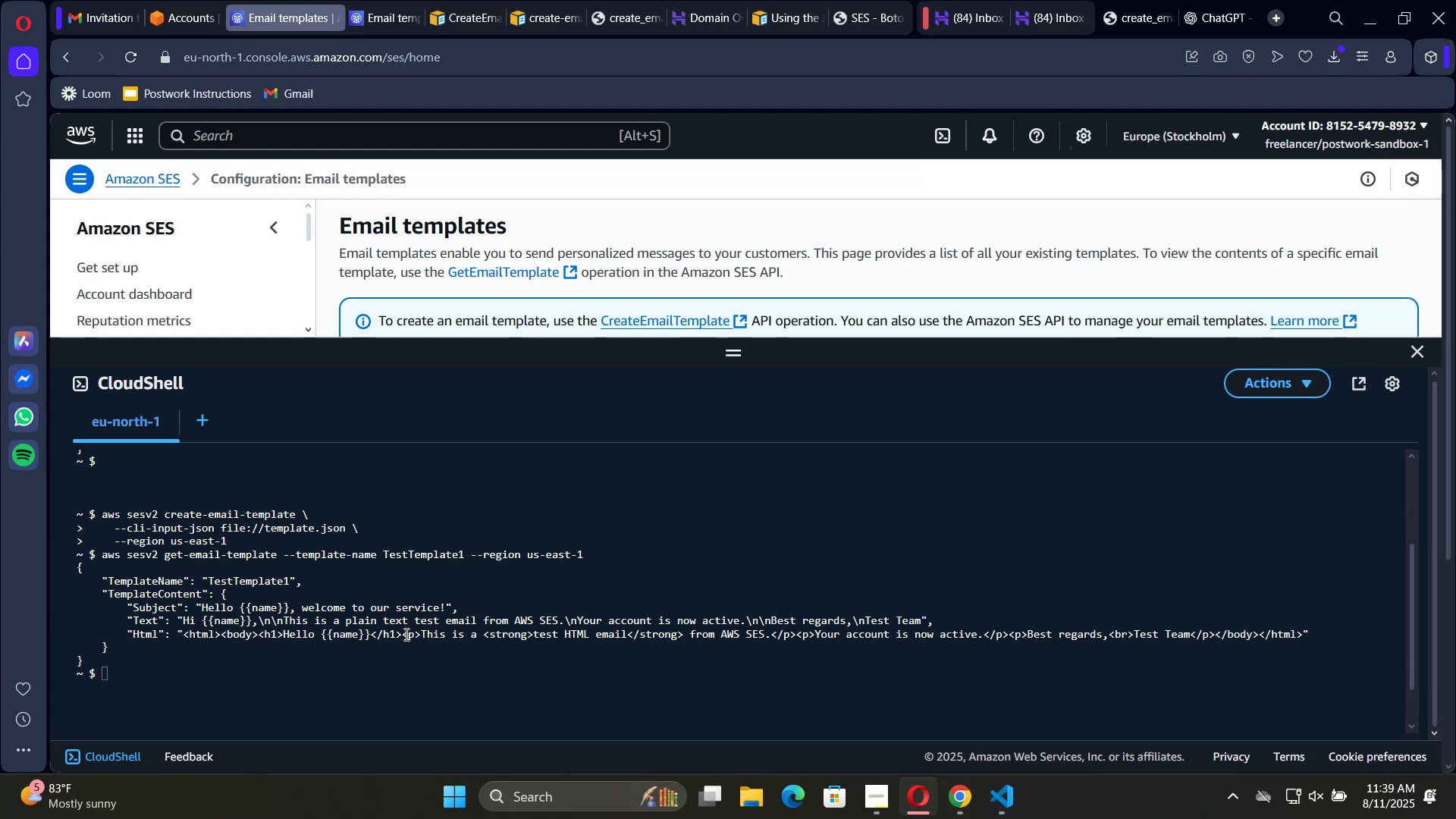 
wait(13.57)
 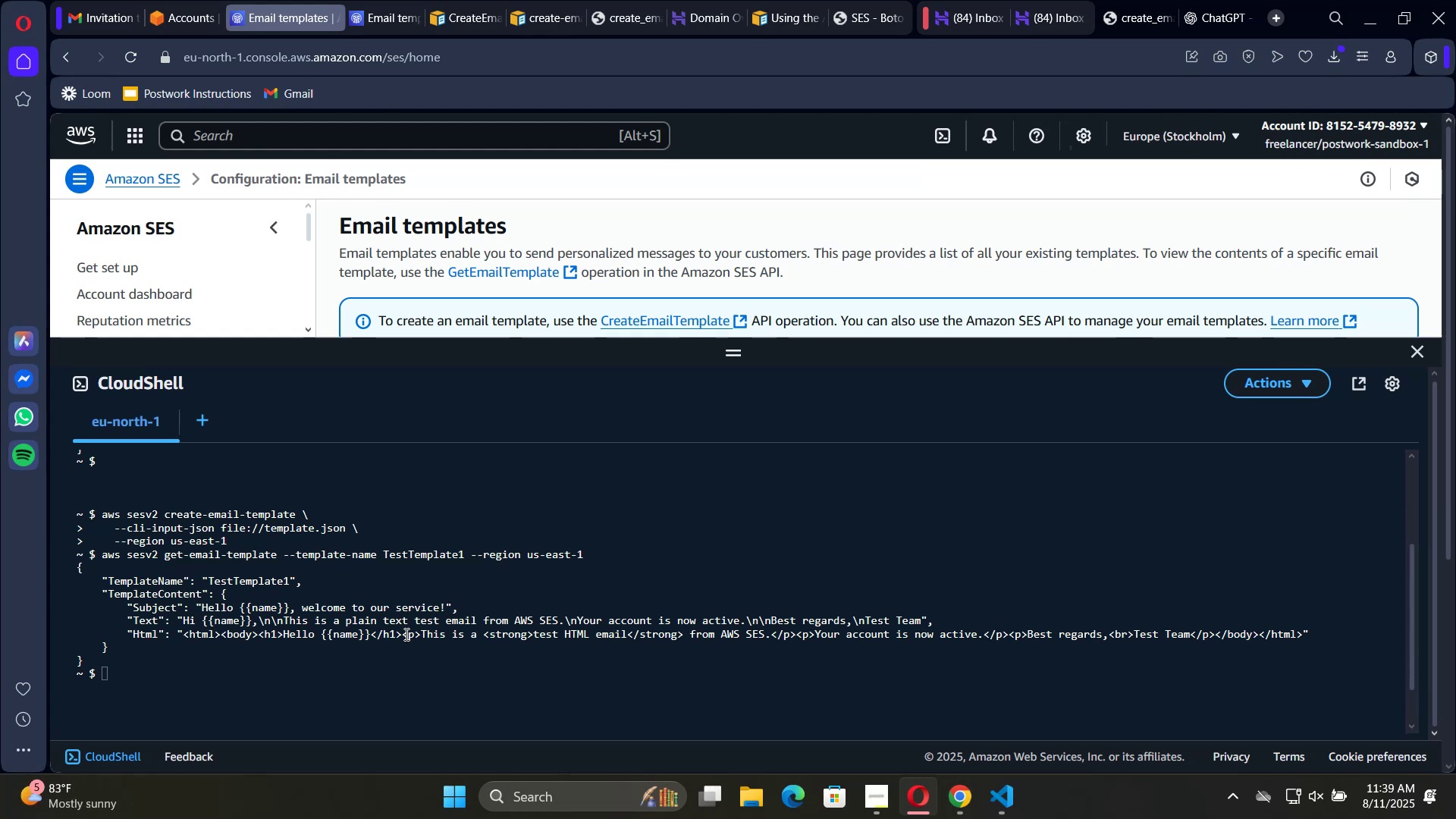 
left_click_drag(start_coordinate=[739, 355], to_coordinate=[716, 586])
 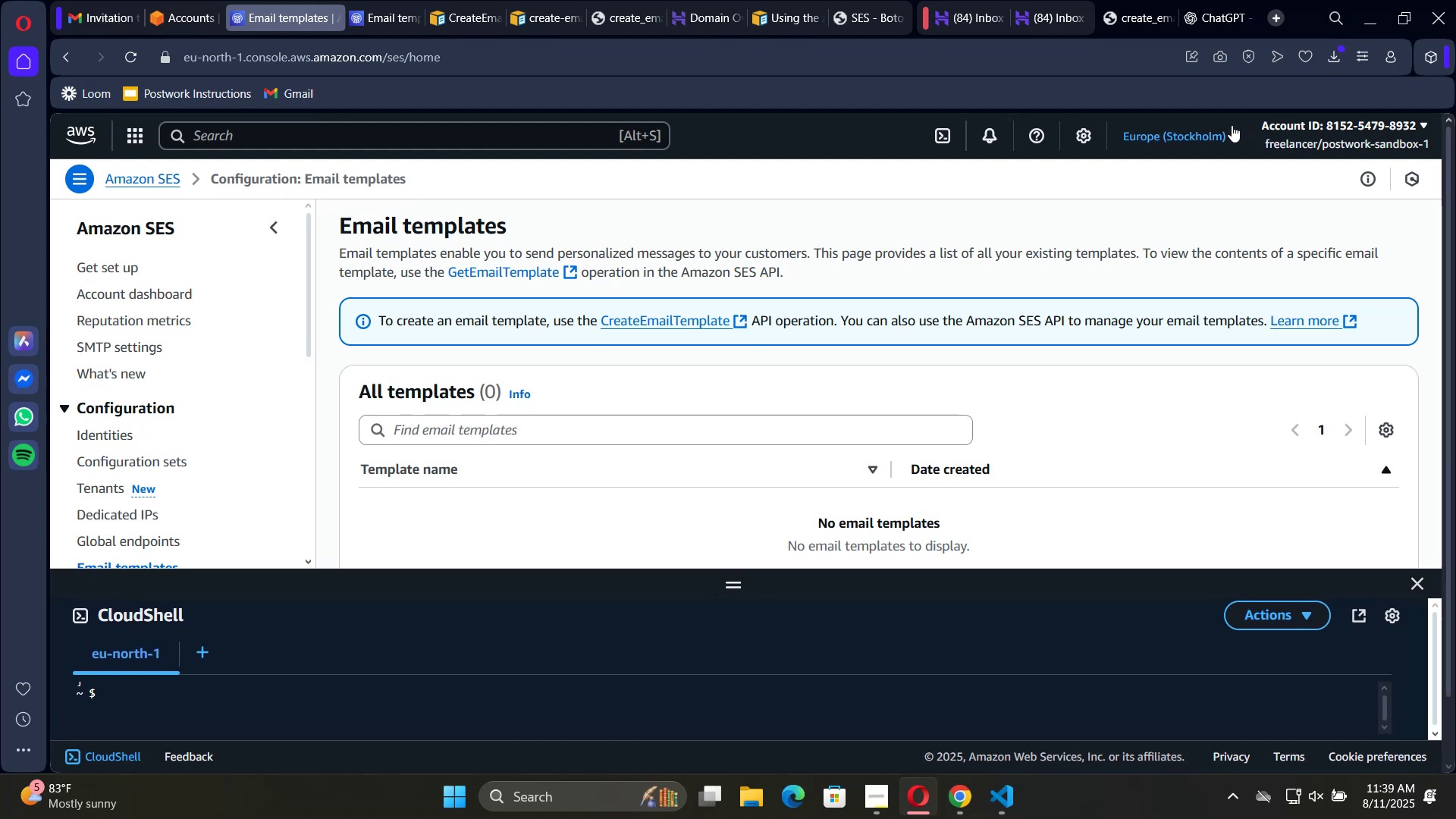 
left_click([1230, 132])
 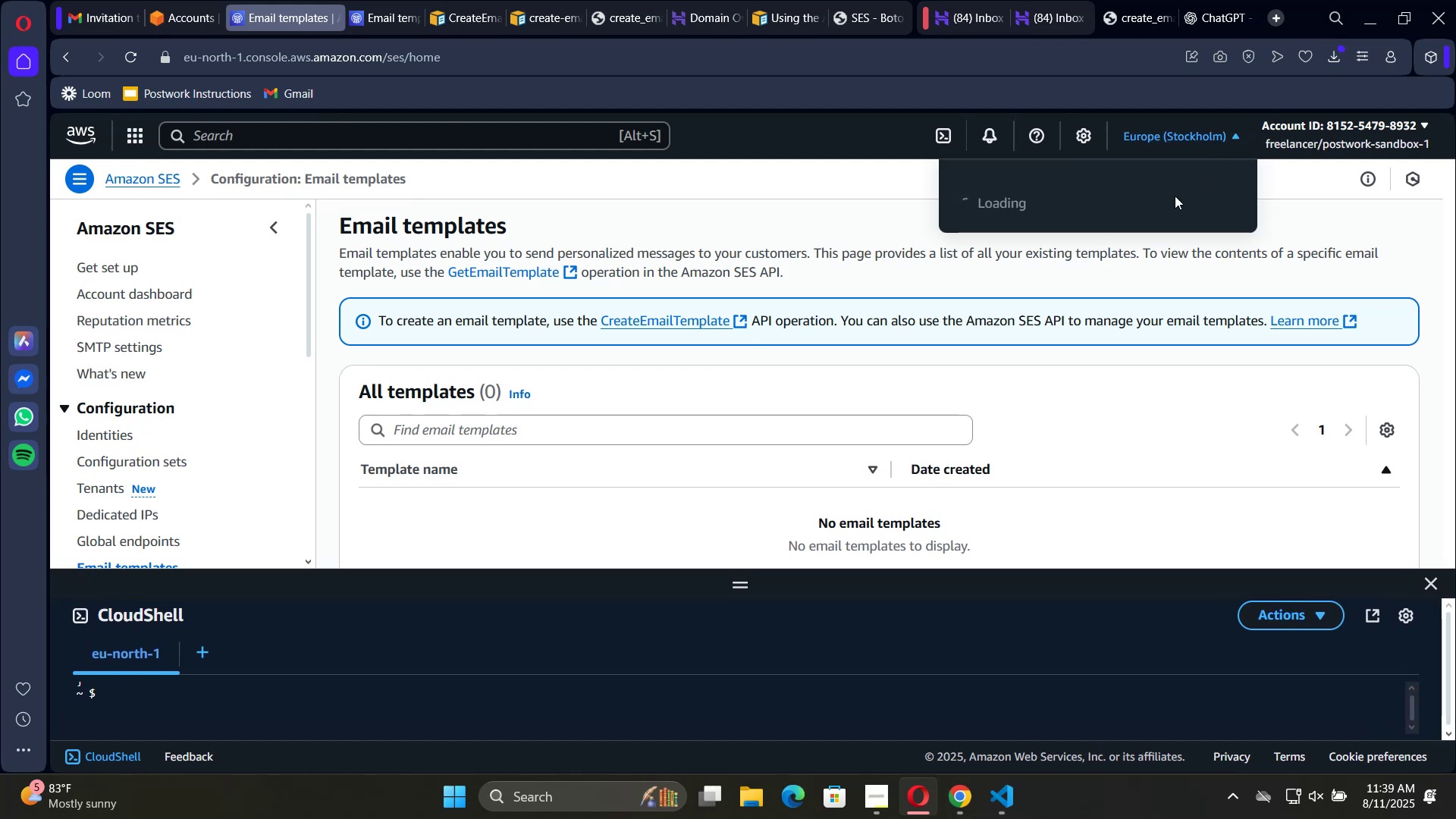 
mouse_move([1295, 245])
 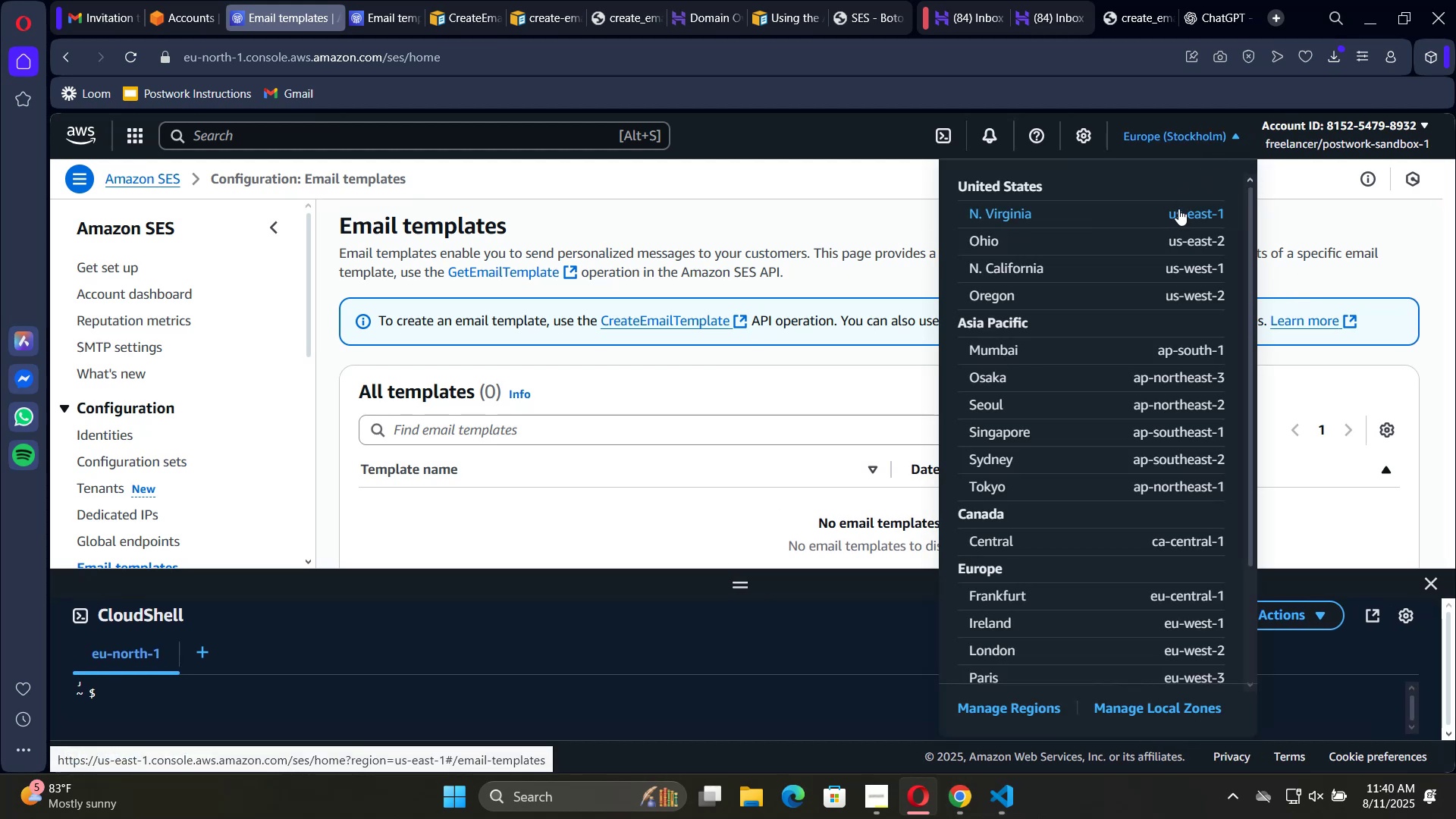 
scroll: coordinate [1174, 284], scroll_direction: down, amount: 5.0
 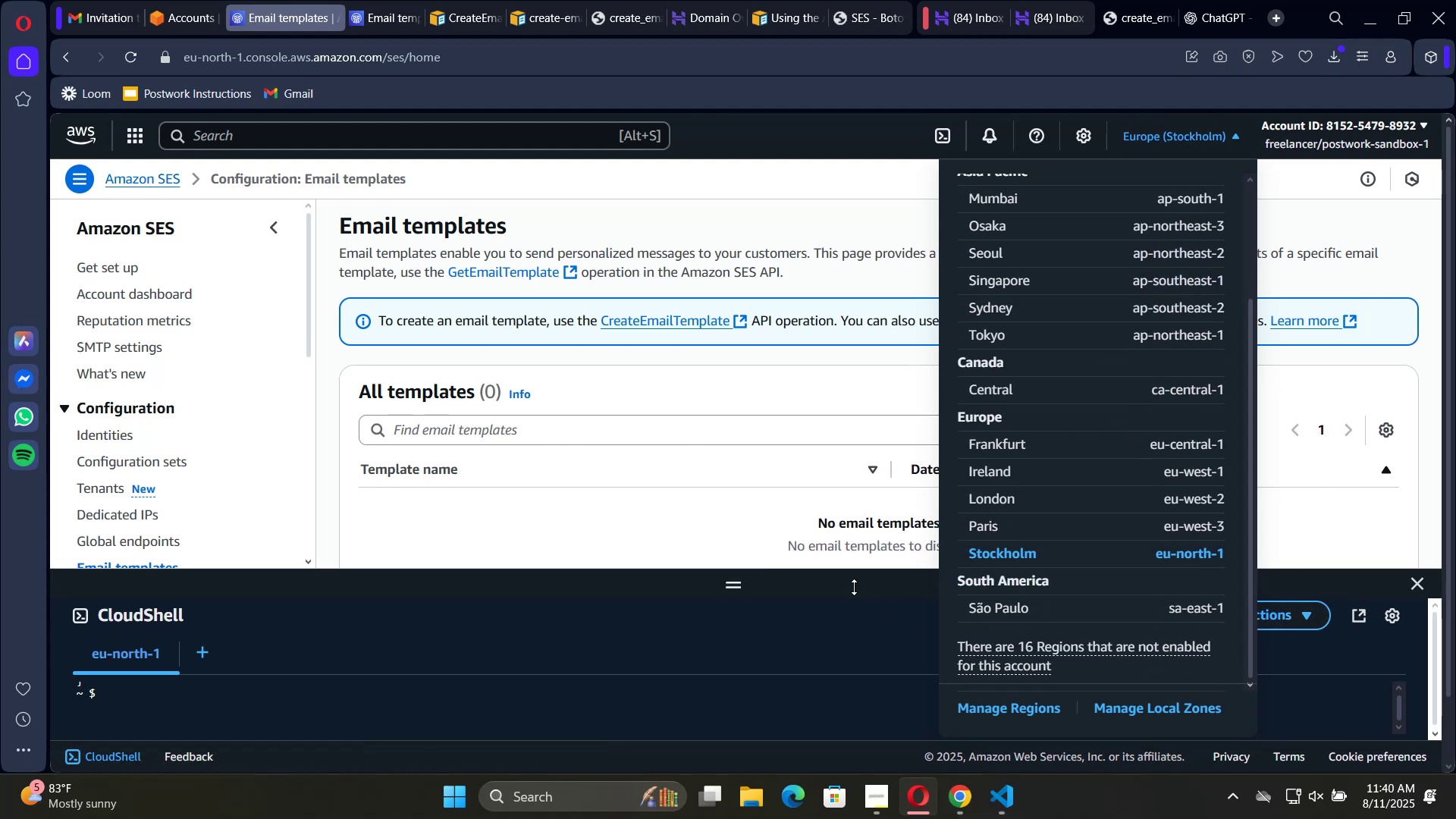 
left_click_drag(start_coordinate=[728, 585], to_coordinate=[767, 331])
 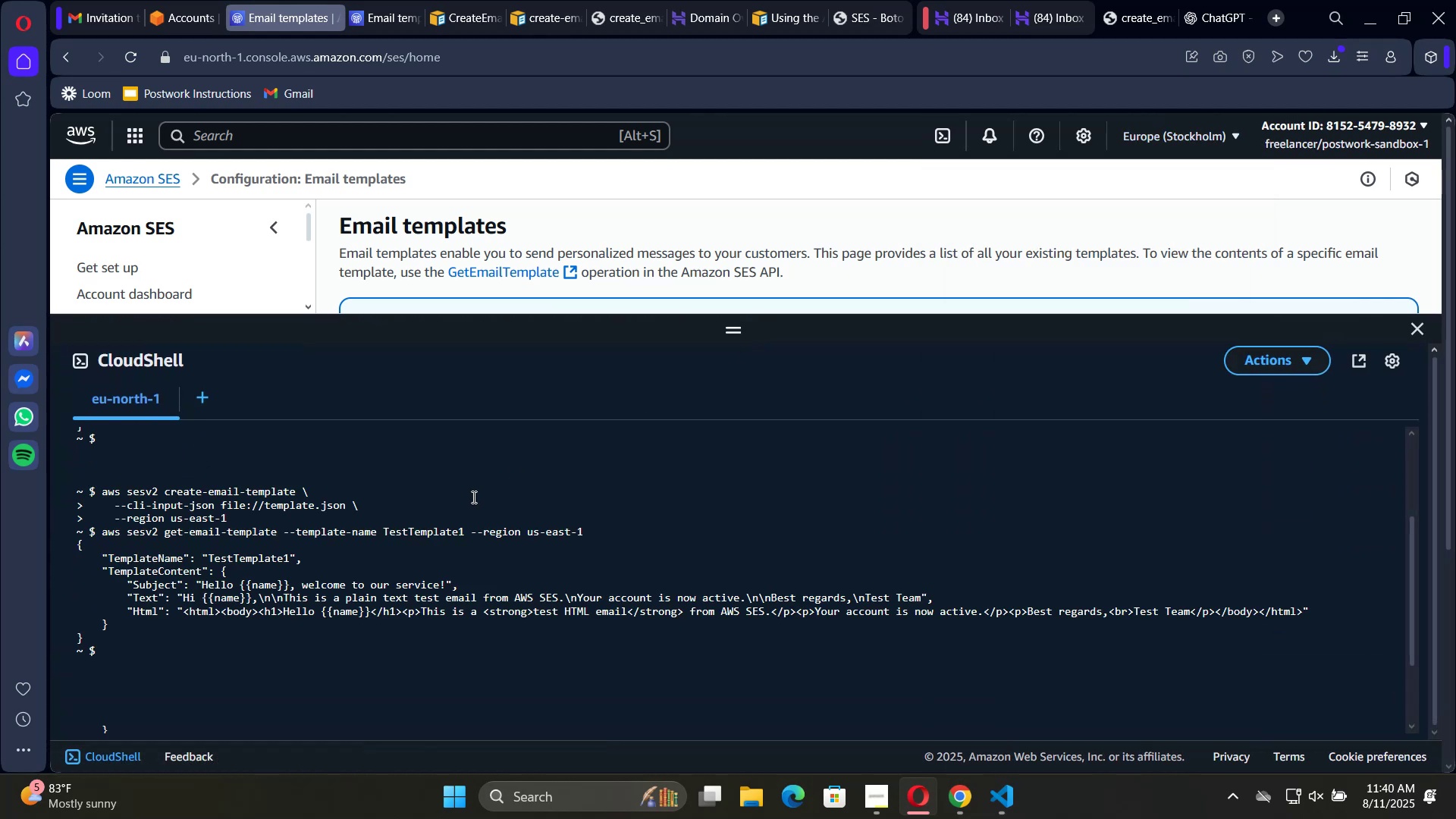 
scroll: coordinate [472, 497], scroll_direction: up, amount: 1.0
 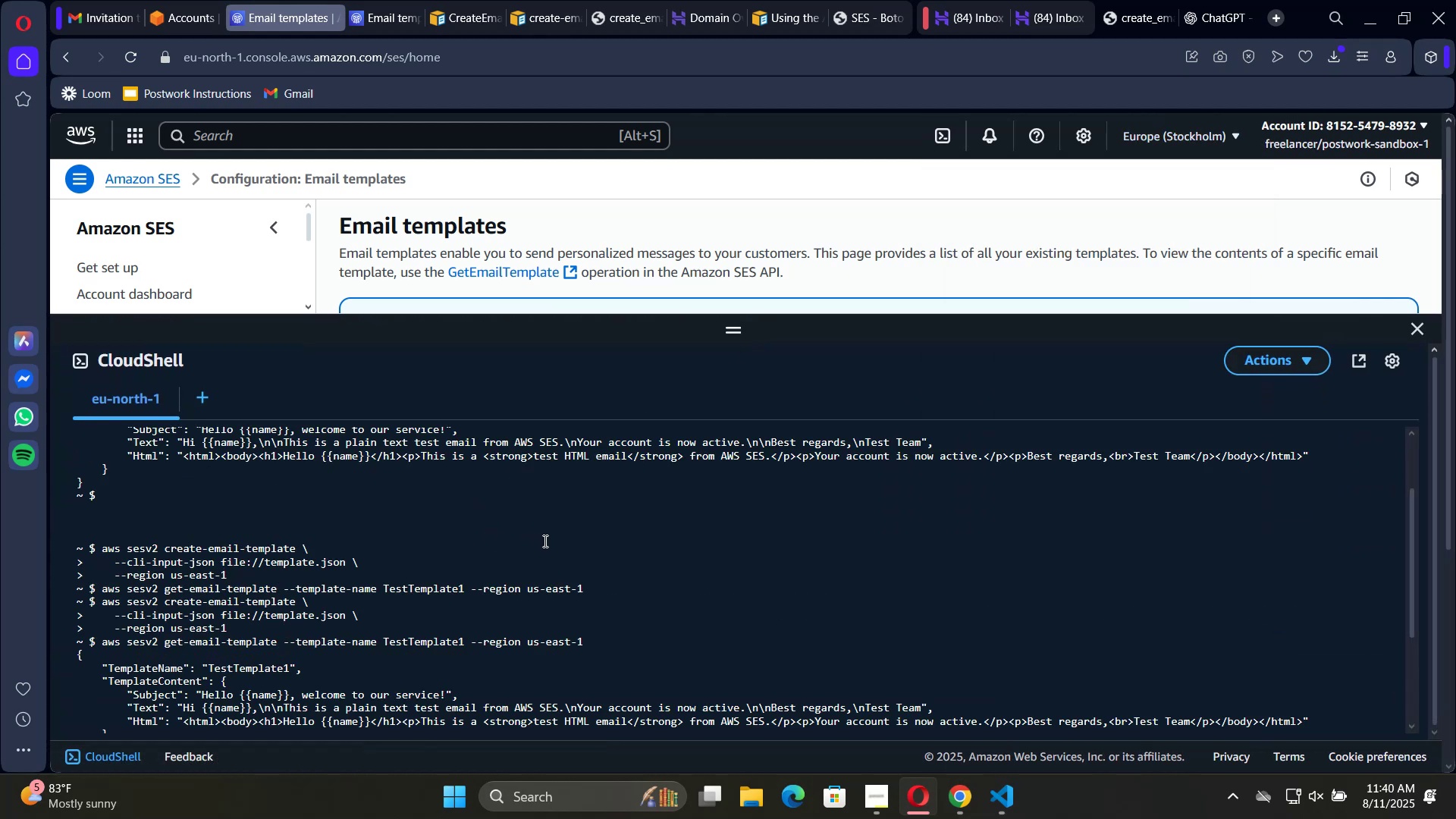 
left_click([1235, 136])
 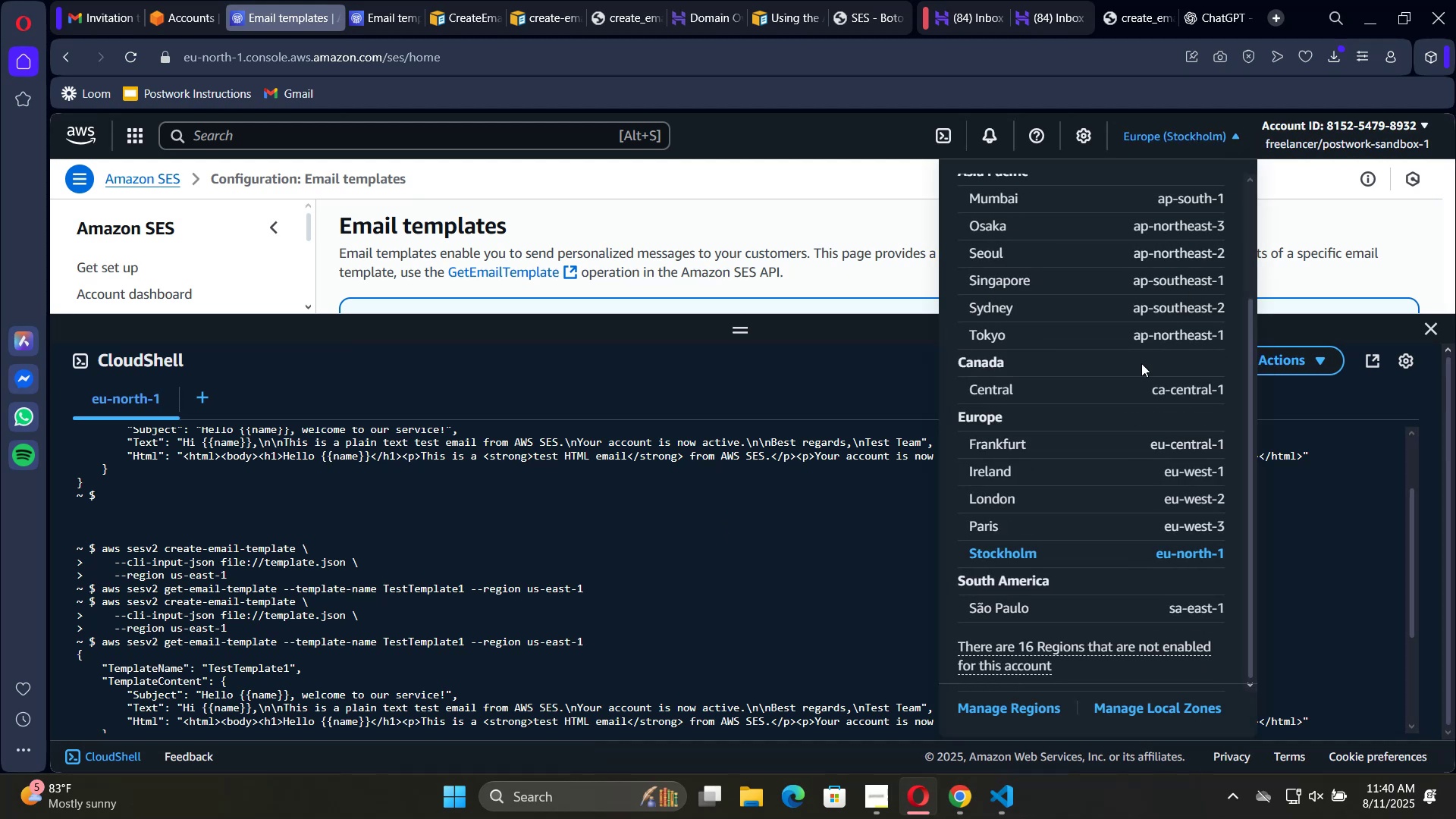 
scroll: coordinate [1153, 391], scroll_direction: down, amount: 4.0
 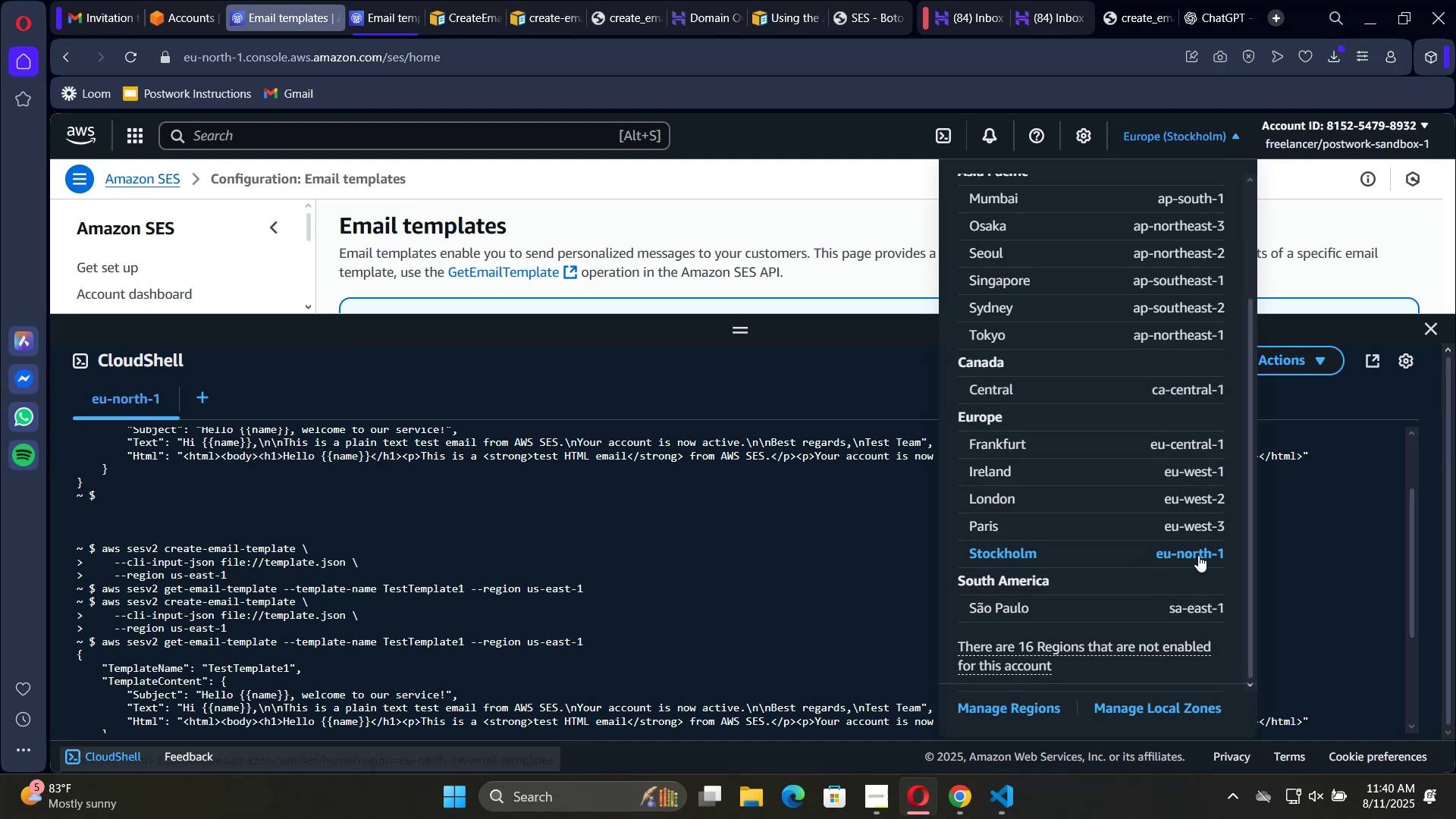 
left_click_drag(start_coordinate=[1156, 557], to_coordinate=[1229, 551])
 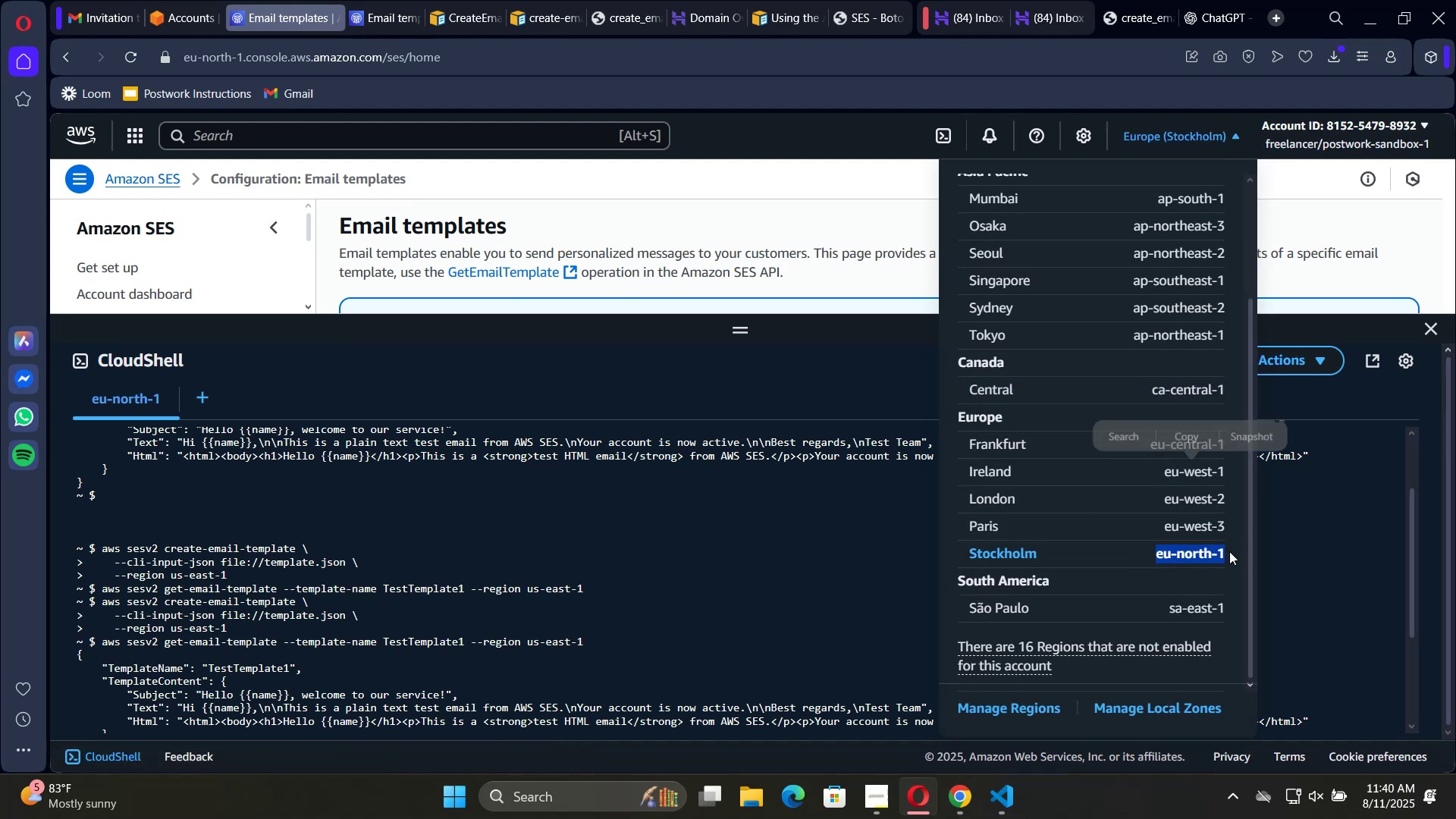 
key(Control+C)
 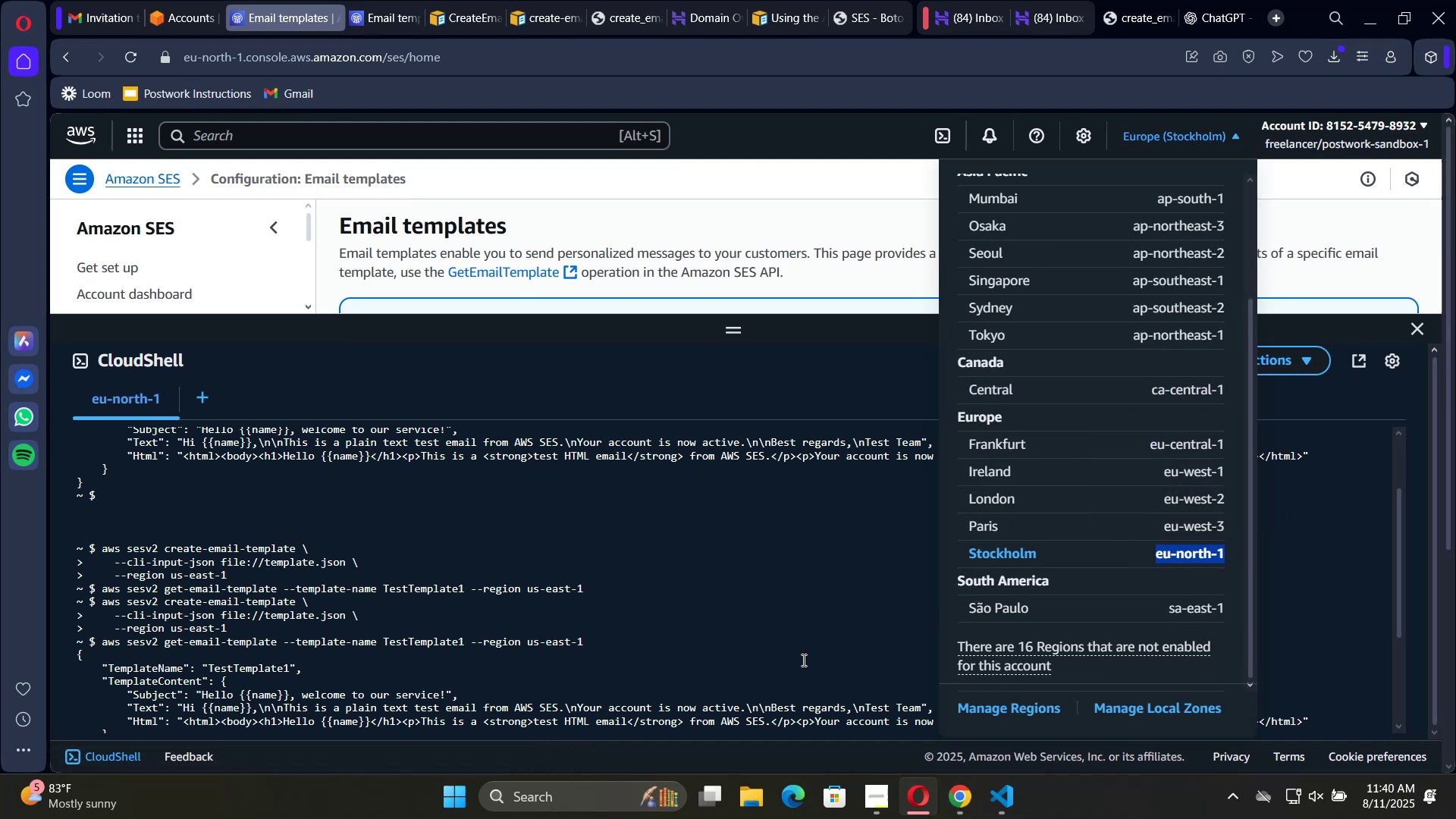 
left_click([802, 660])
 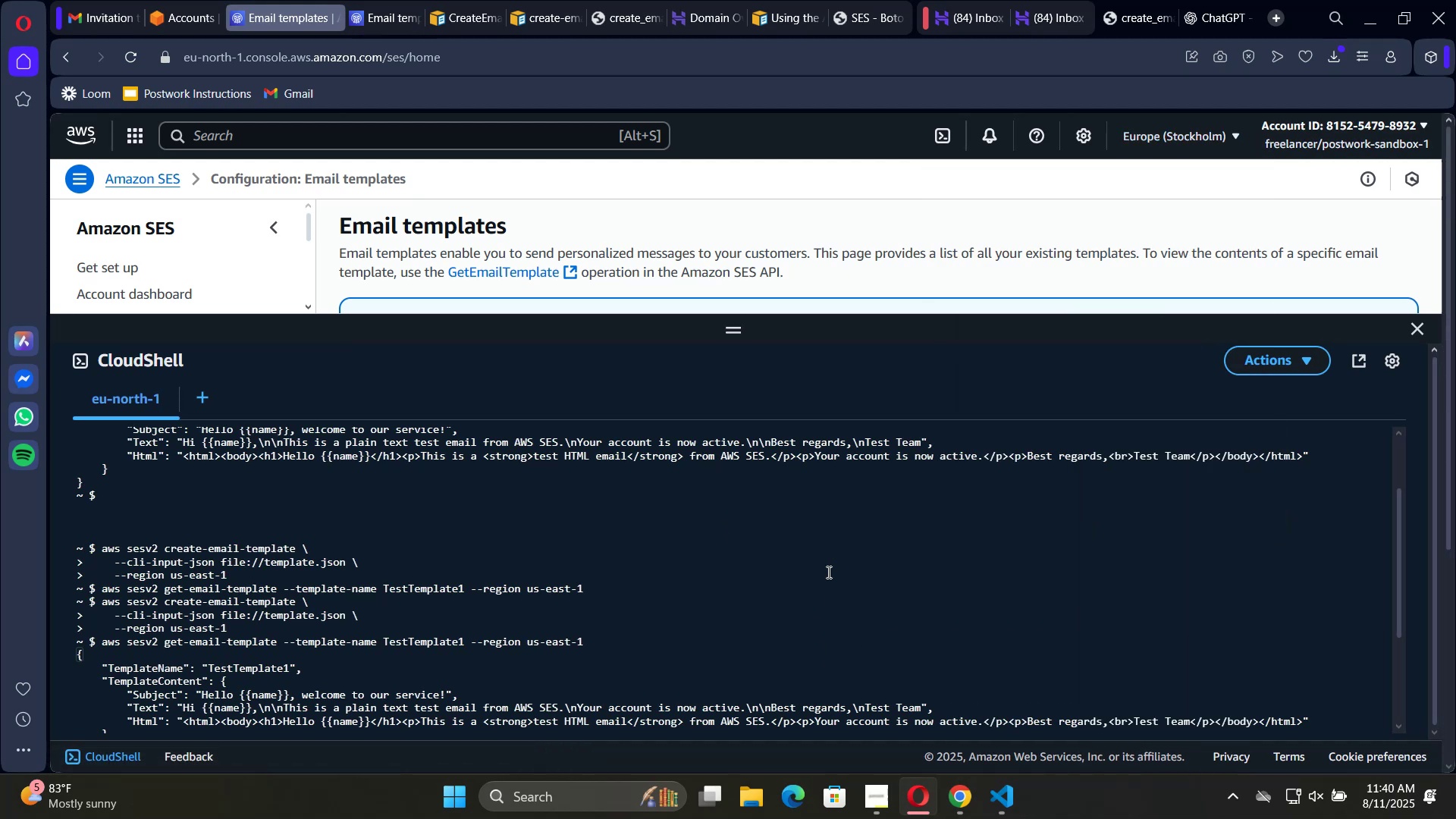 
scroll: coordinate [828, 576], scroll_direction: down, amount: 4.0
 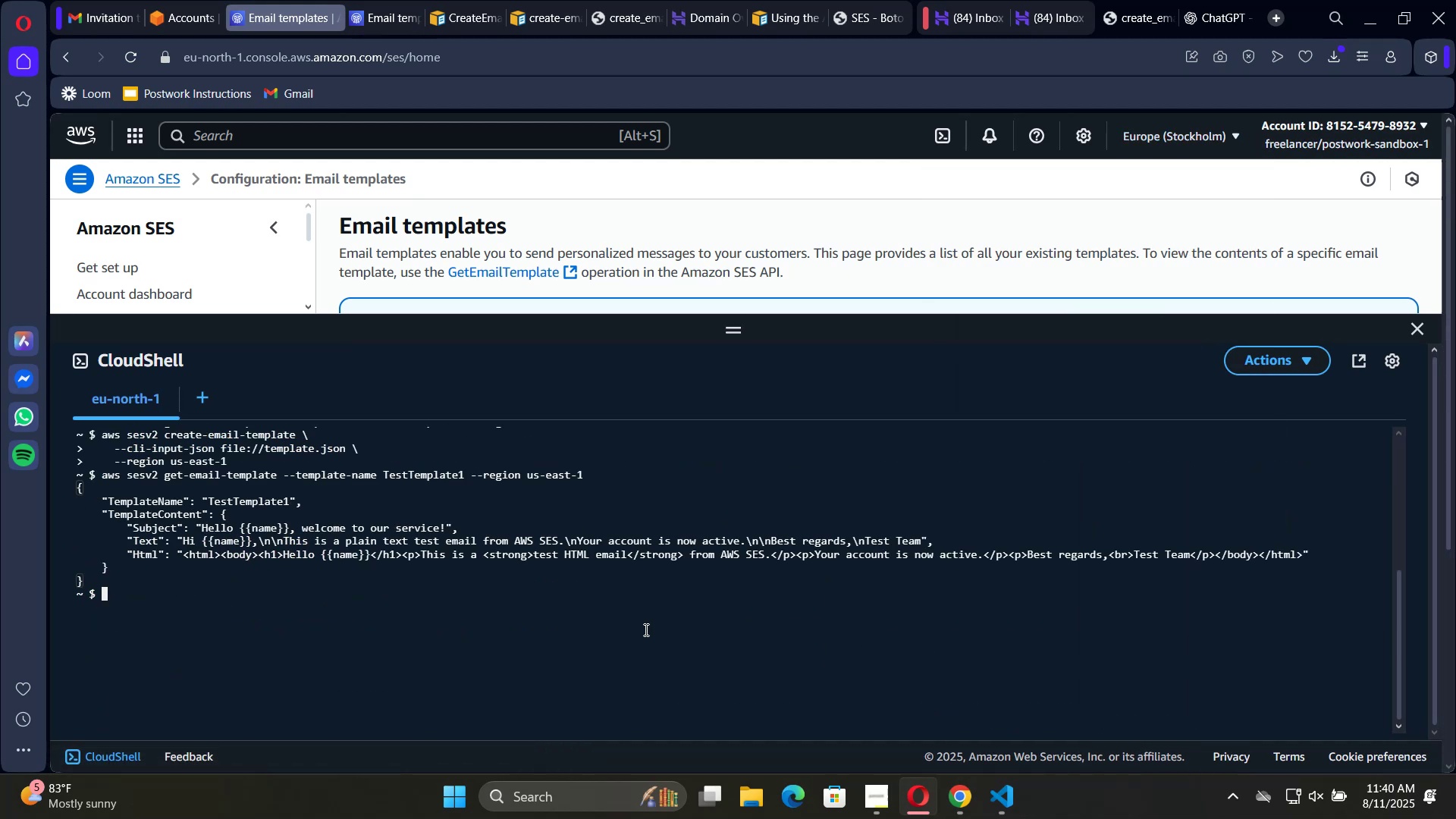 
left_click([645, 629])
 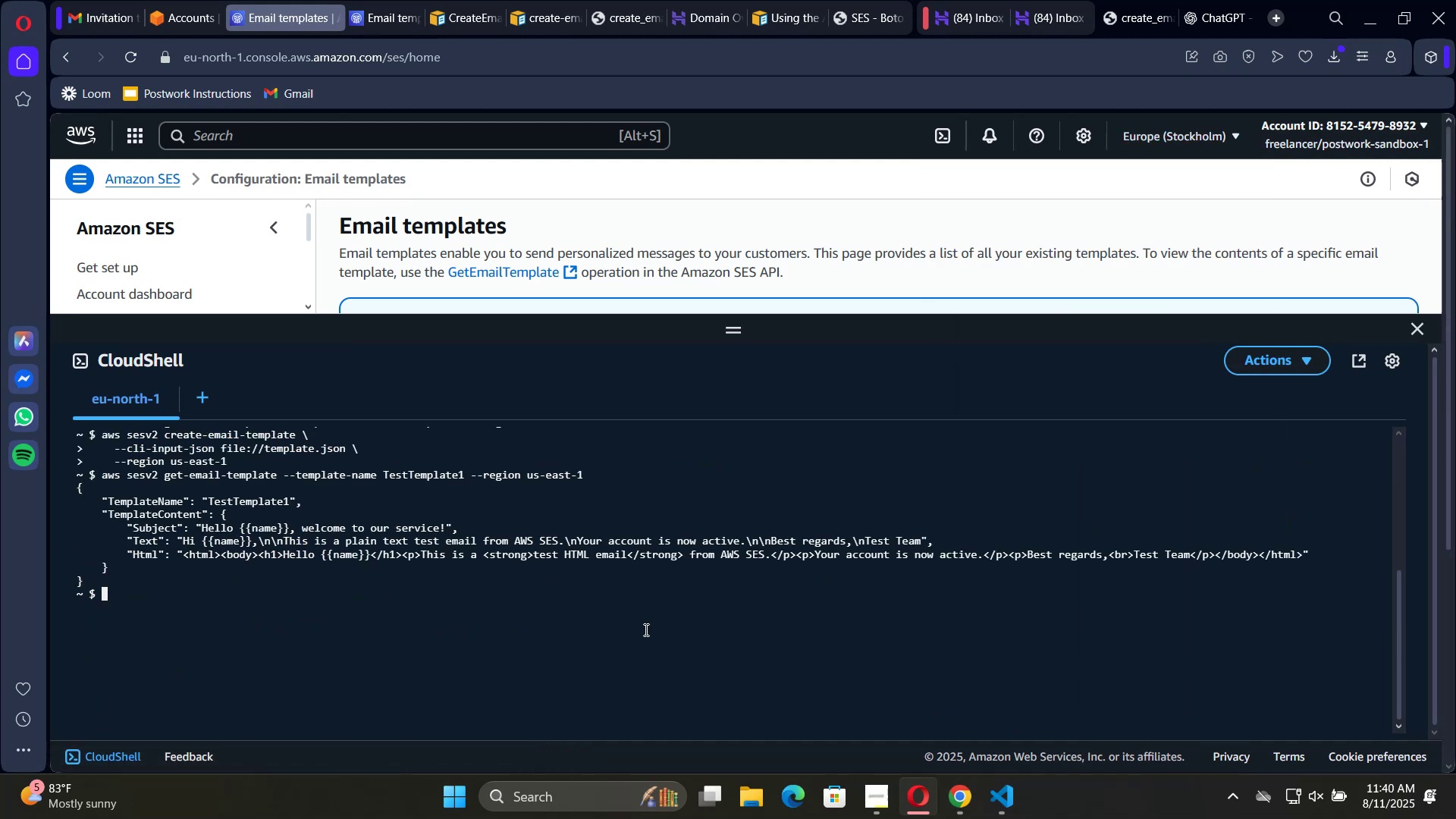 
key(ArrowUp)
 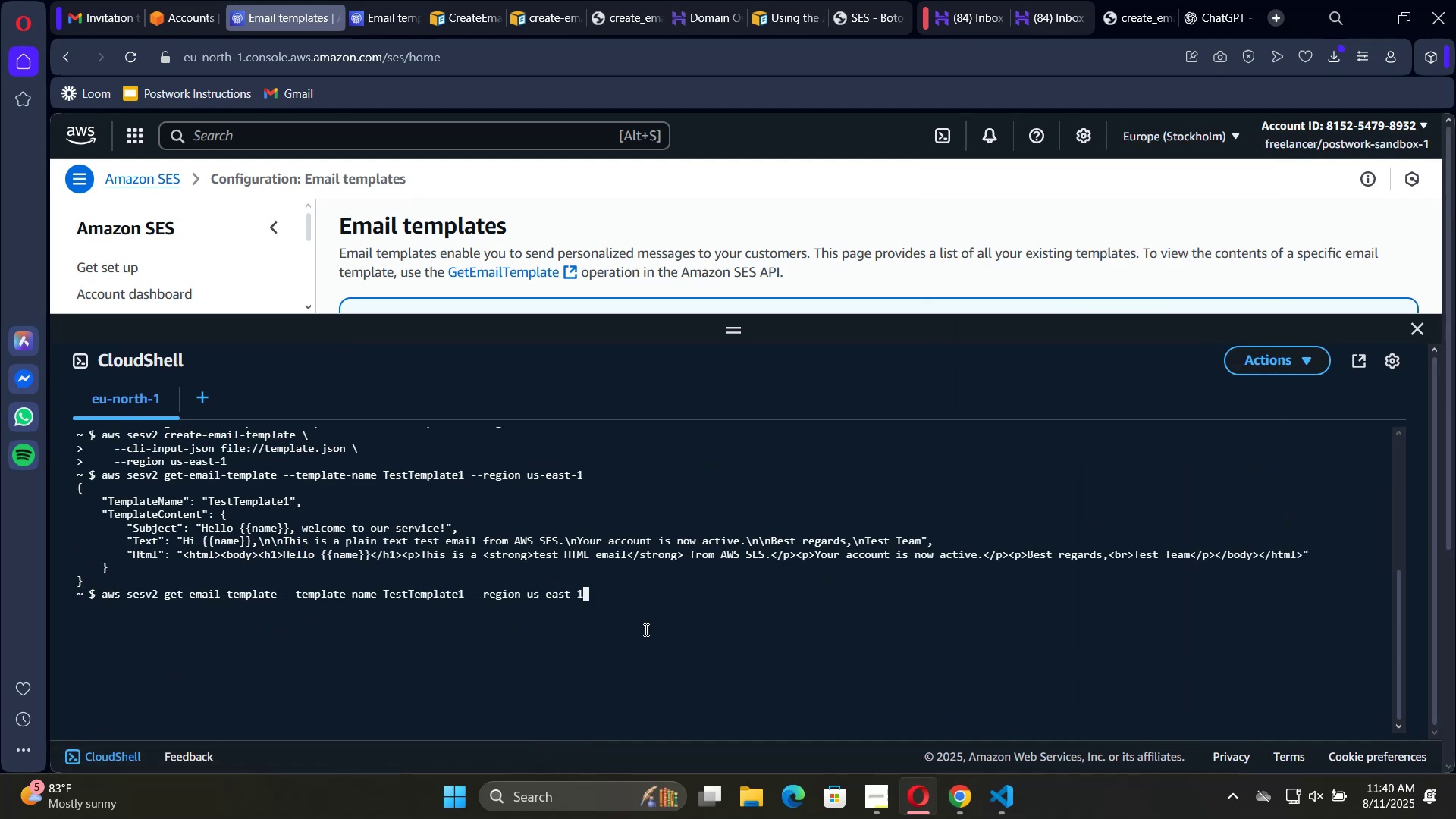 
key(ArrowUp)
 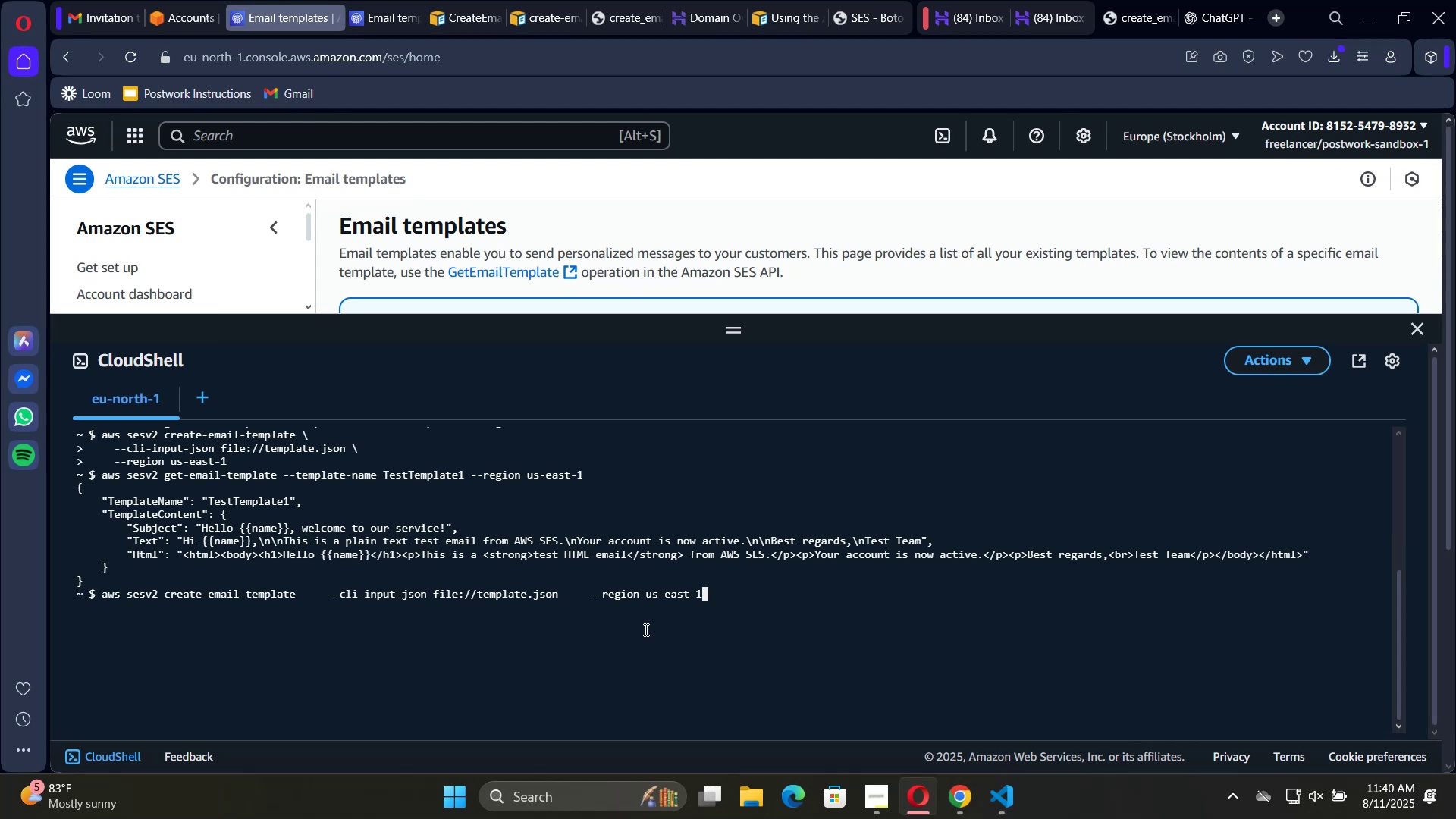 
key(ArrowUp)
 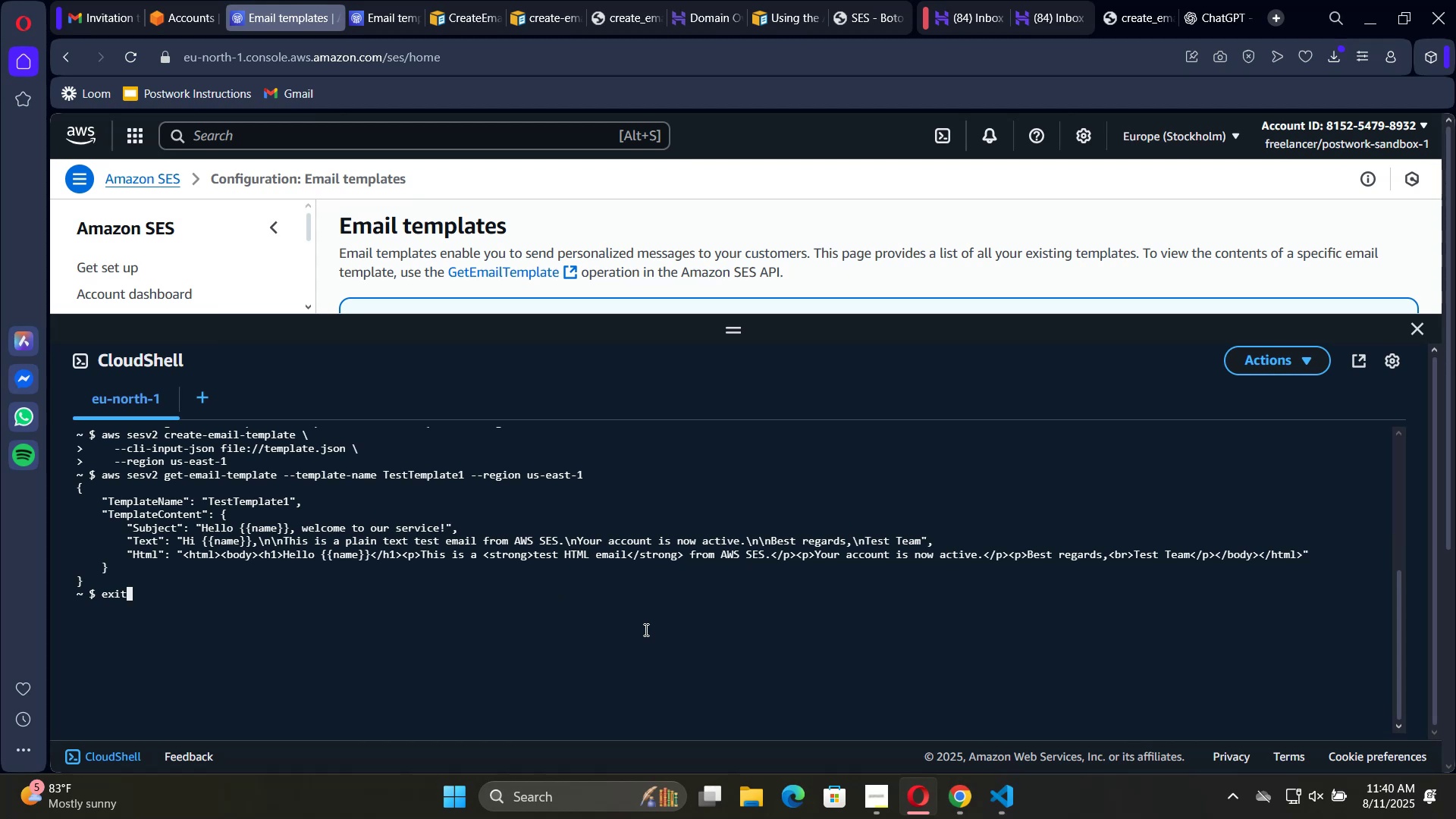 
key(ArrowUp)
 